 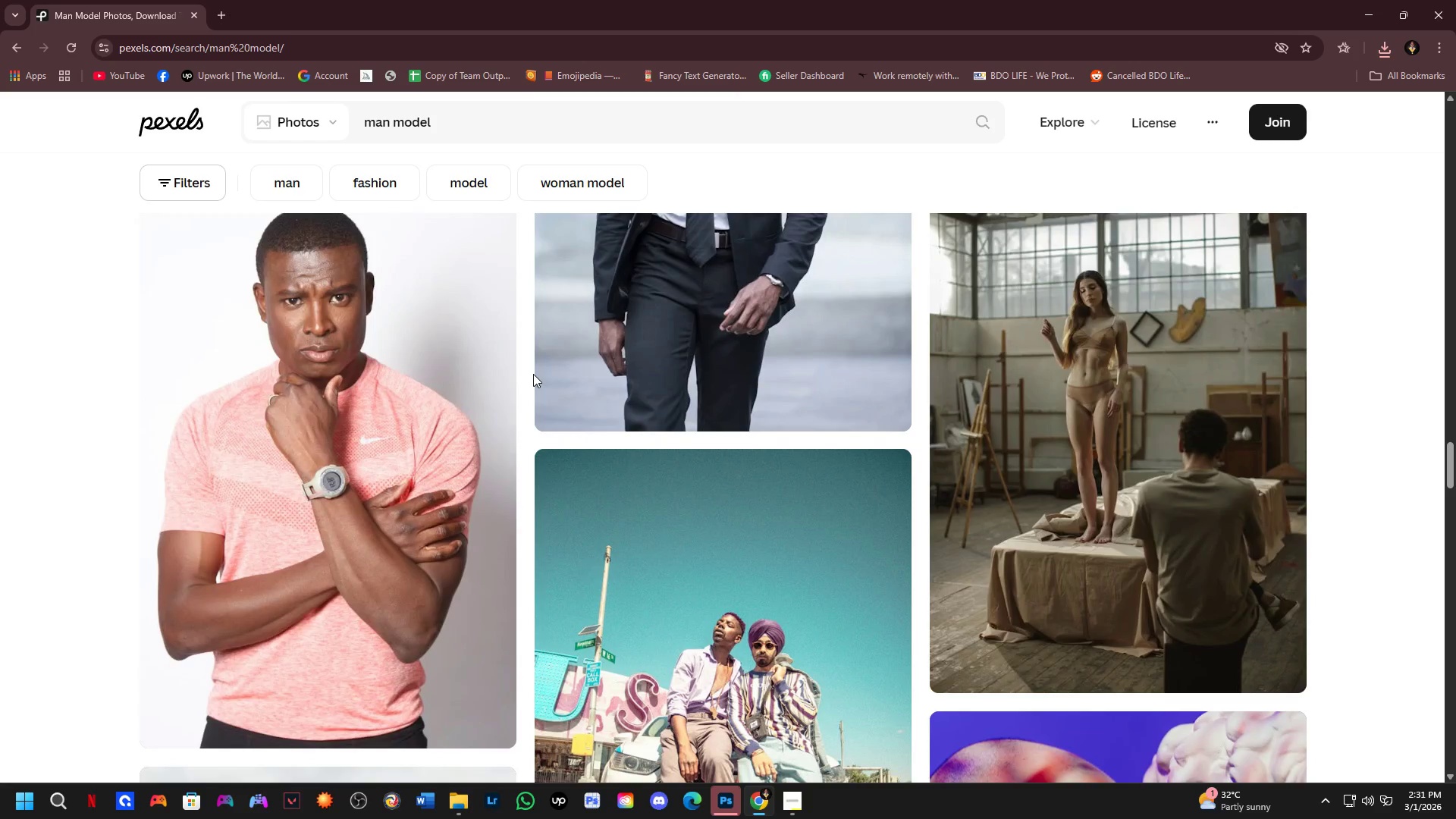 
scroll: coordinate [533, 374], scroll_direction: down, amount: 2.0
 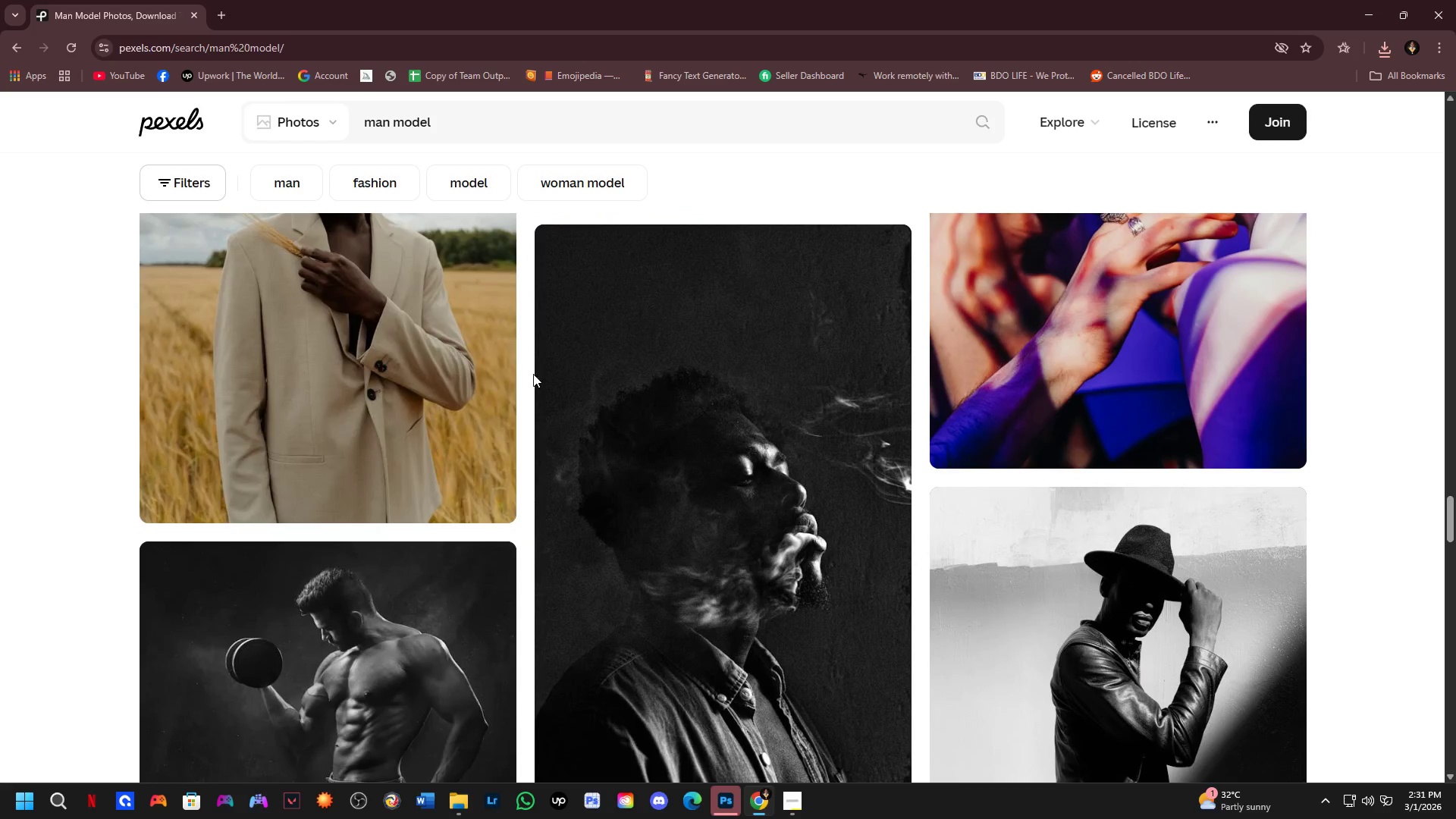 
left_click([271, 313])
 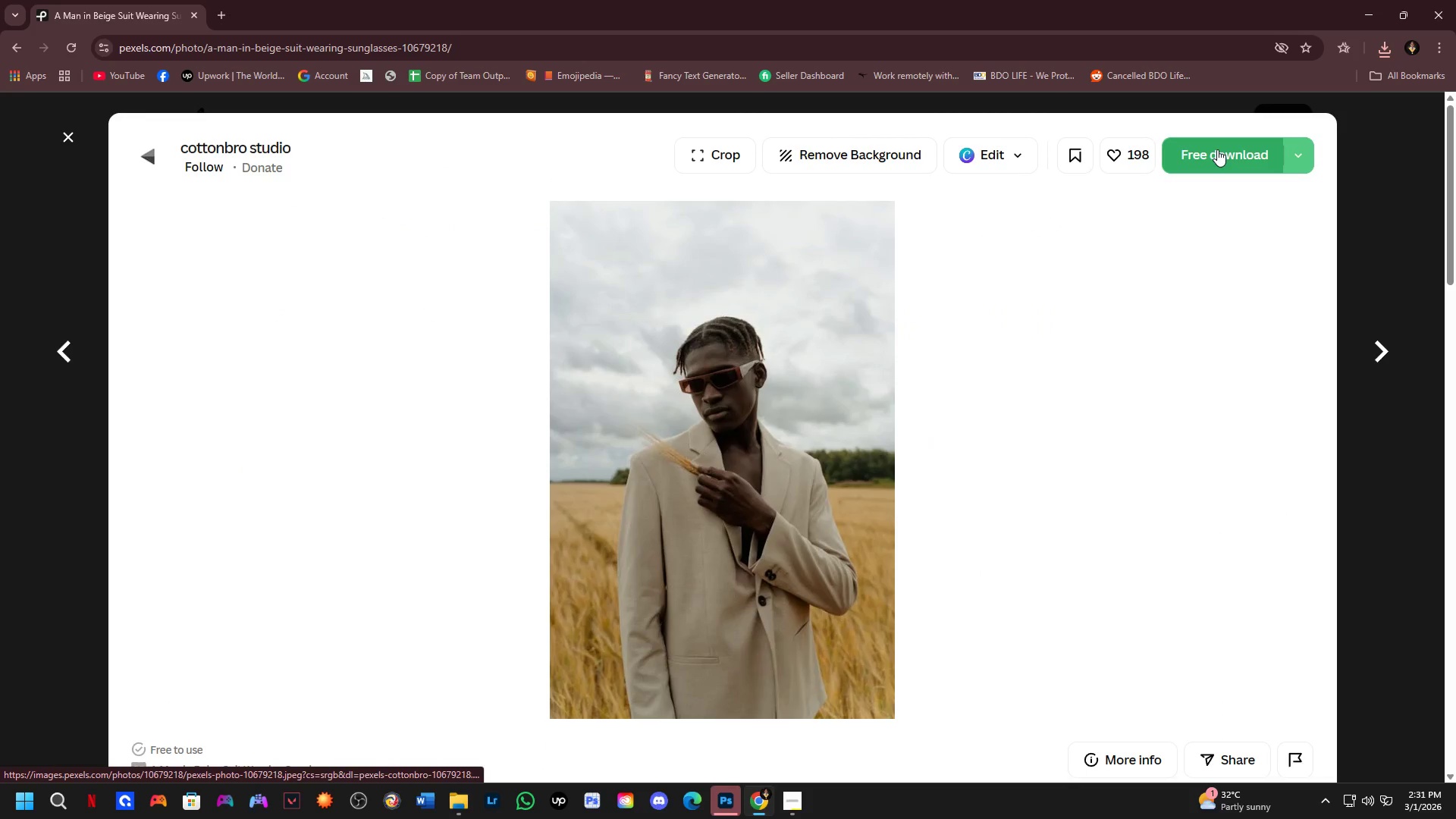 
left_click([1217, 149])
 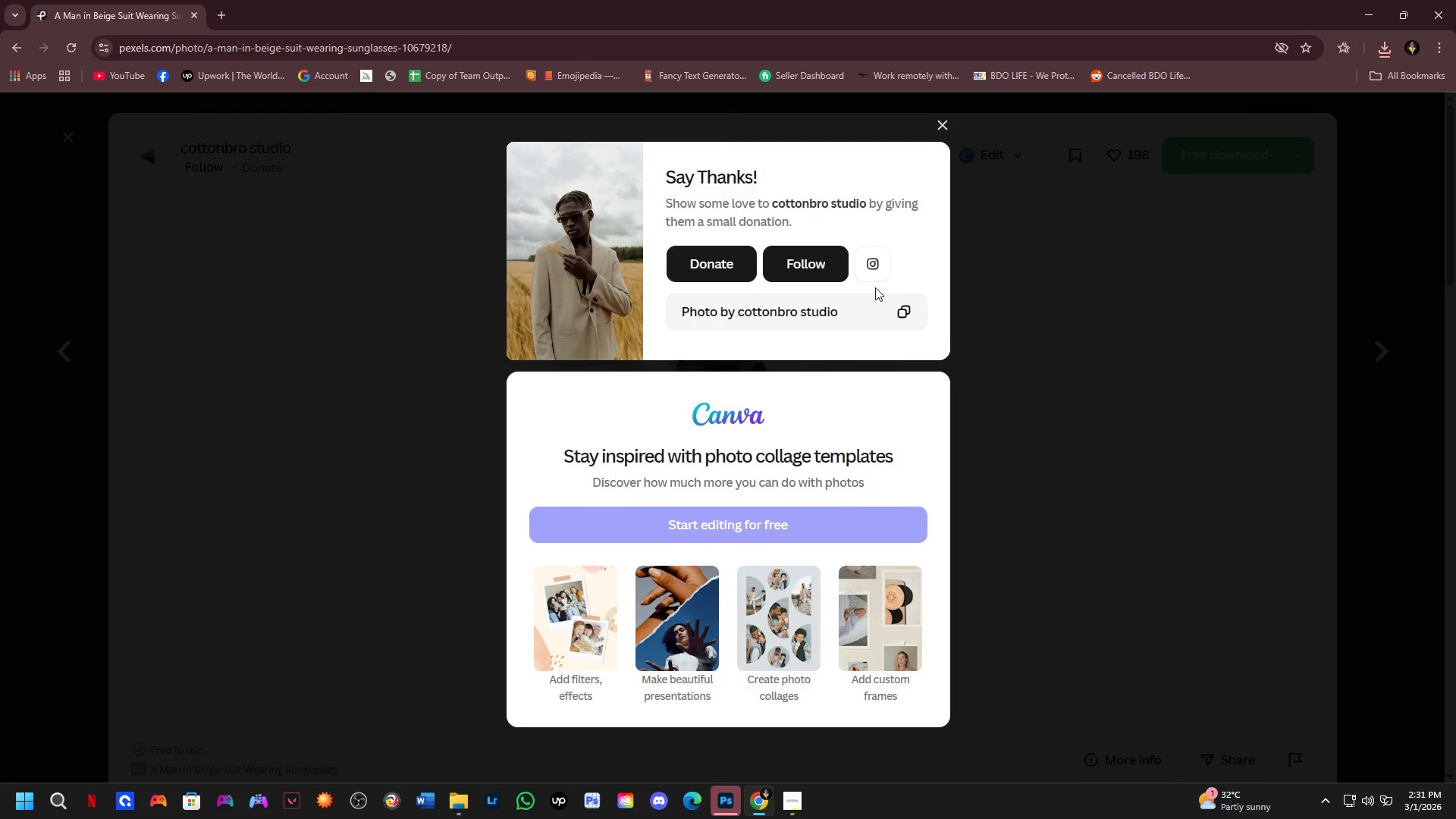 
key(NumpadEnter)
 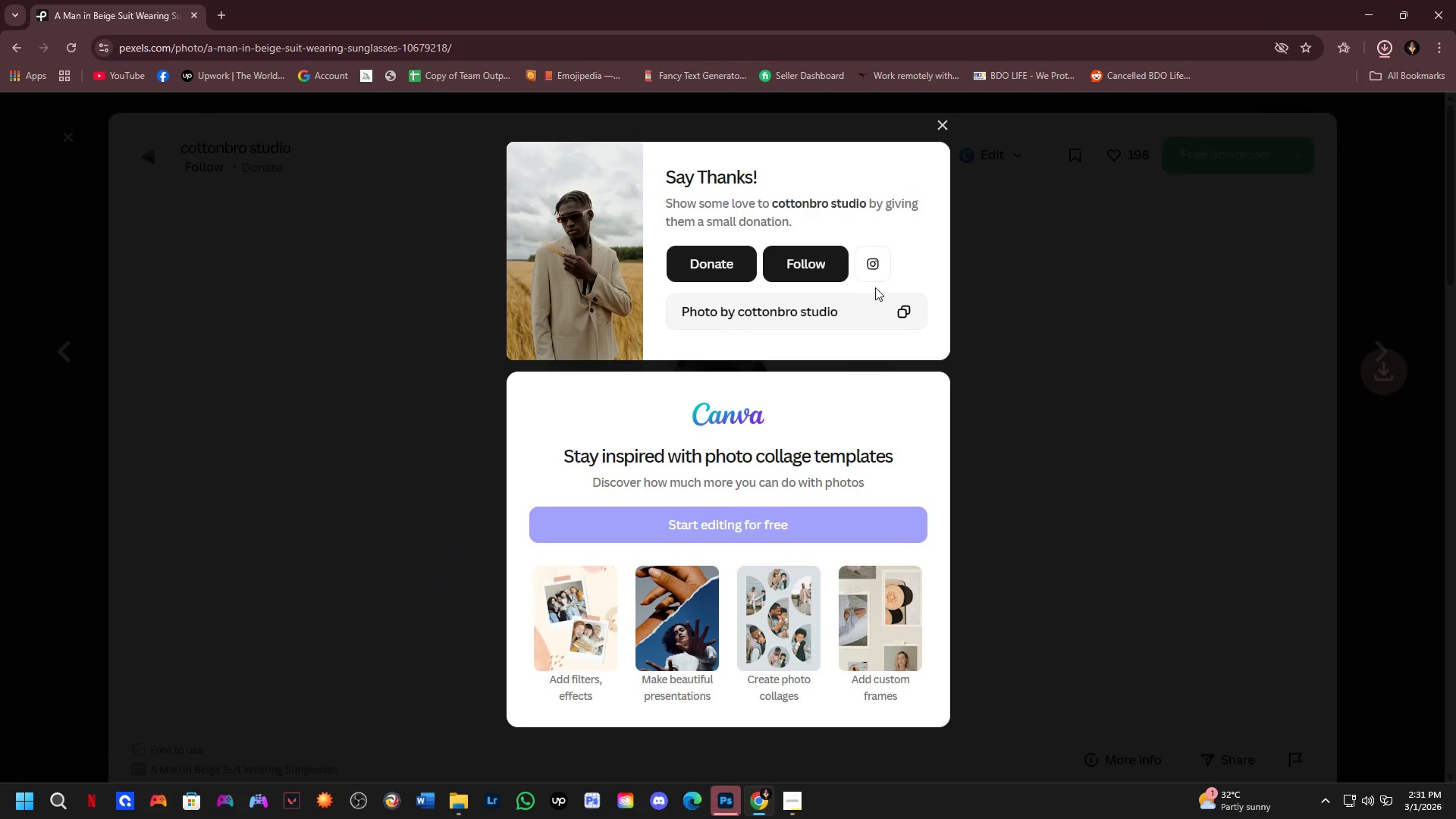 
scroll: coordinate [1080, 594], scroll_direction: down, amount: 10.0
 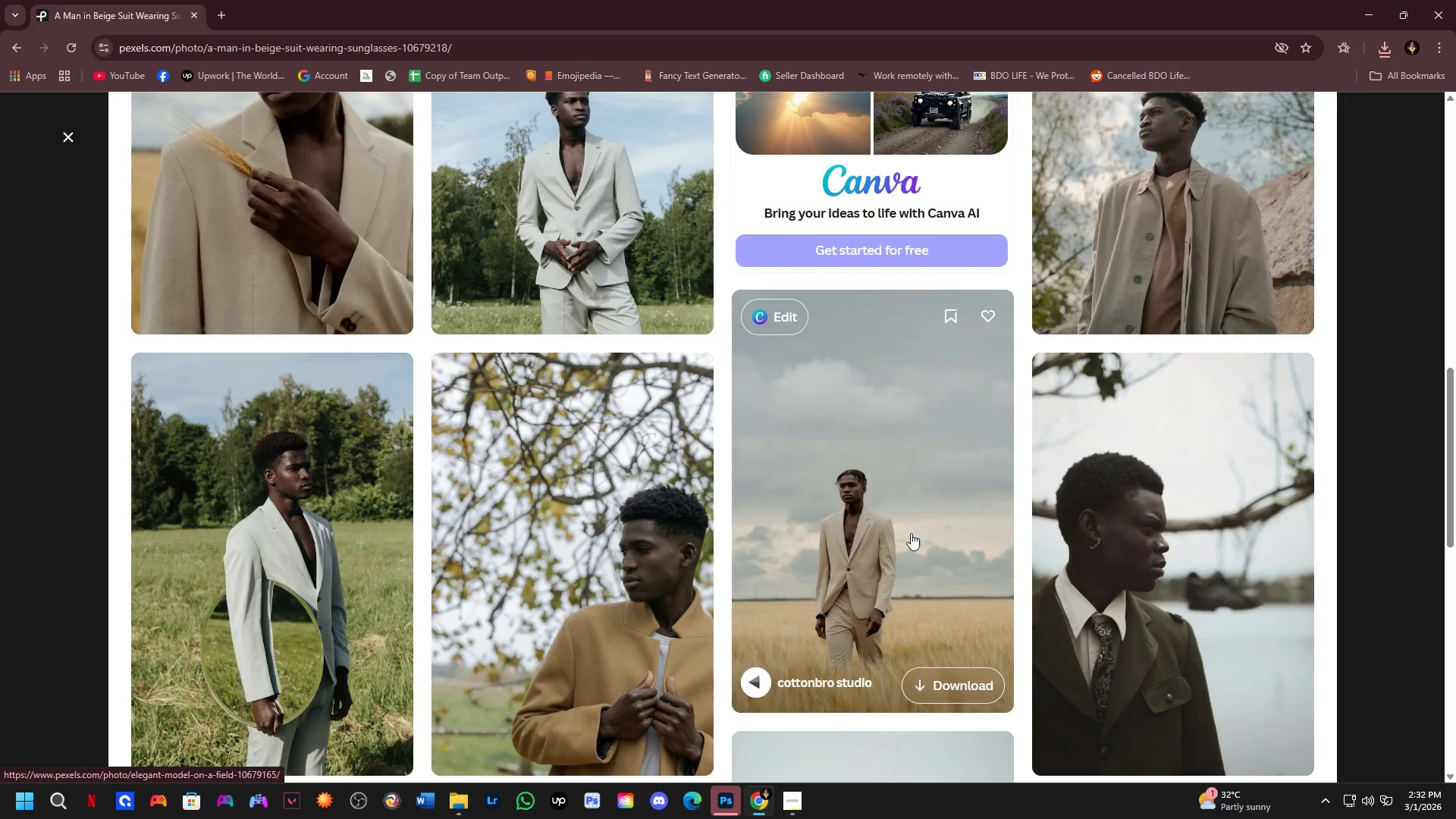 
scroll: coordinate [902, 526], scroll_direction: up, amount: 2.0
 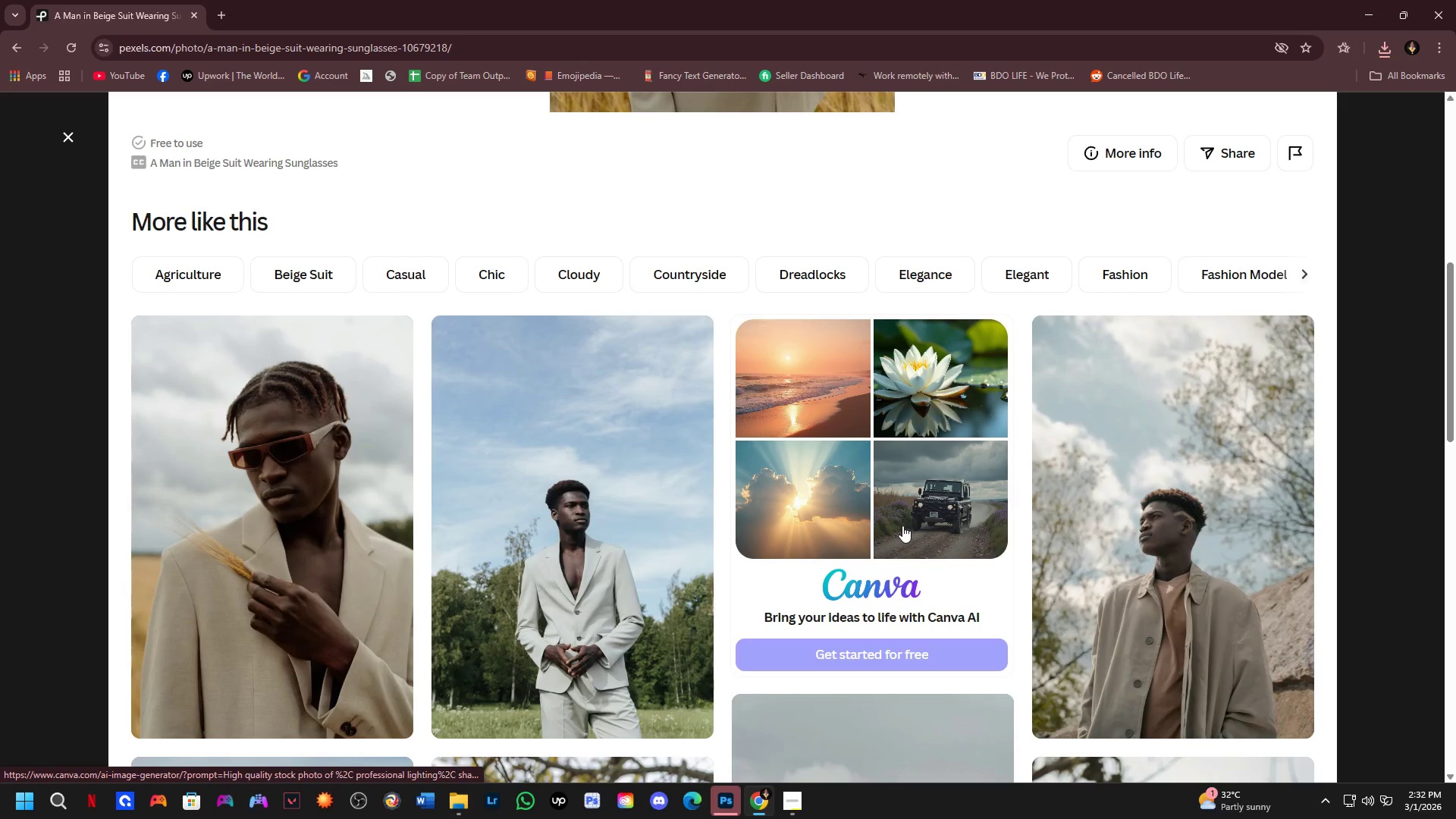 
scroll: coordinate [920, 514], scroll_direction: down, amount: 12.0
 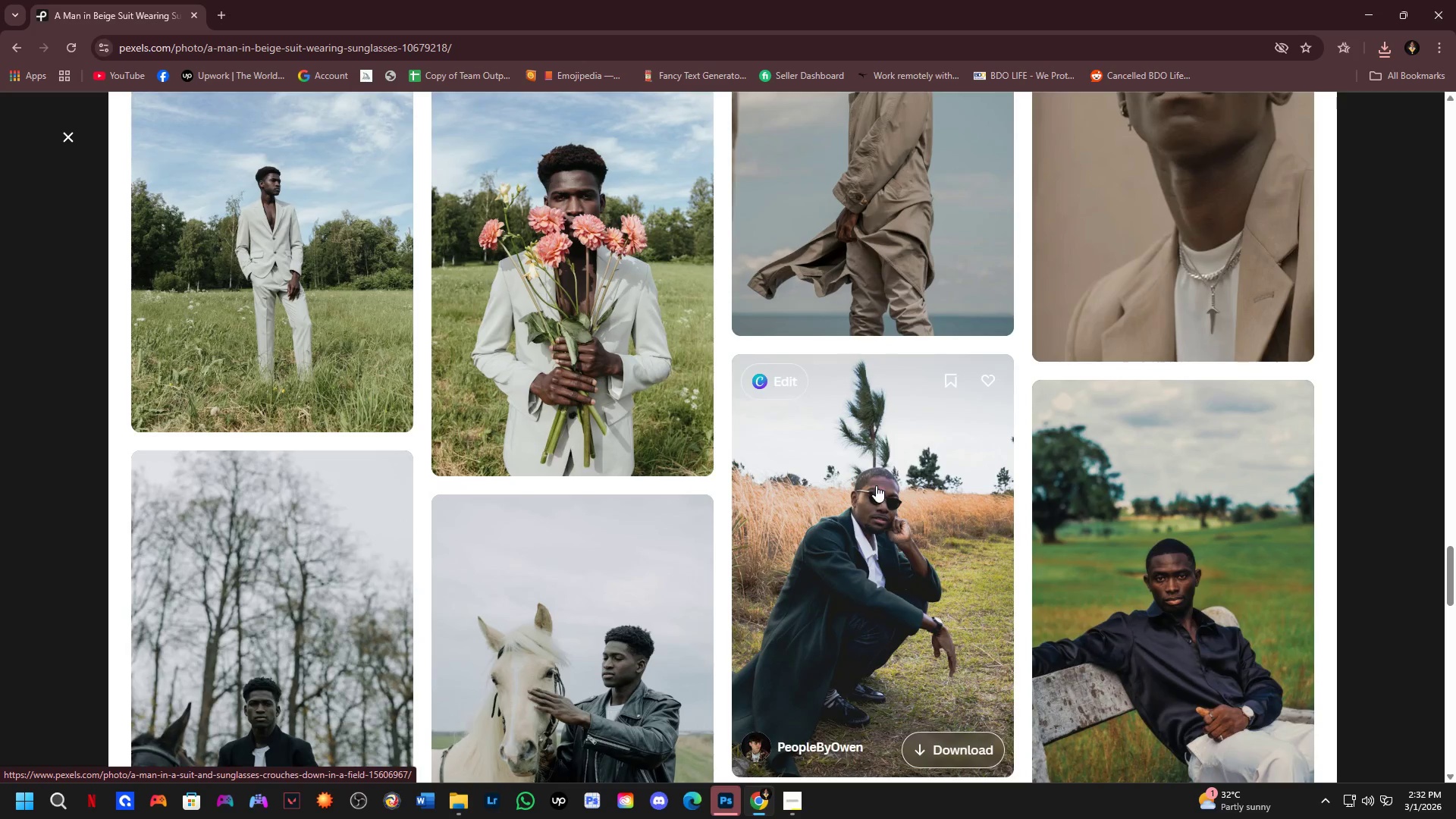 
left_click([592, 286])
 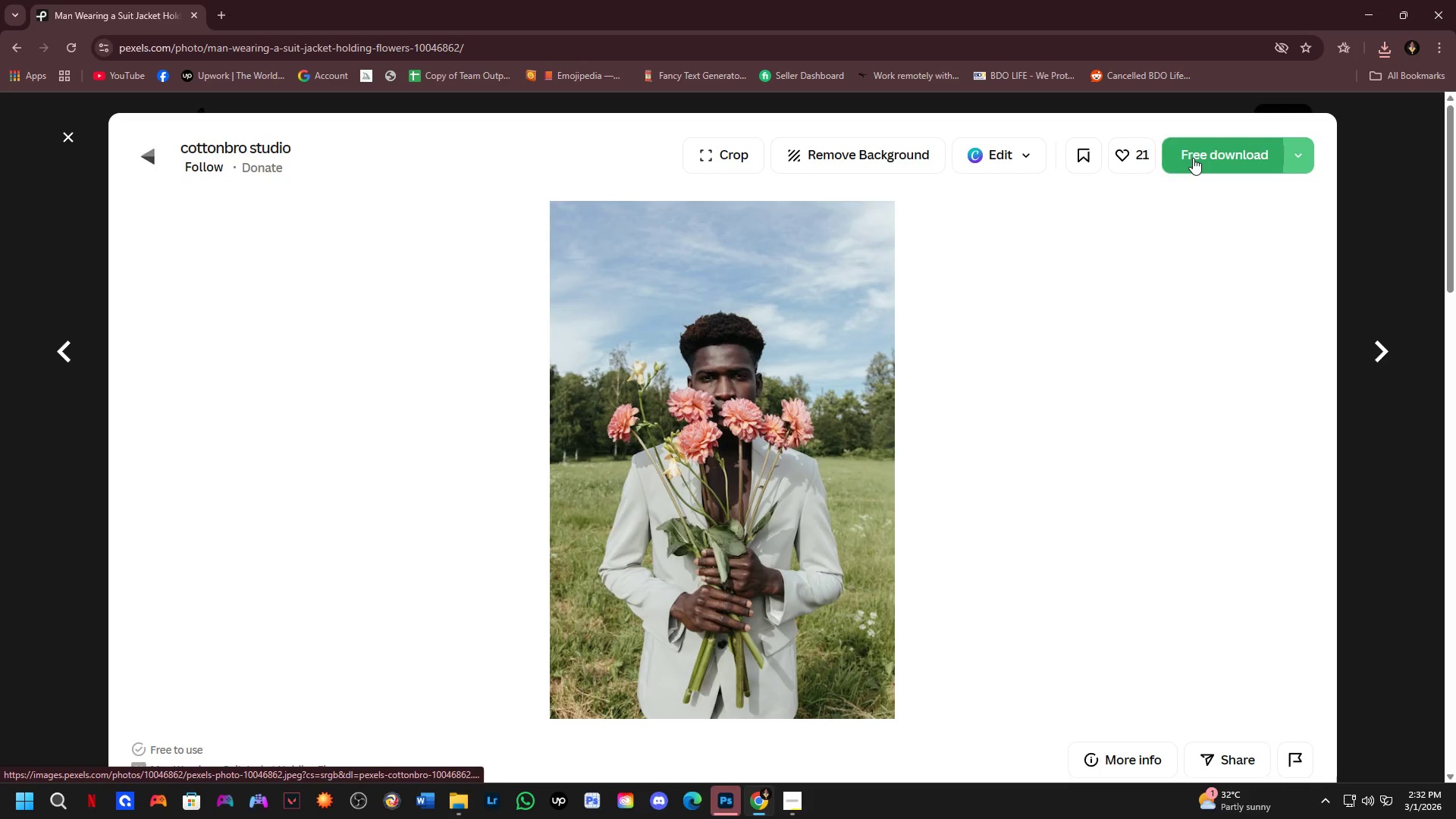 
left_click_drag(start_coordinate=[1193, 158], to_coordinate=[1194, 162])
 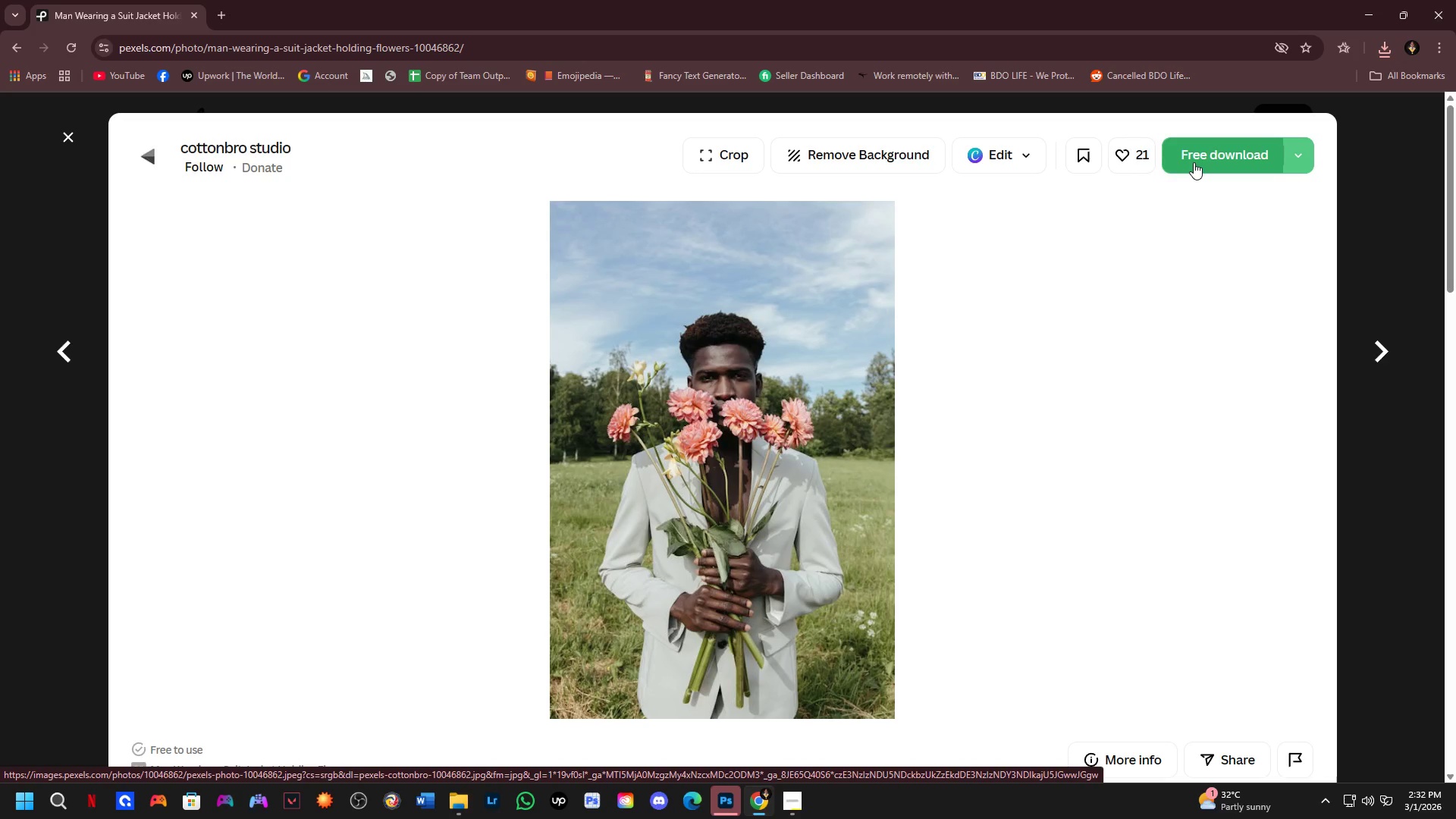 
left_click([1194, 162])
 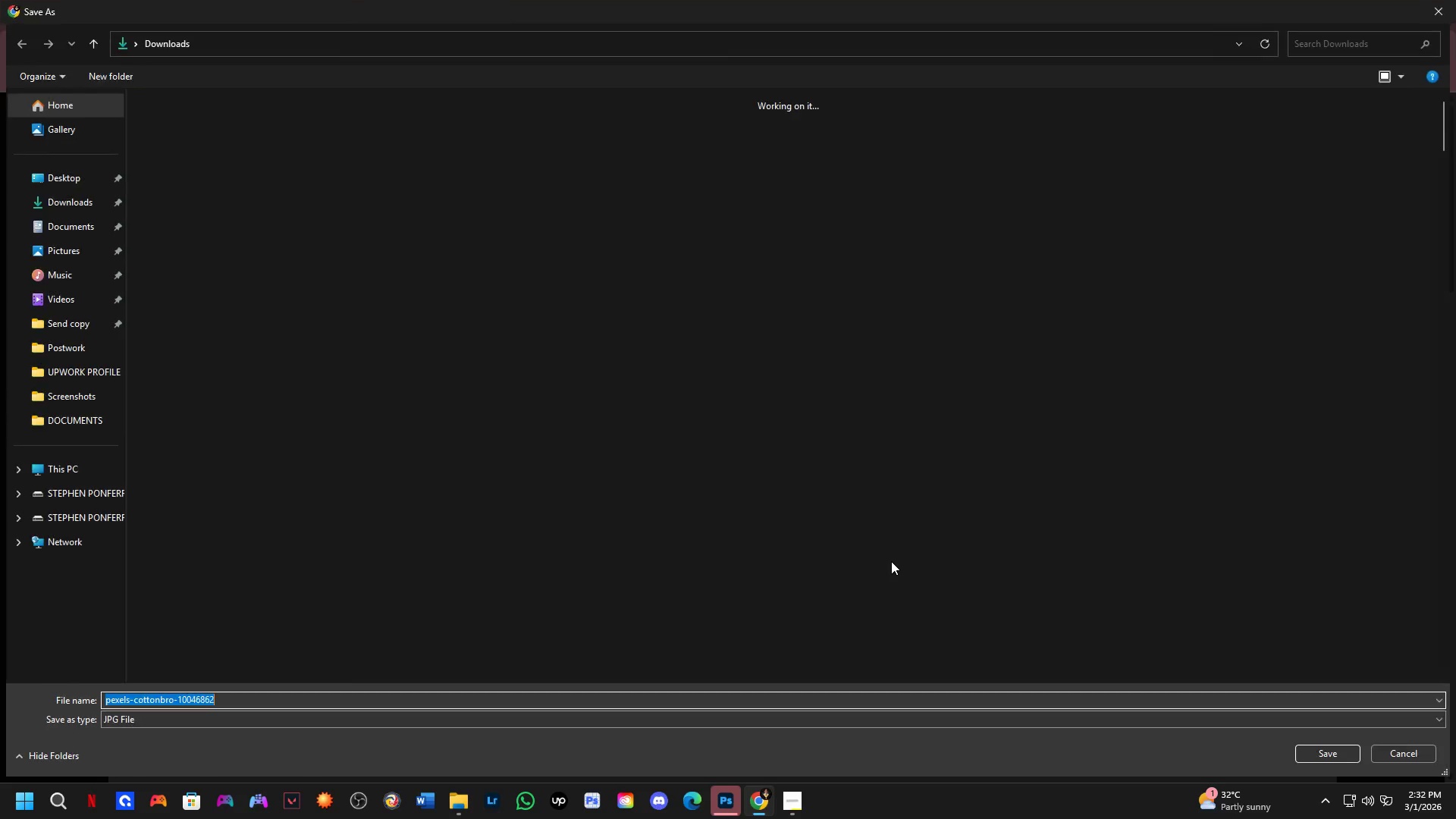 
key(NumpadEnter)
 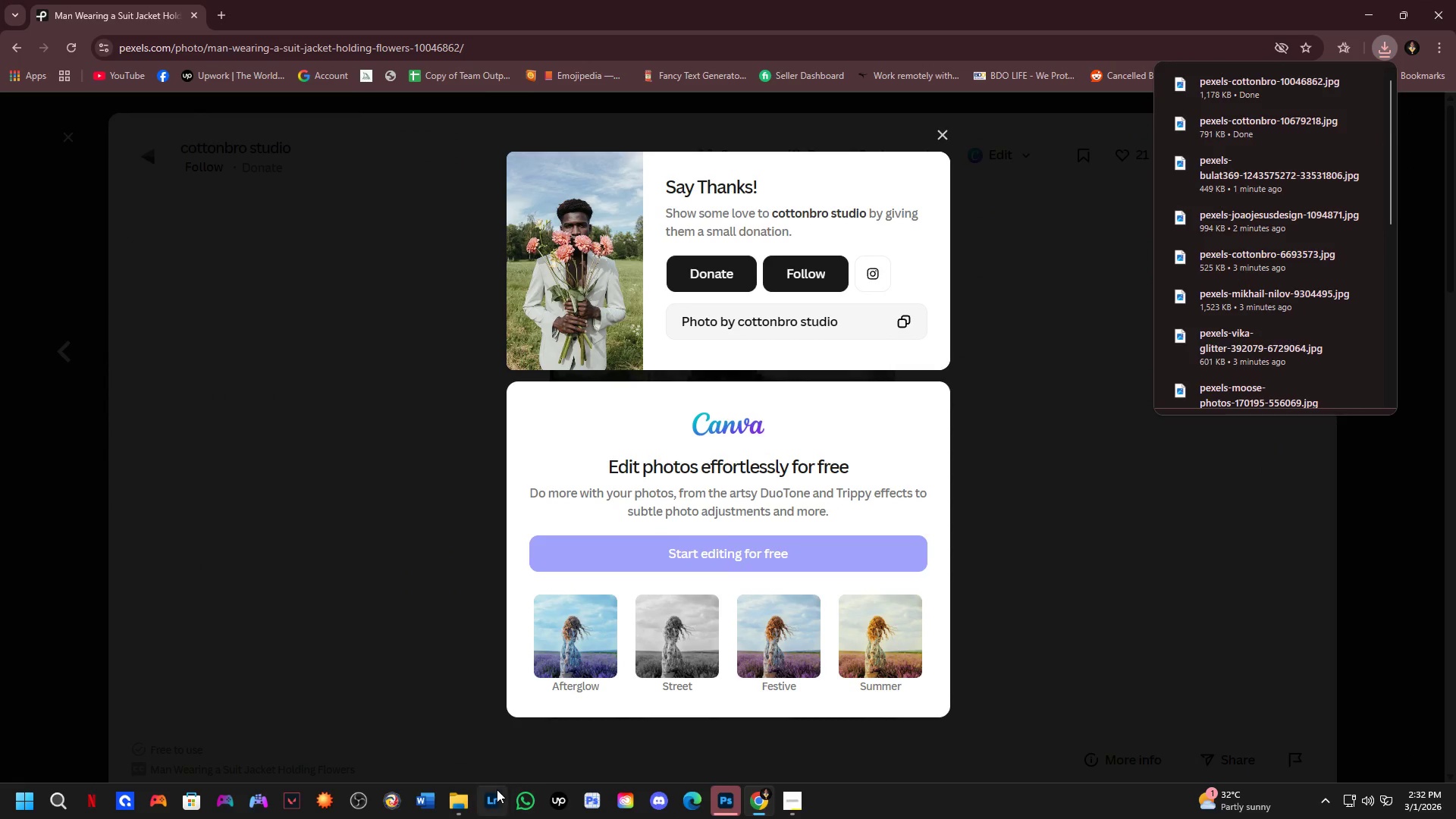 
left_click([466, 805])
 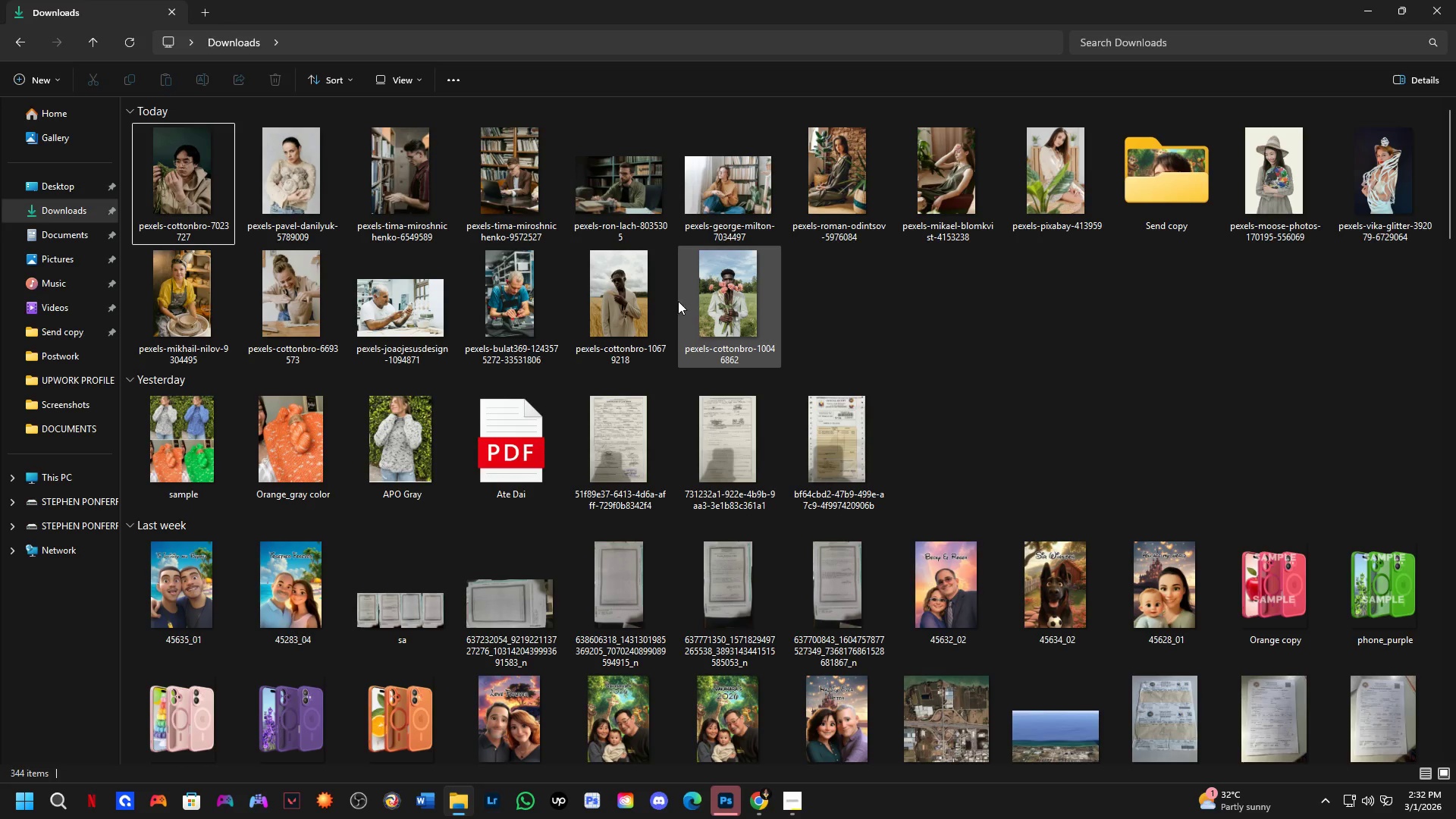 
key(Alt+AltLeft)
 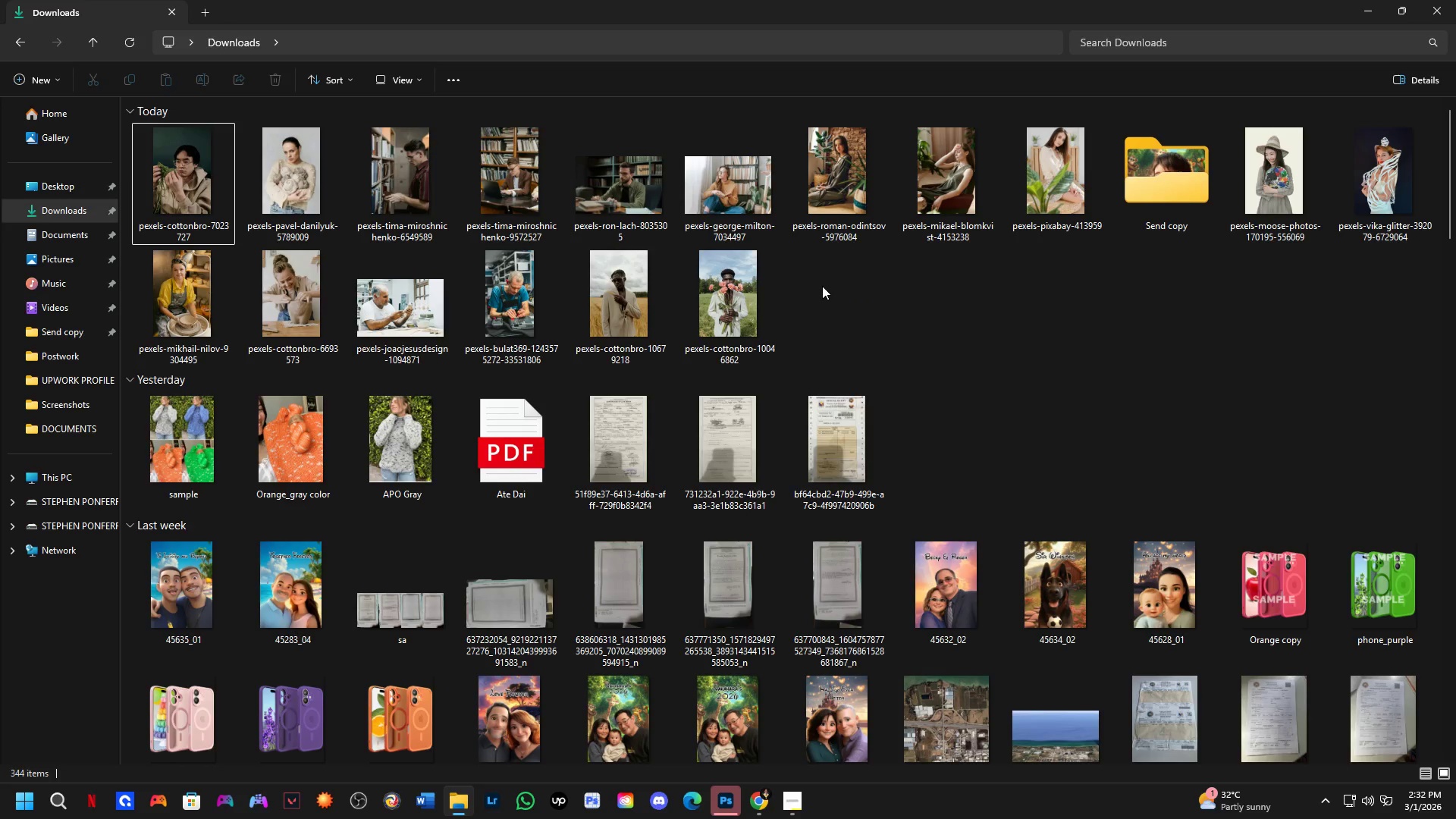 
key(Alt+Tab)
 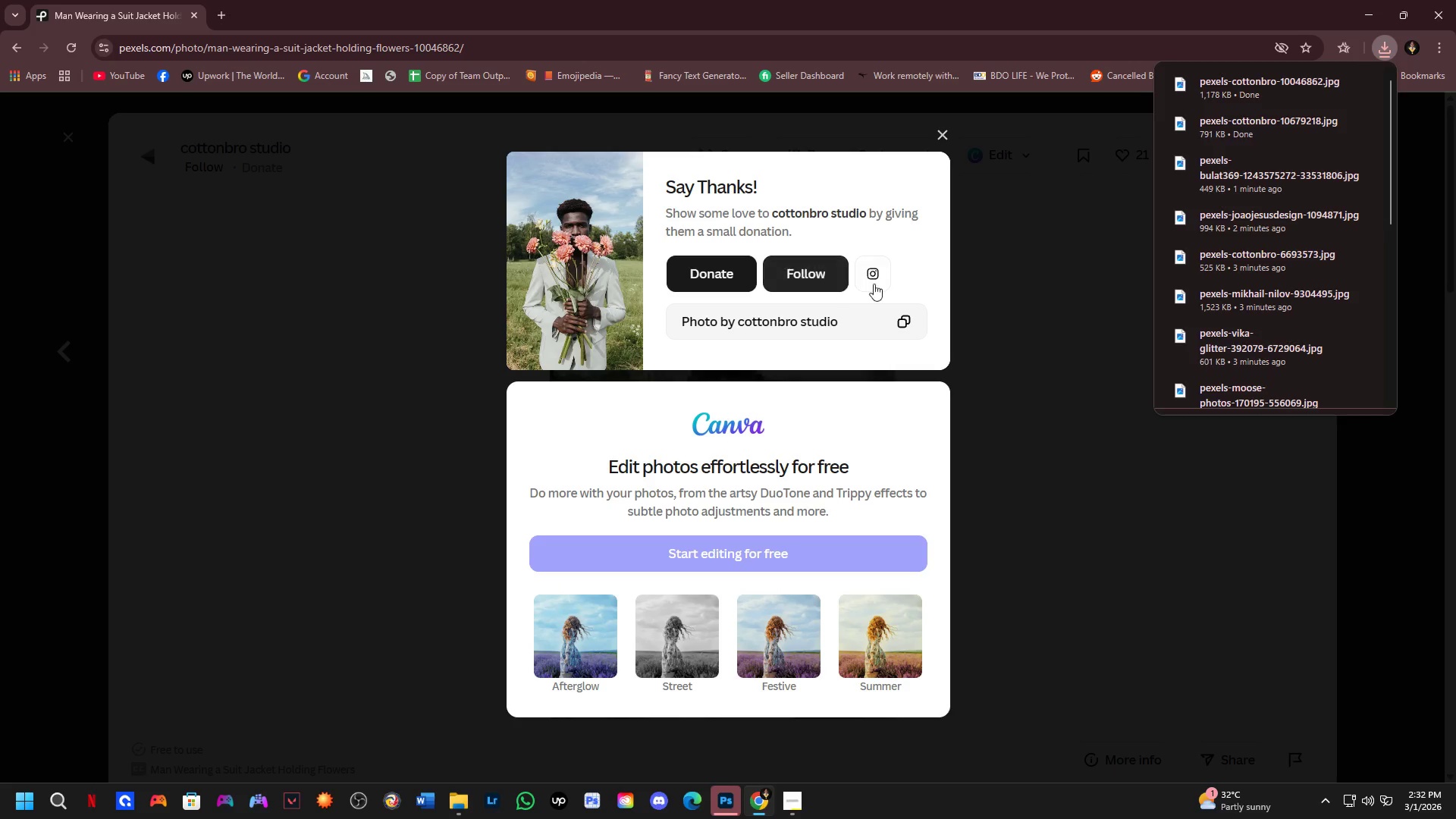 
key(Alt+AltLeft)
 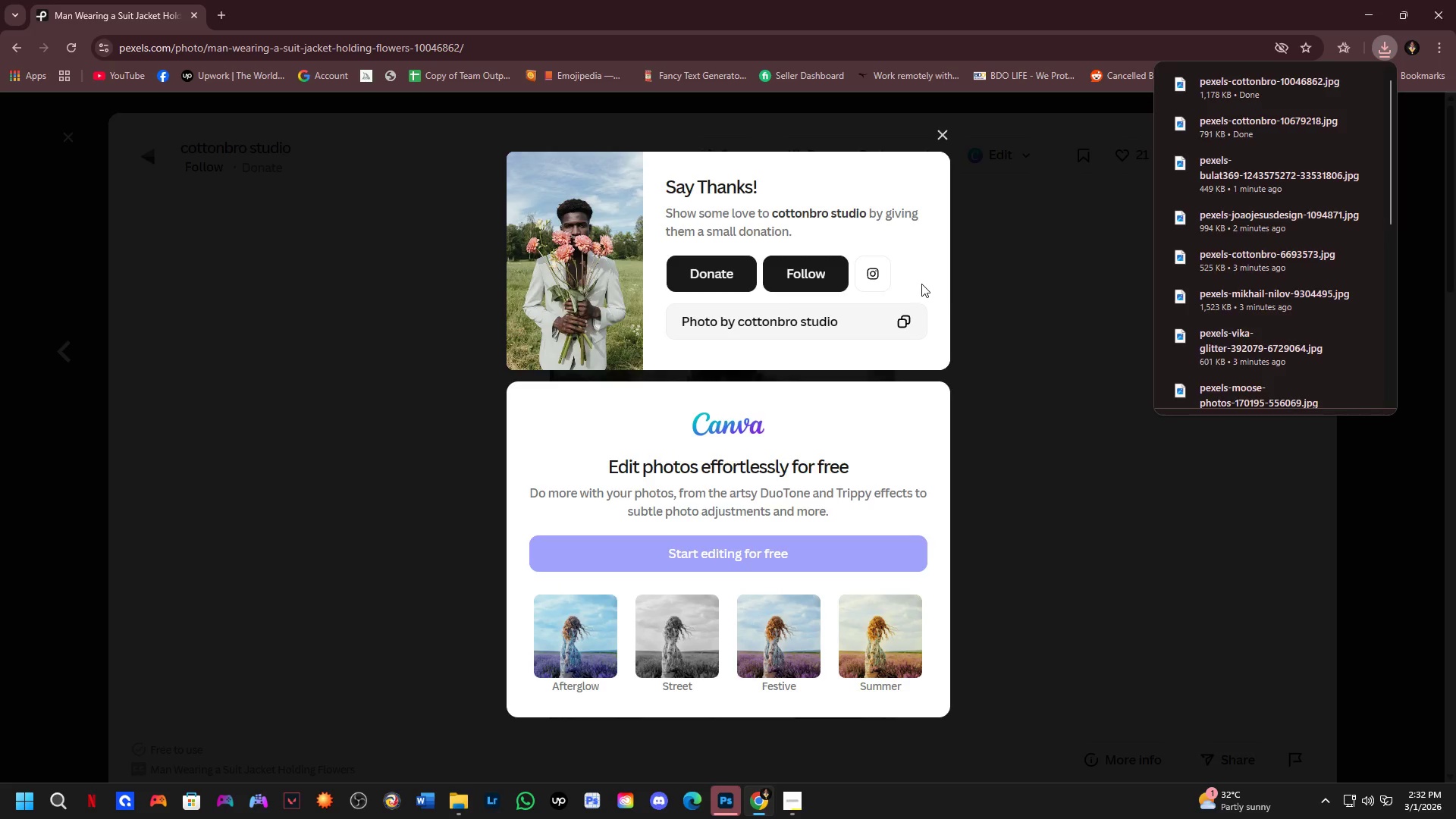 
key(Alt+Tab)
 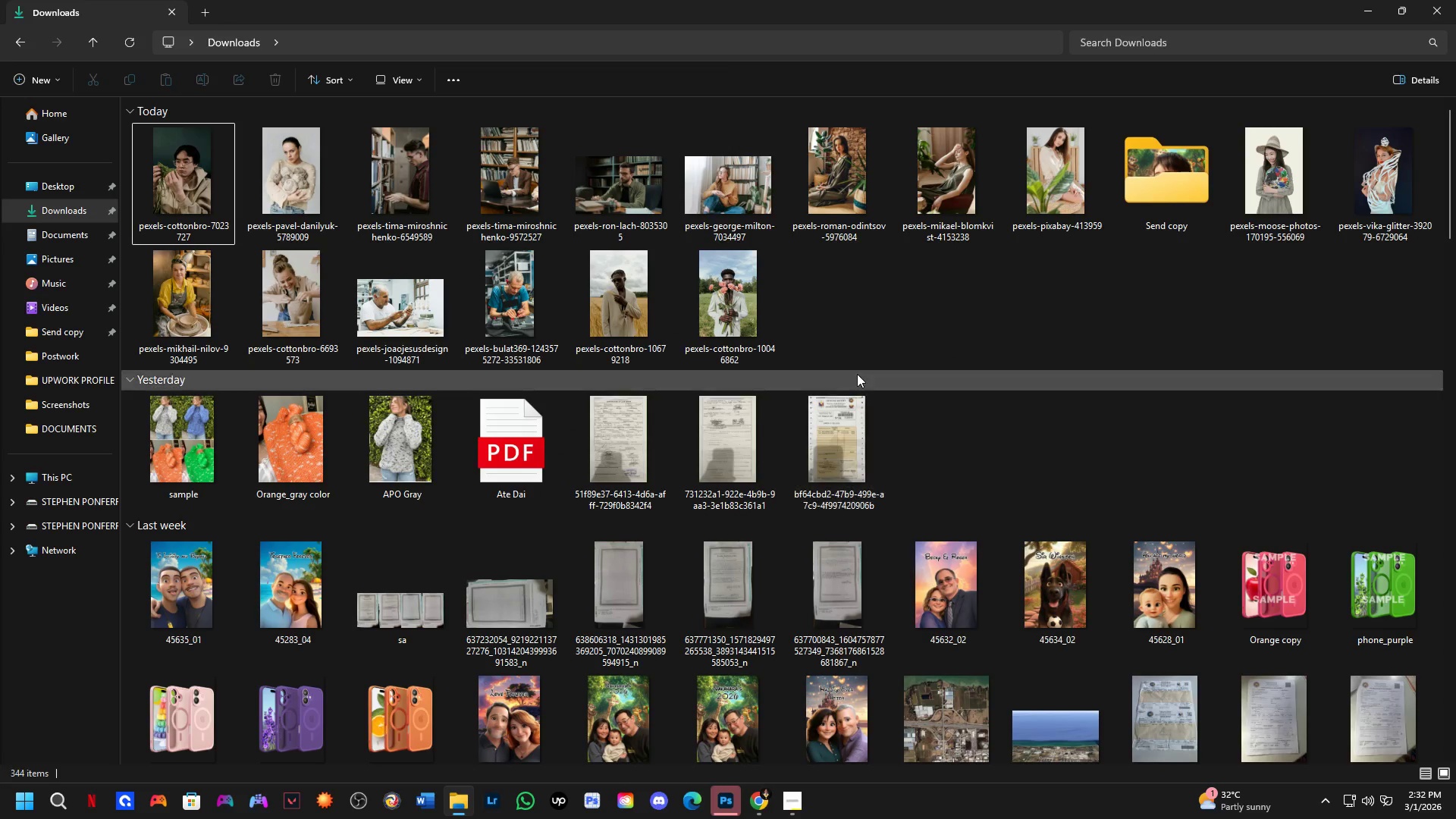 
left_click_drag(start_coordinate=[778, 280], to_coordinate=[241, 322])
 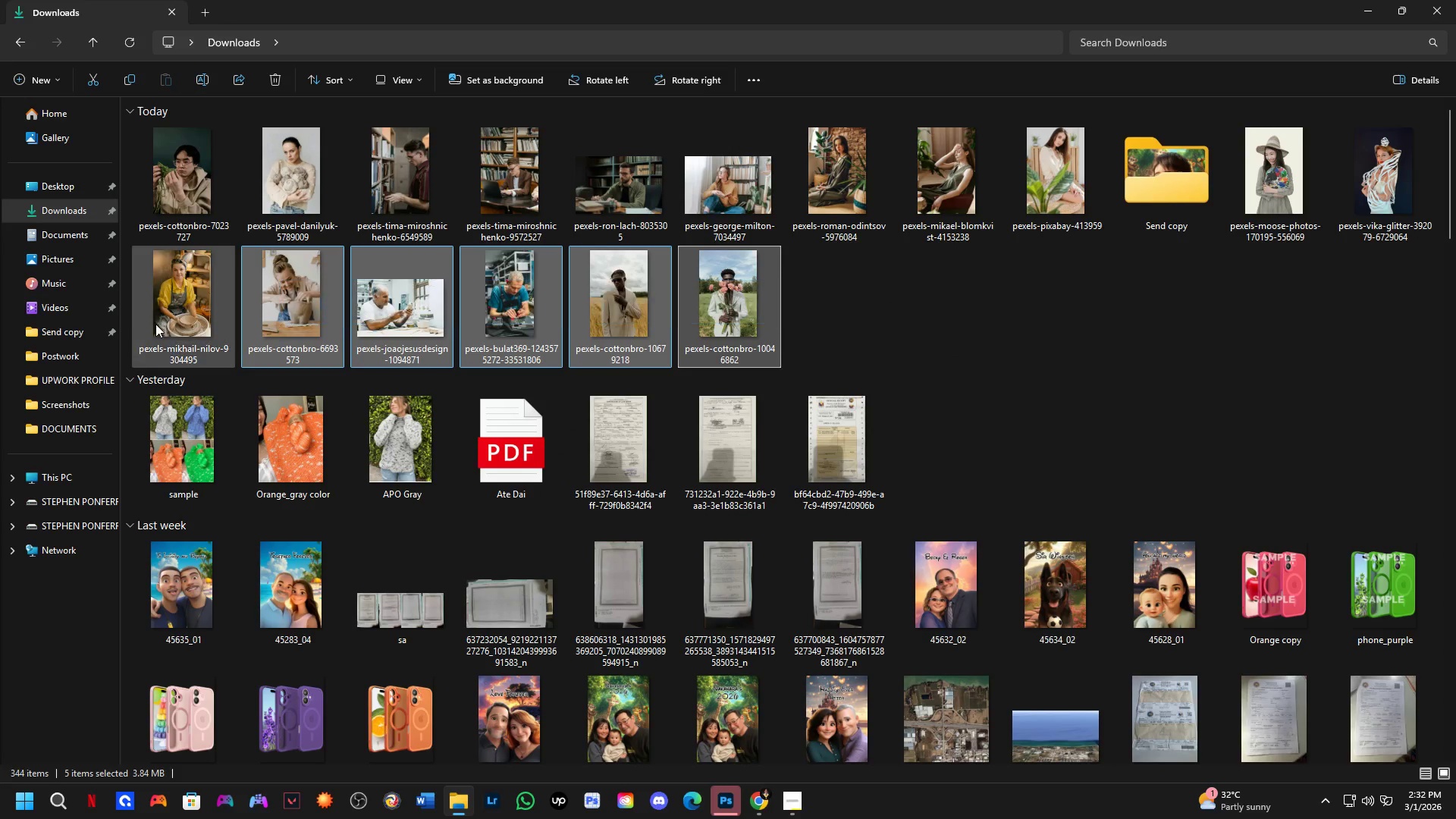 
left_click([155, 324])
 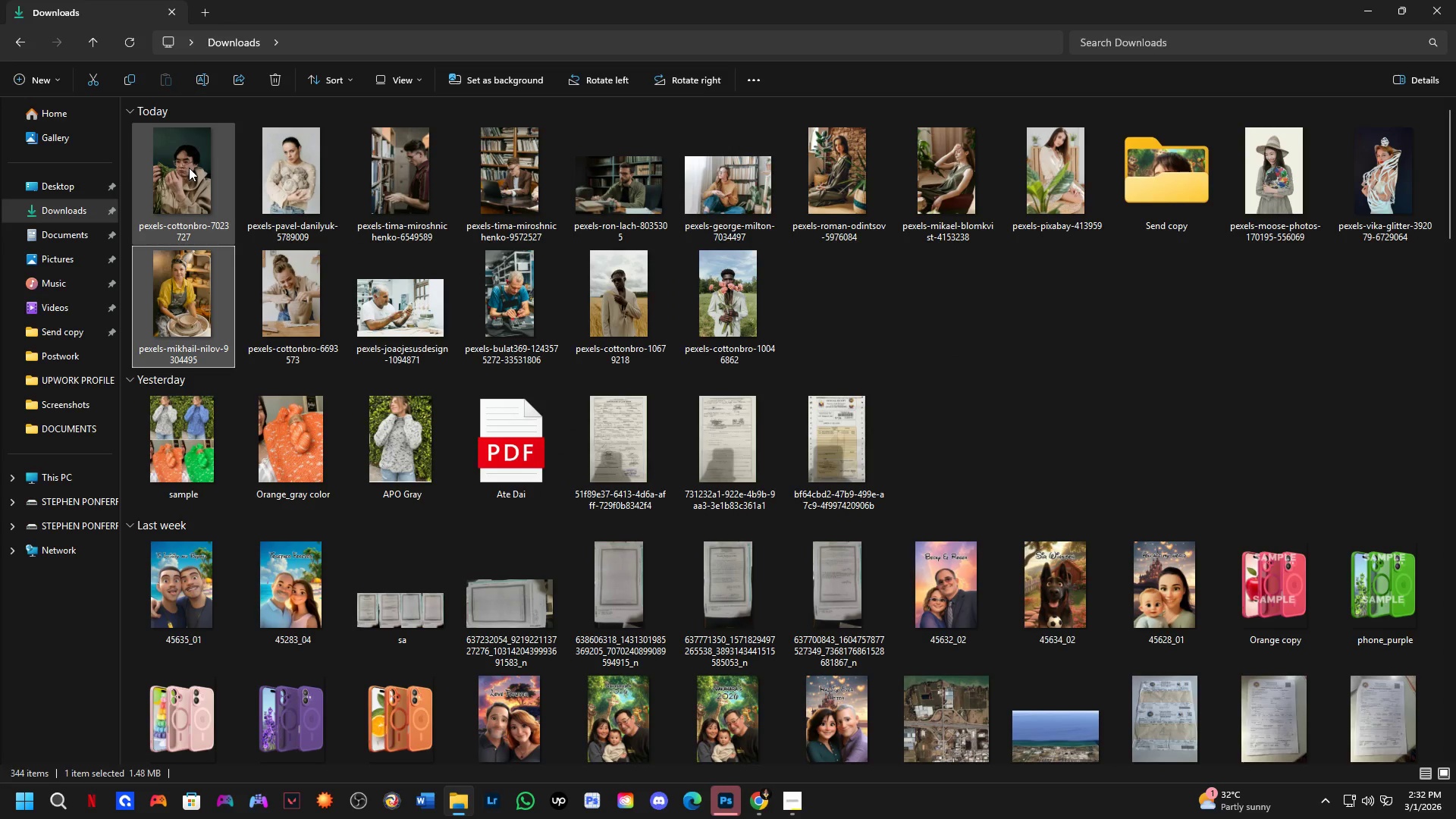 
left_click([189, 168])
 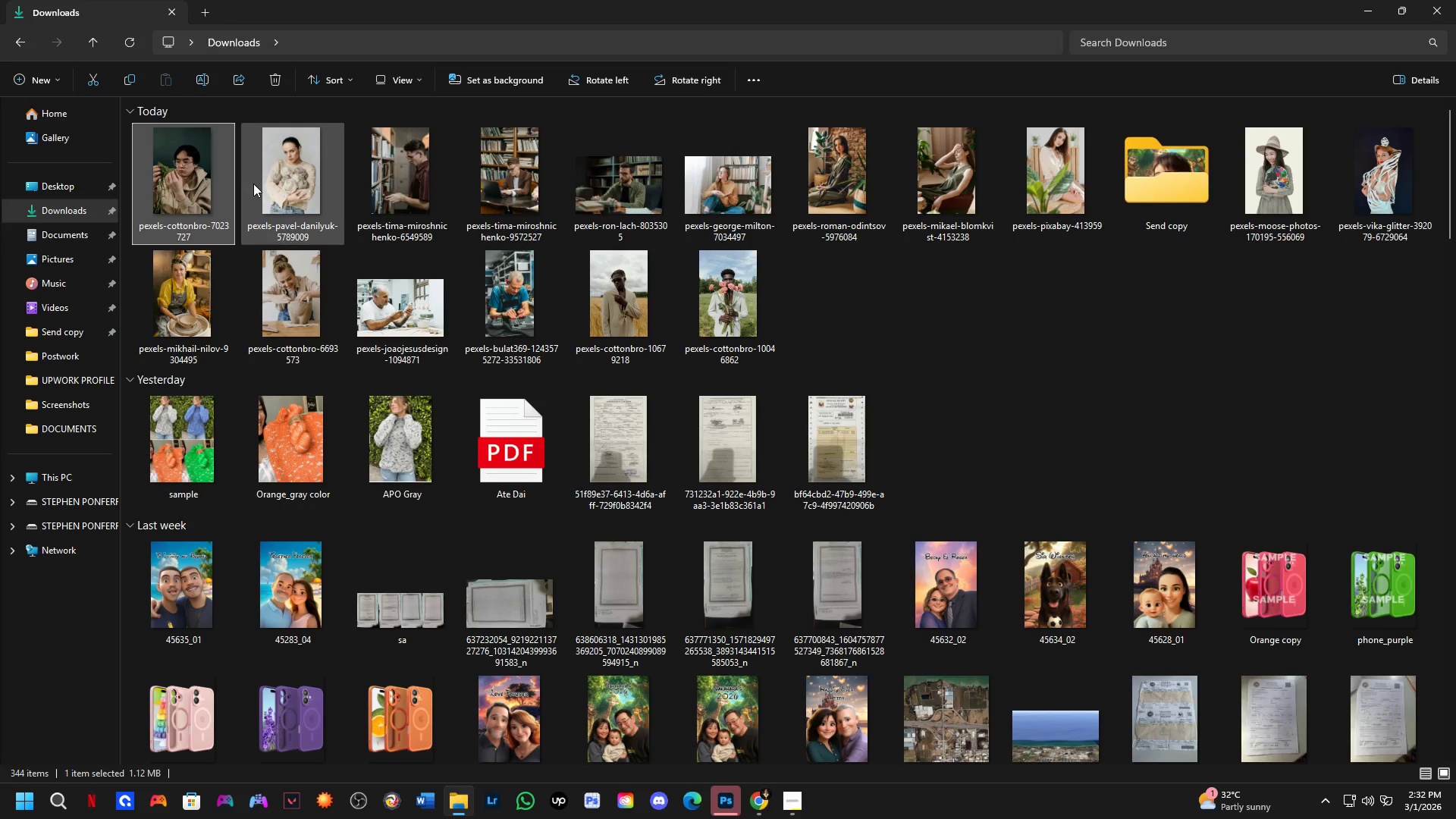 
left_click([255, 186])
 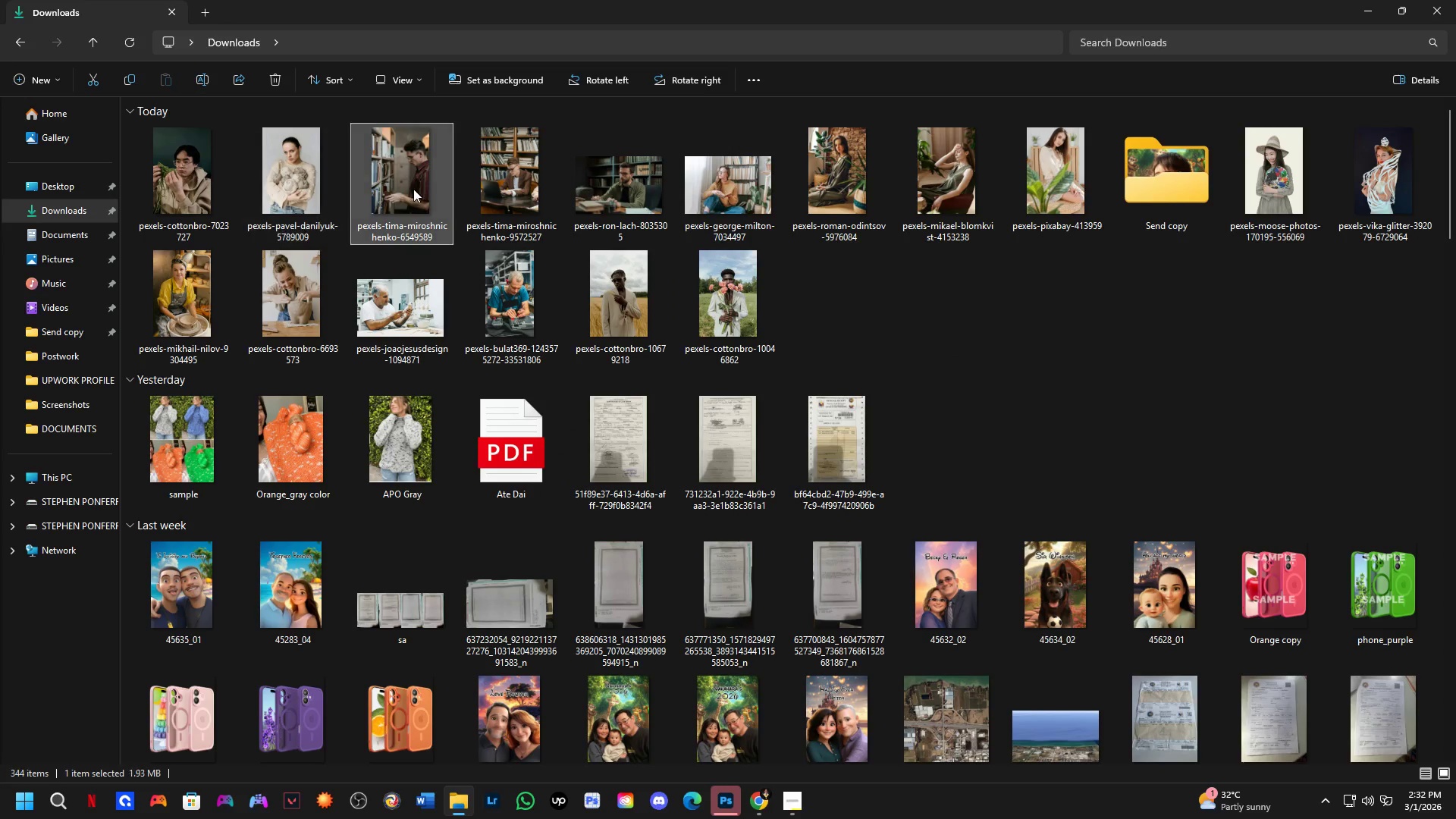 
double_click([519, 176])
 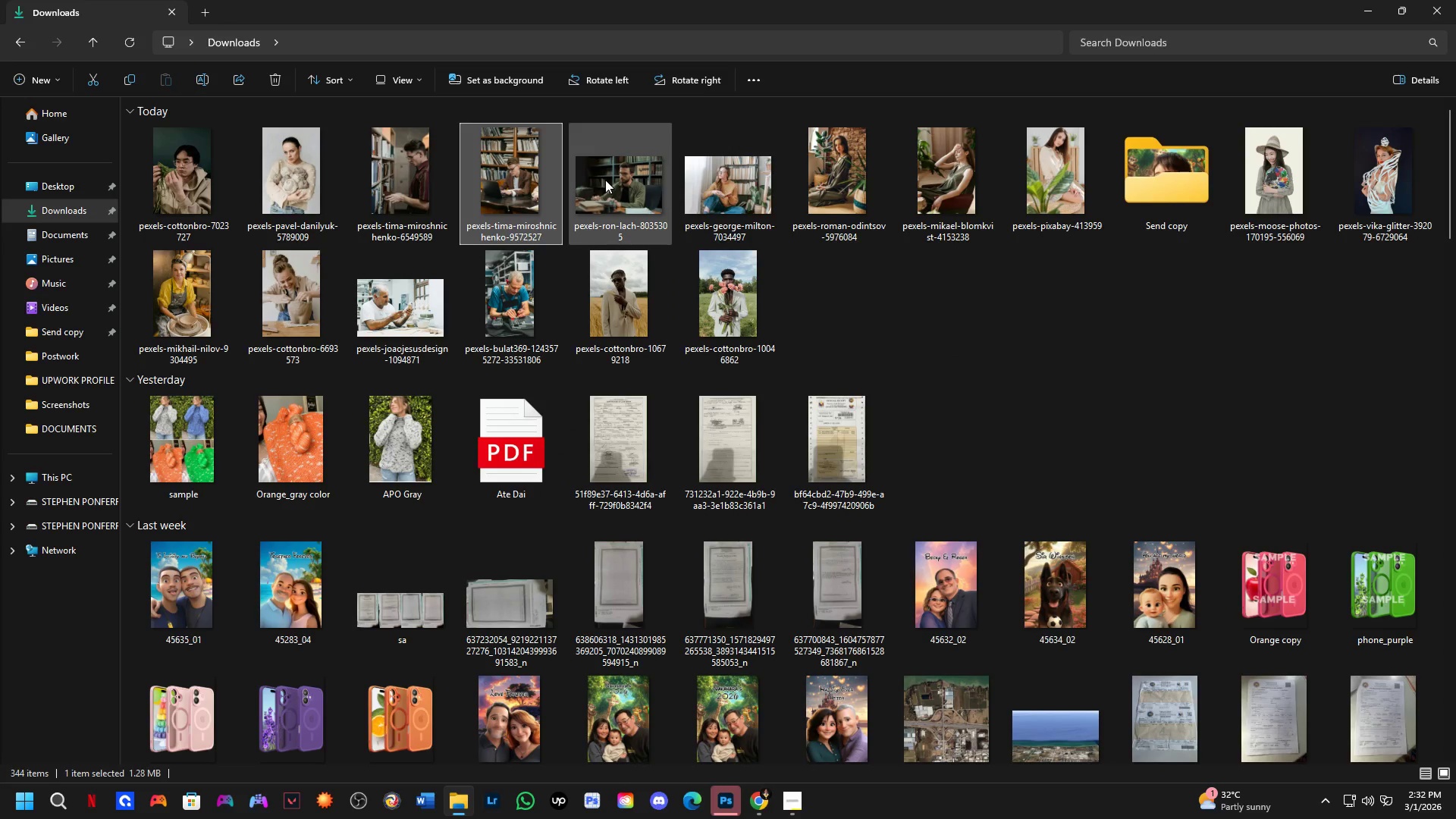 
triple_click([605, 180])
 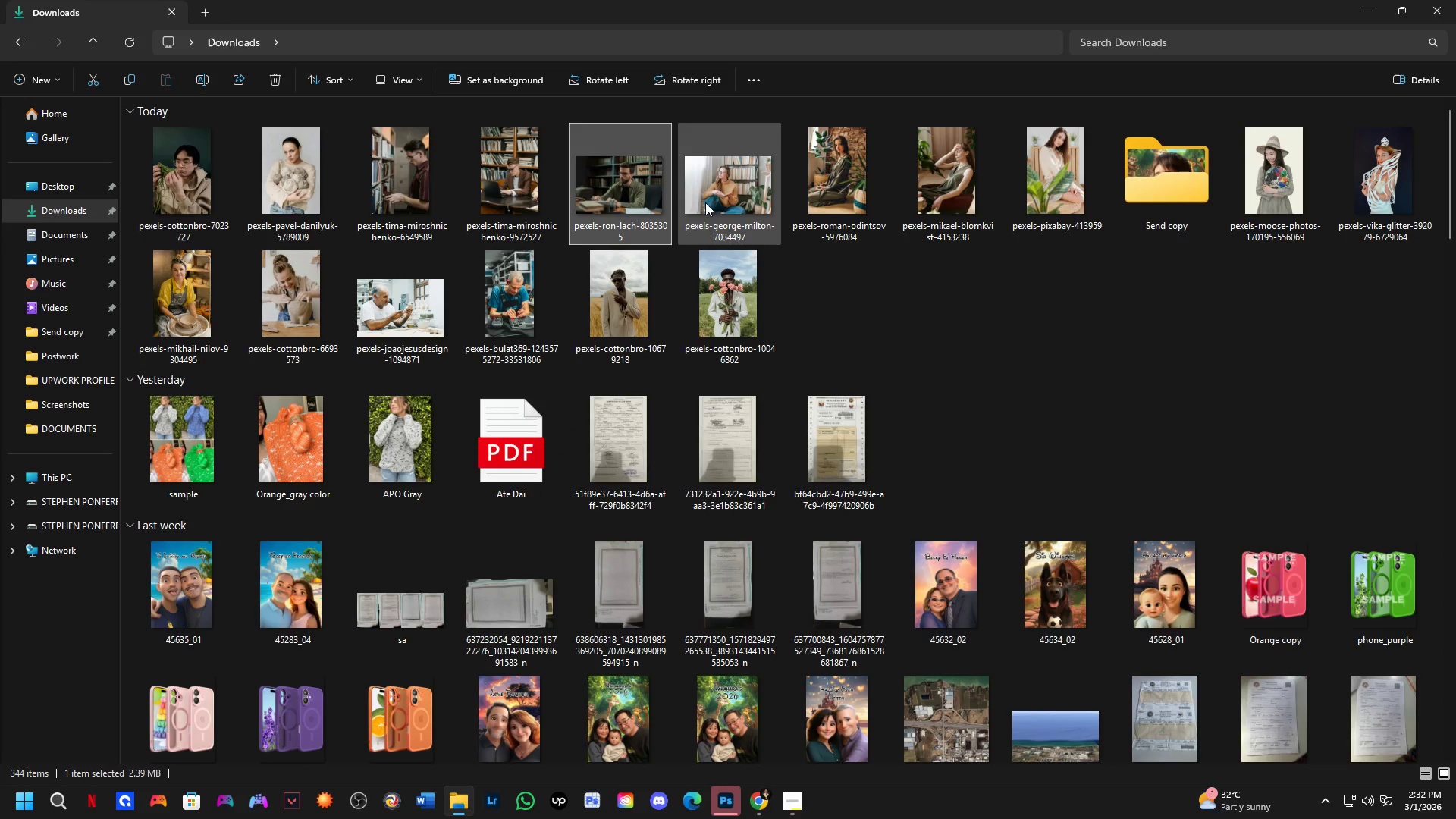 
triple_click([725, 203])
 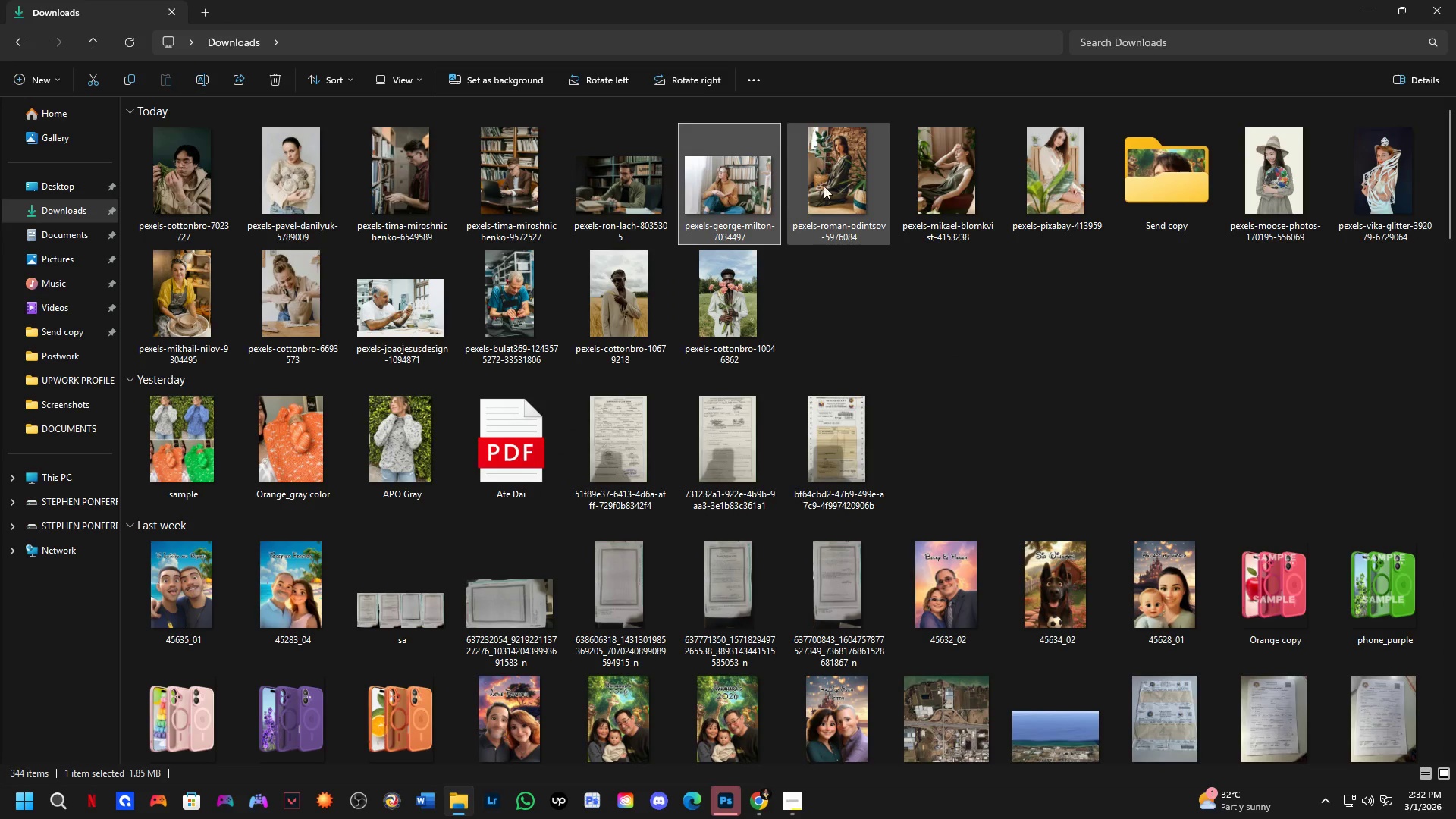 
triple_click([827, 183])
 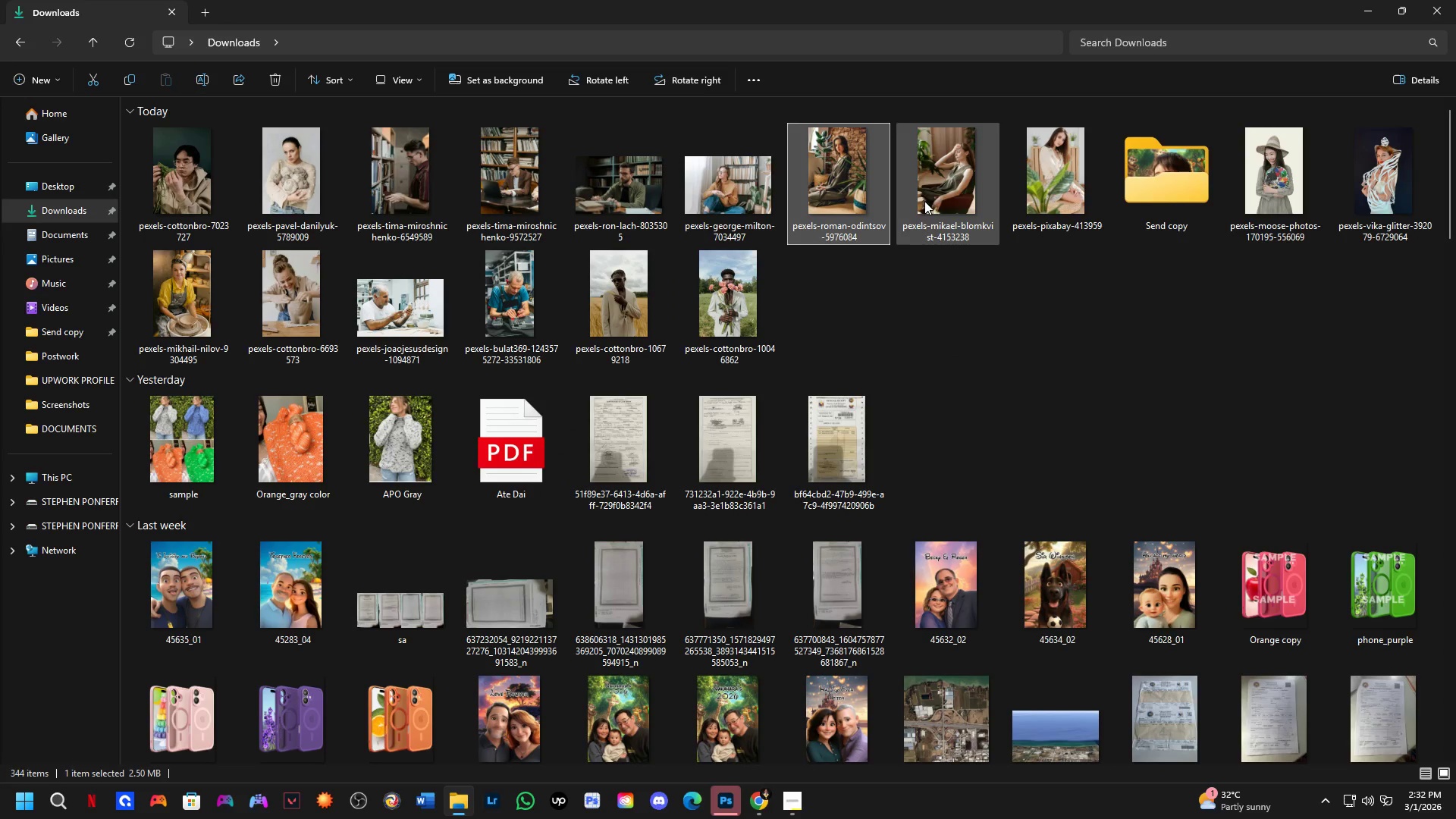 
triple_click([946, 194])
 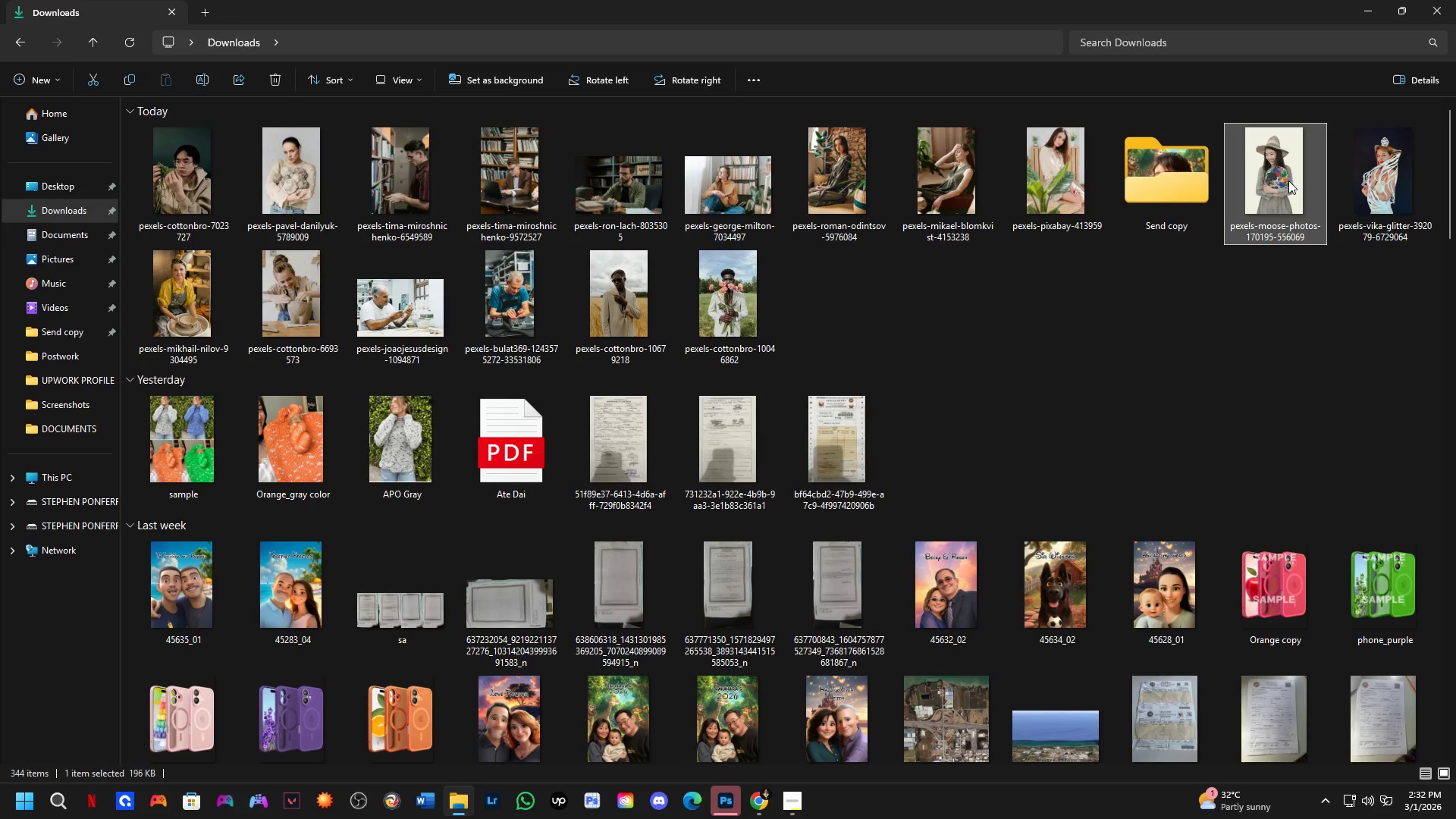 
triple_click([1423, 167])
 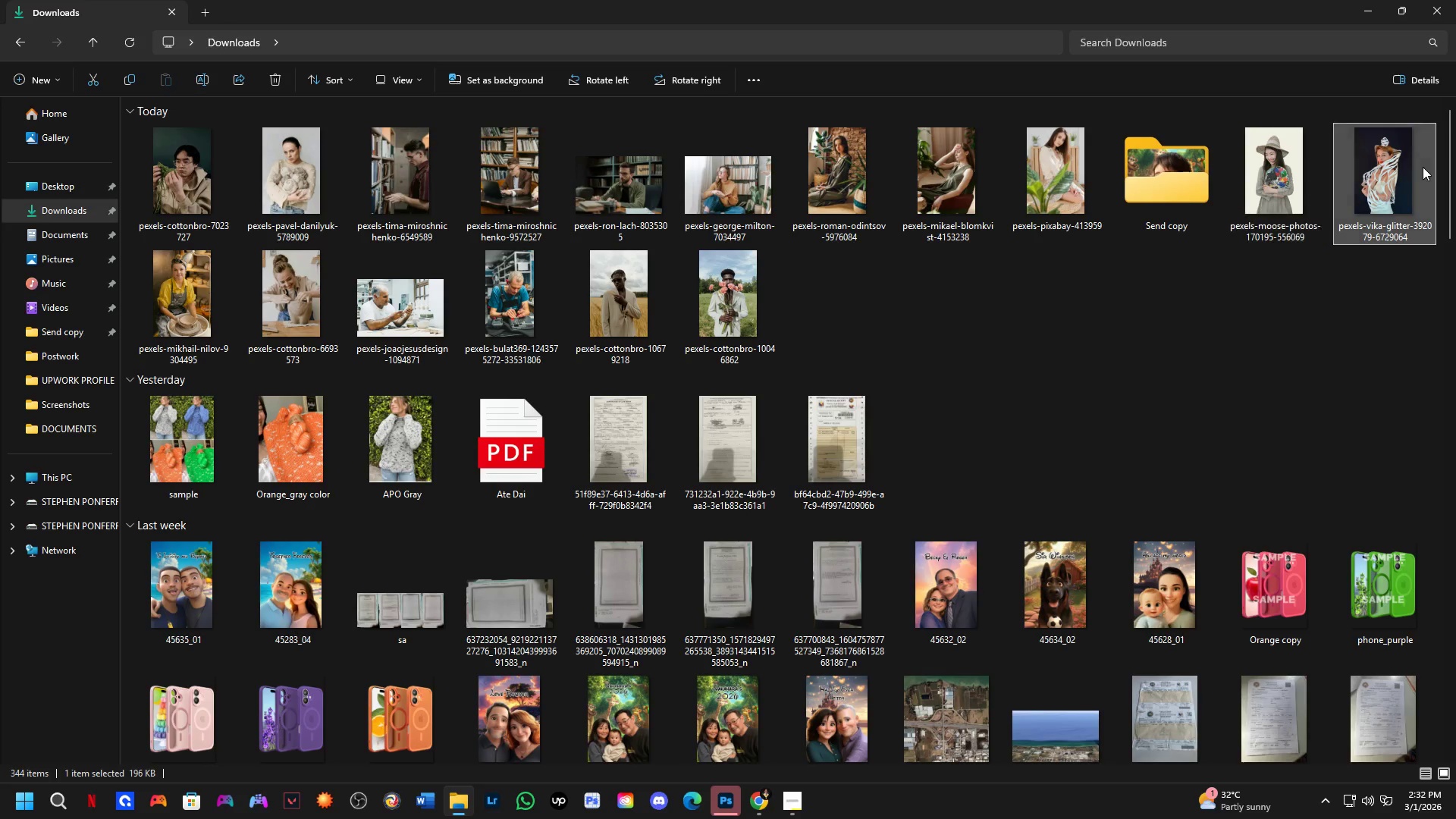 
key(Alt+AltLeft)
 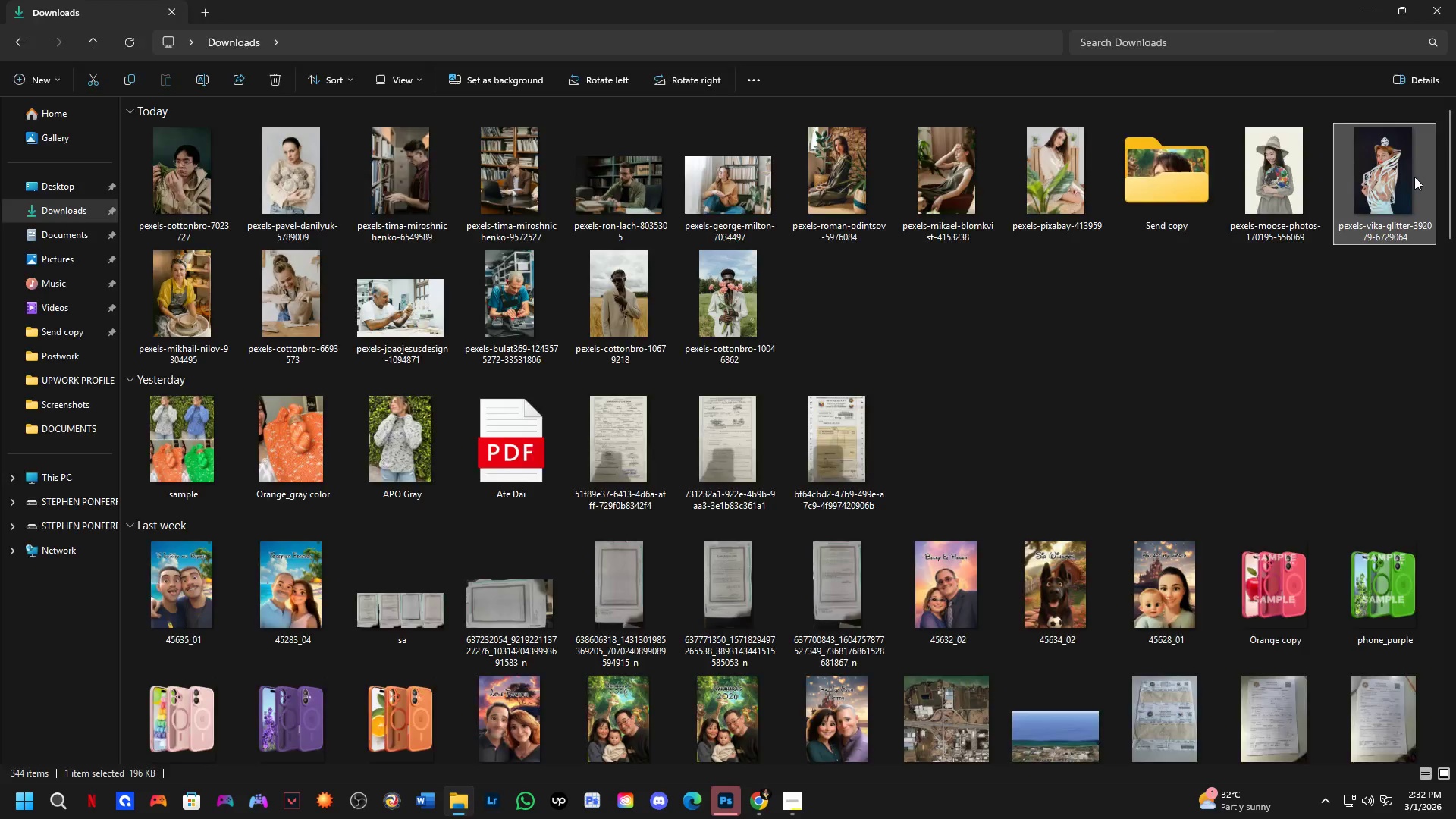 
key(Alt+Tab)
 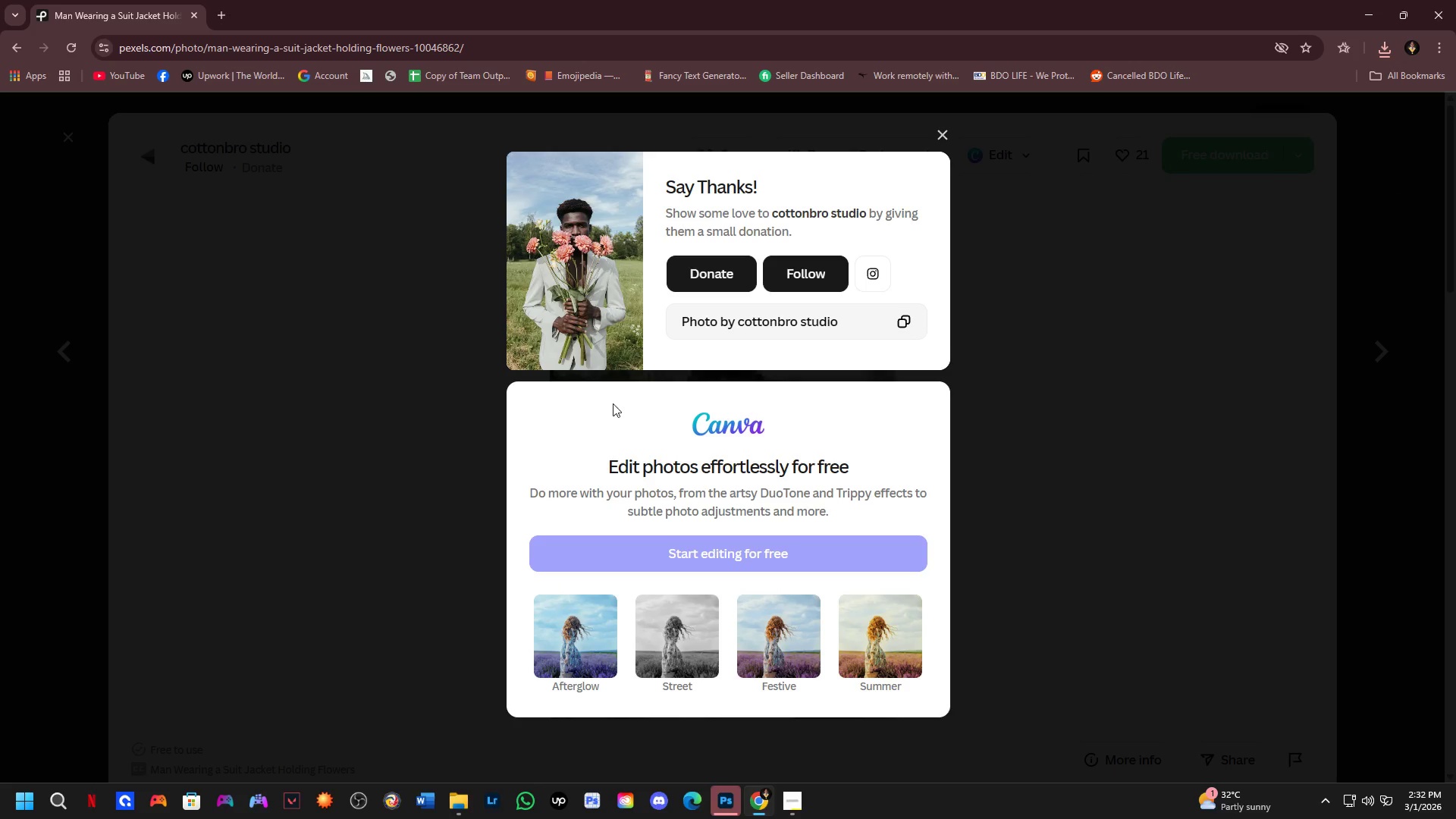 
left_click([0, 613])
 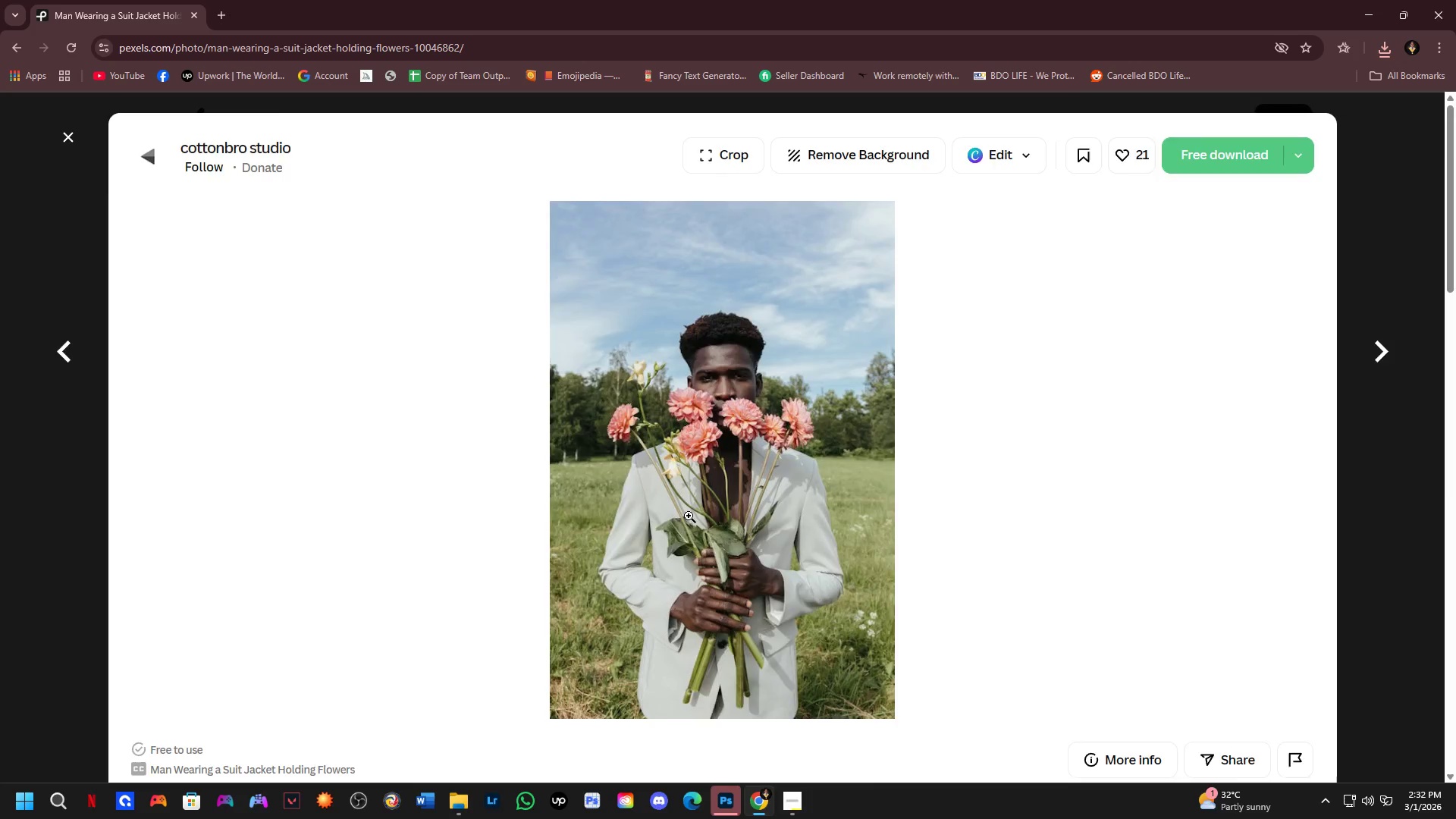 
scroll: coordinate [691, 519], scroll_direction: down, amount: 10.0
 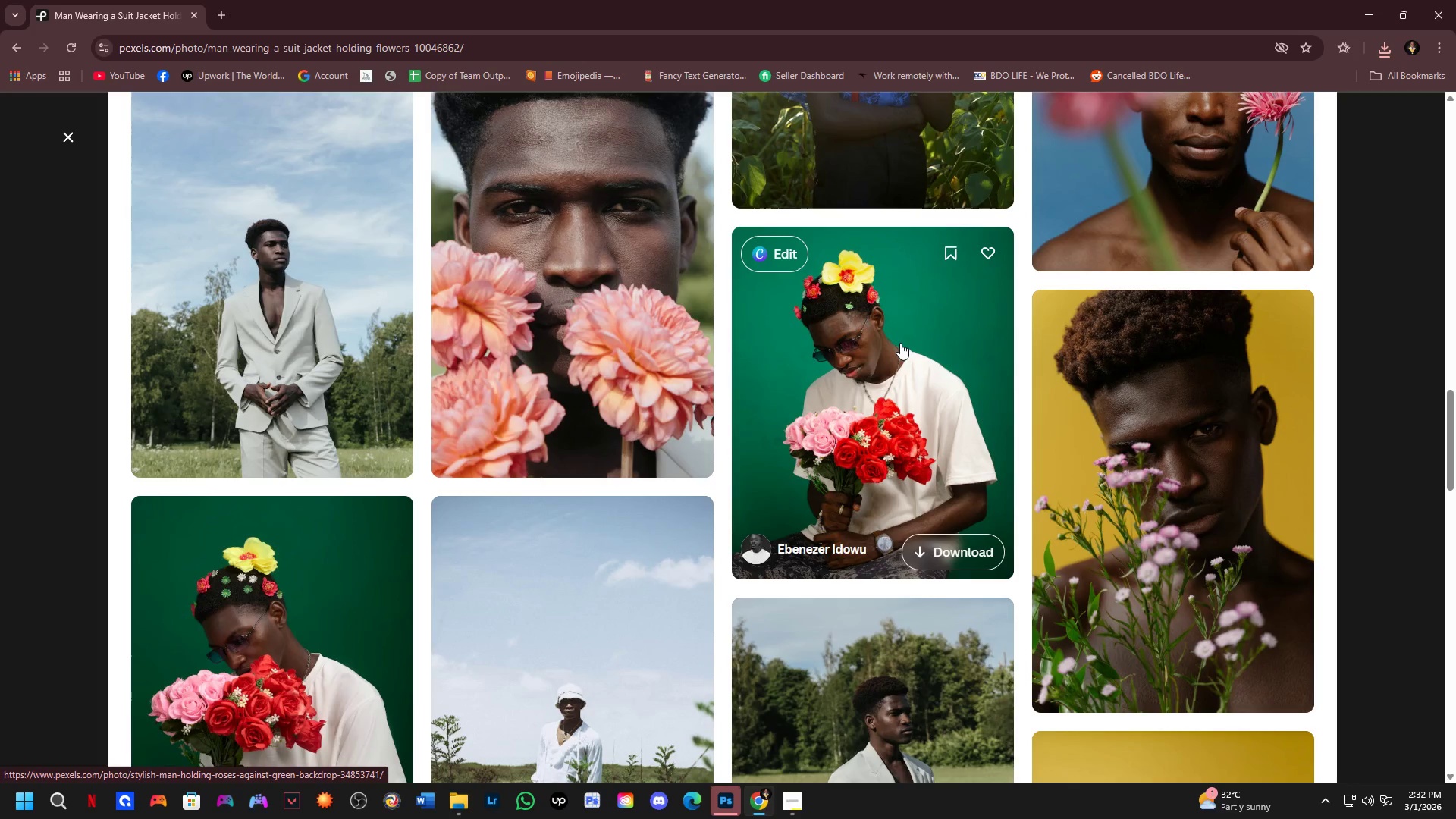 
left_click([900, 343])
 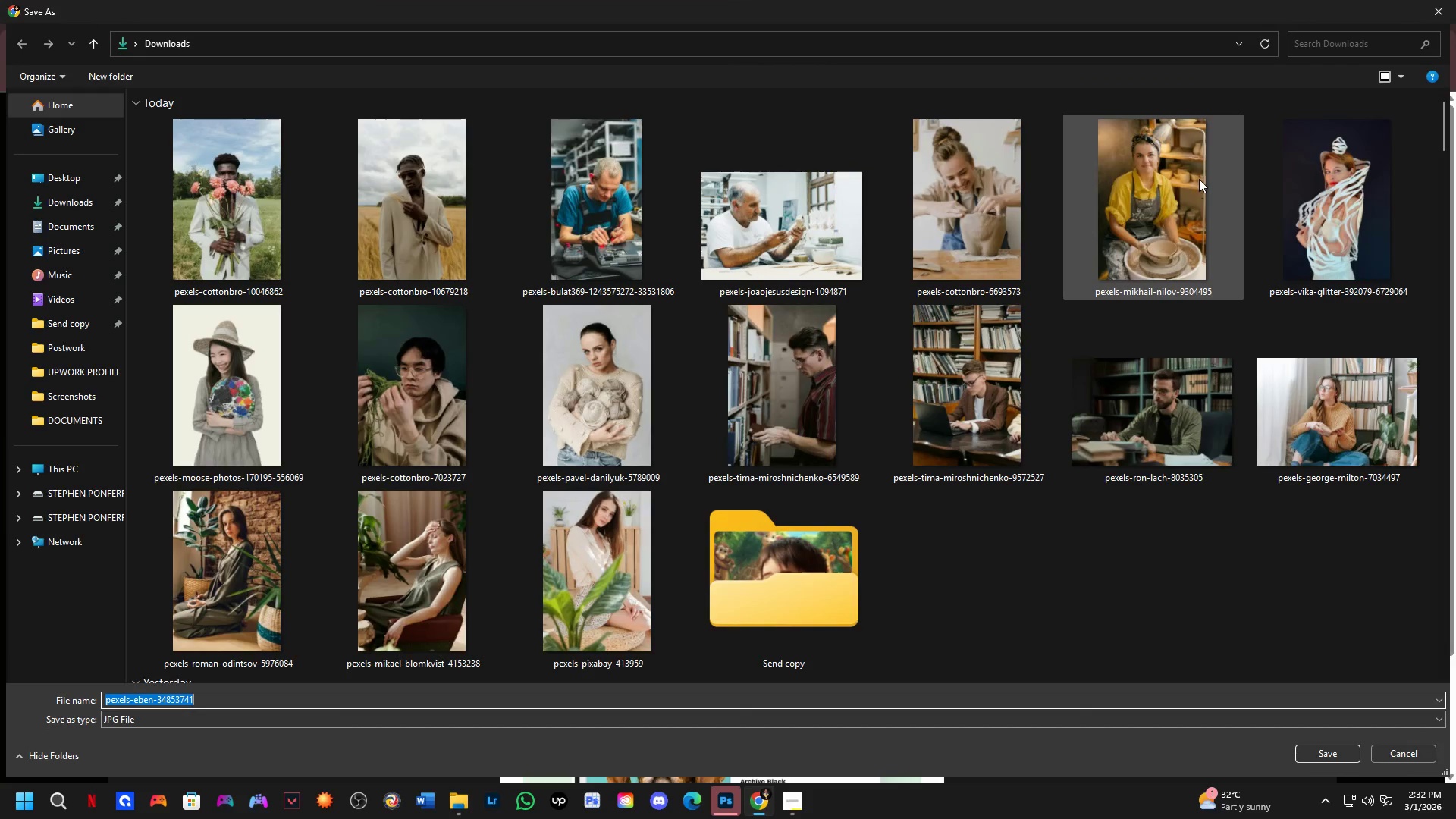 
wait(6.83)
 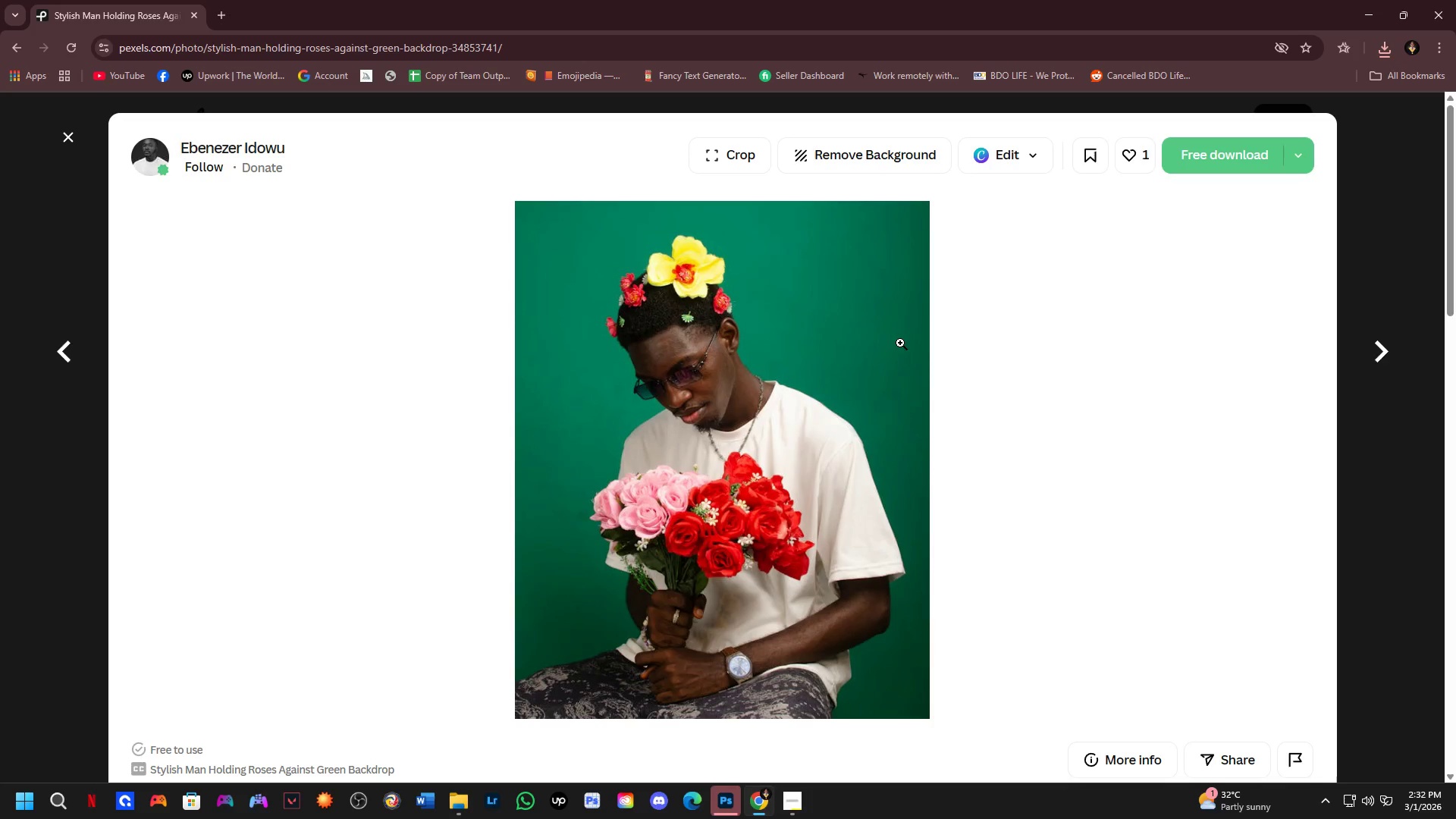 
key(NumpadEnter)
 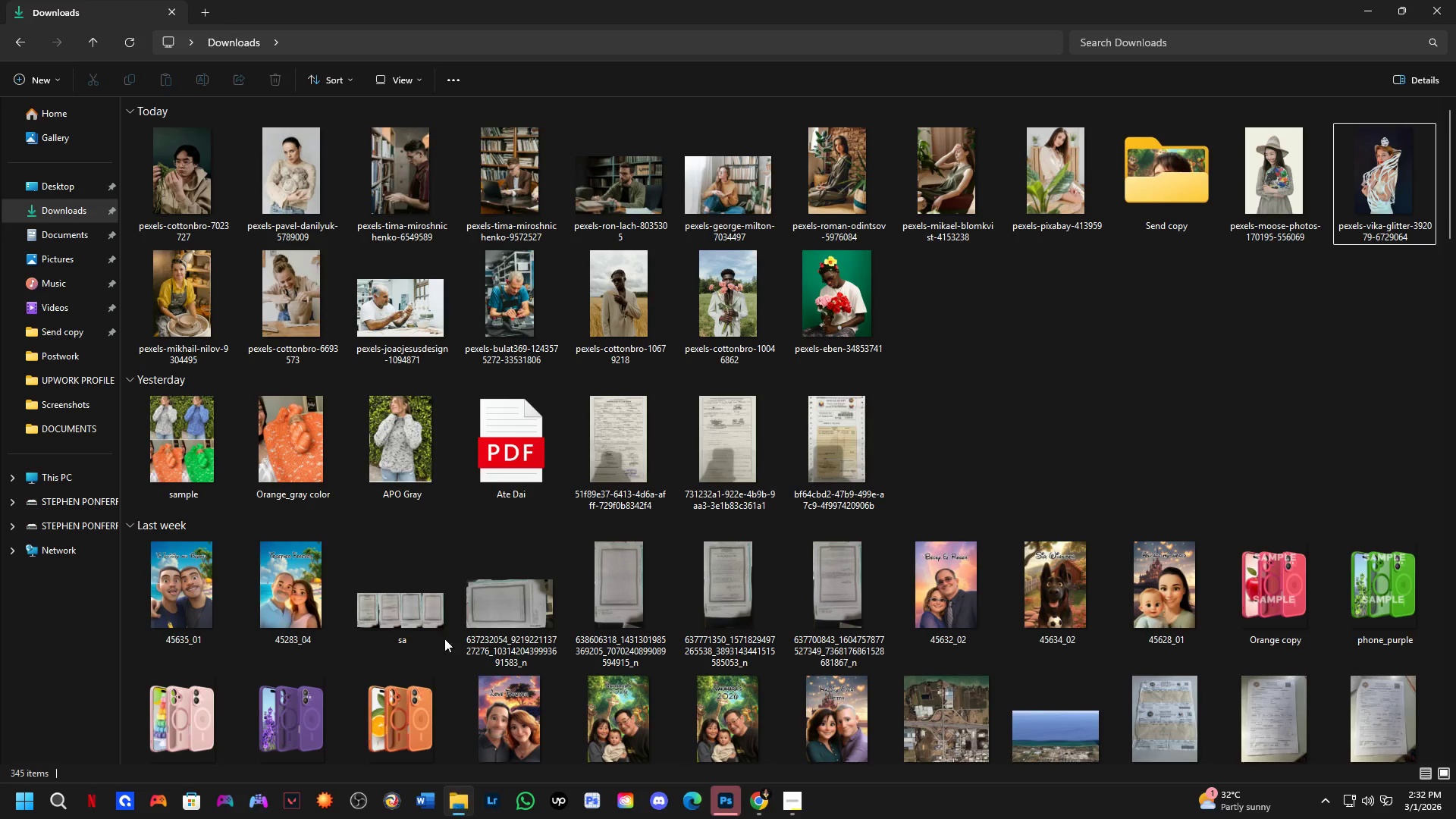 
key(Alt+AltLeft)
 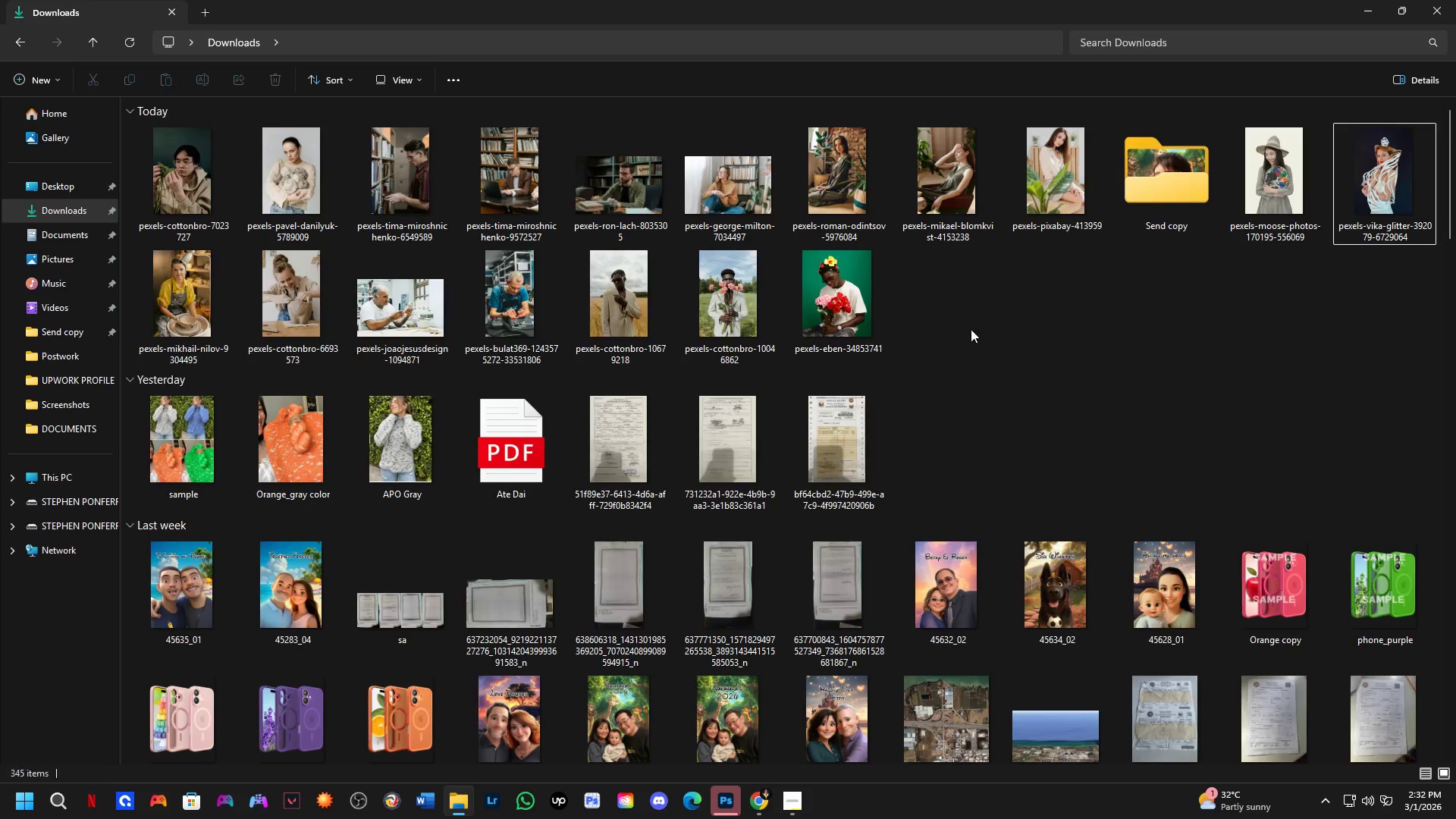 
key(Alt+Tab)
 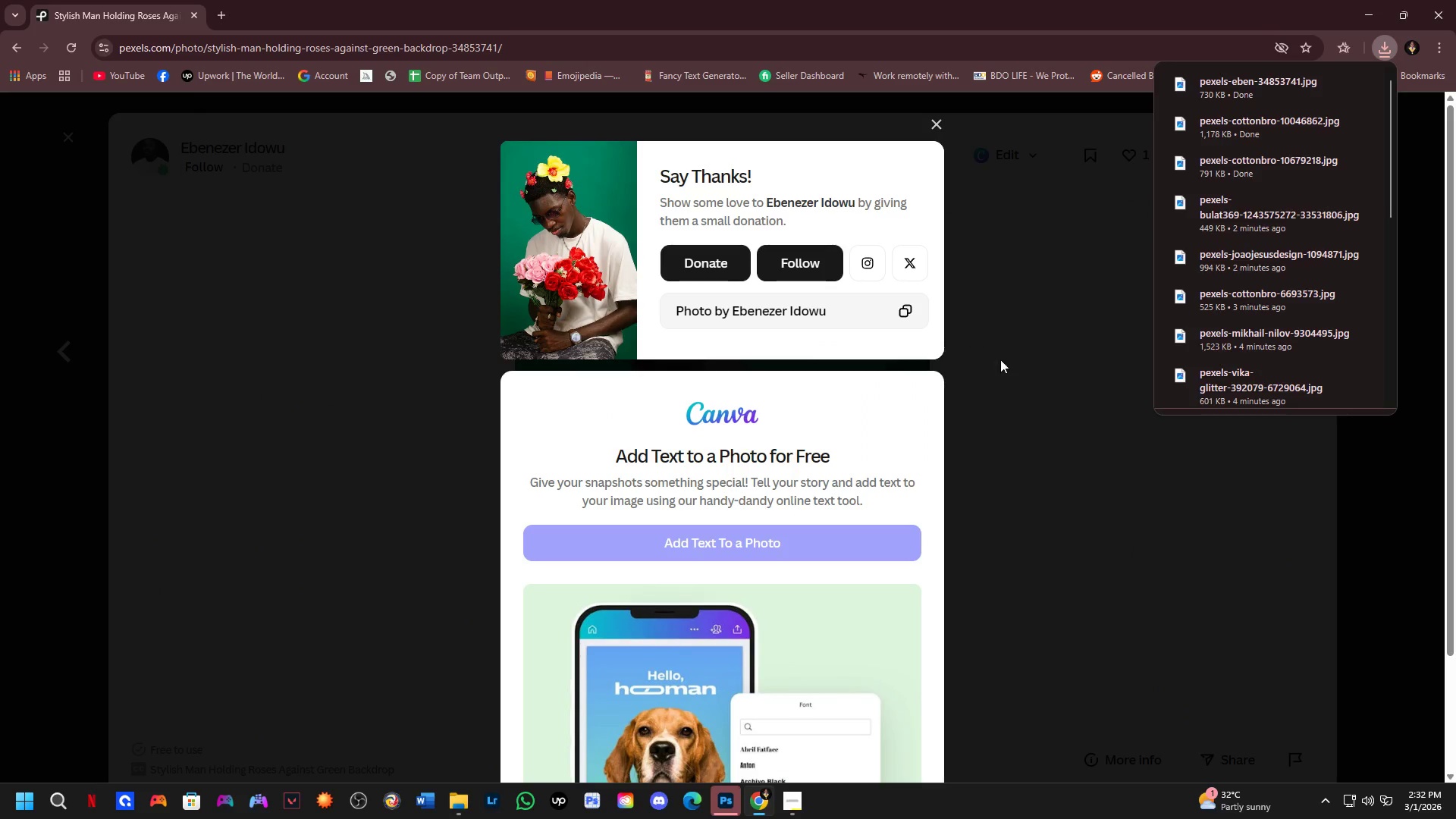 
left_click([1051, 383])
 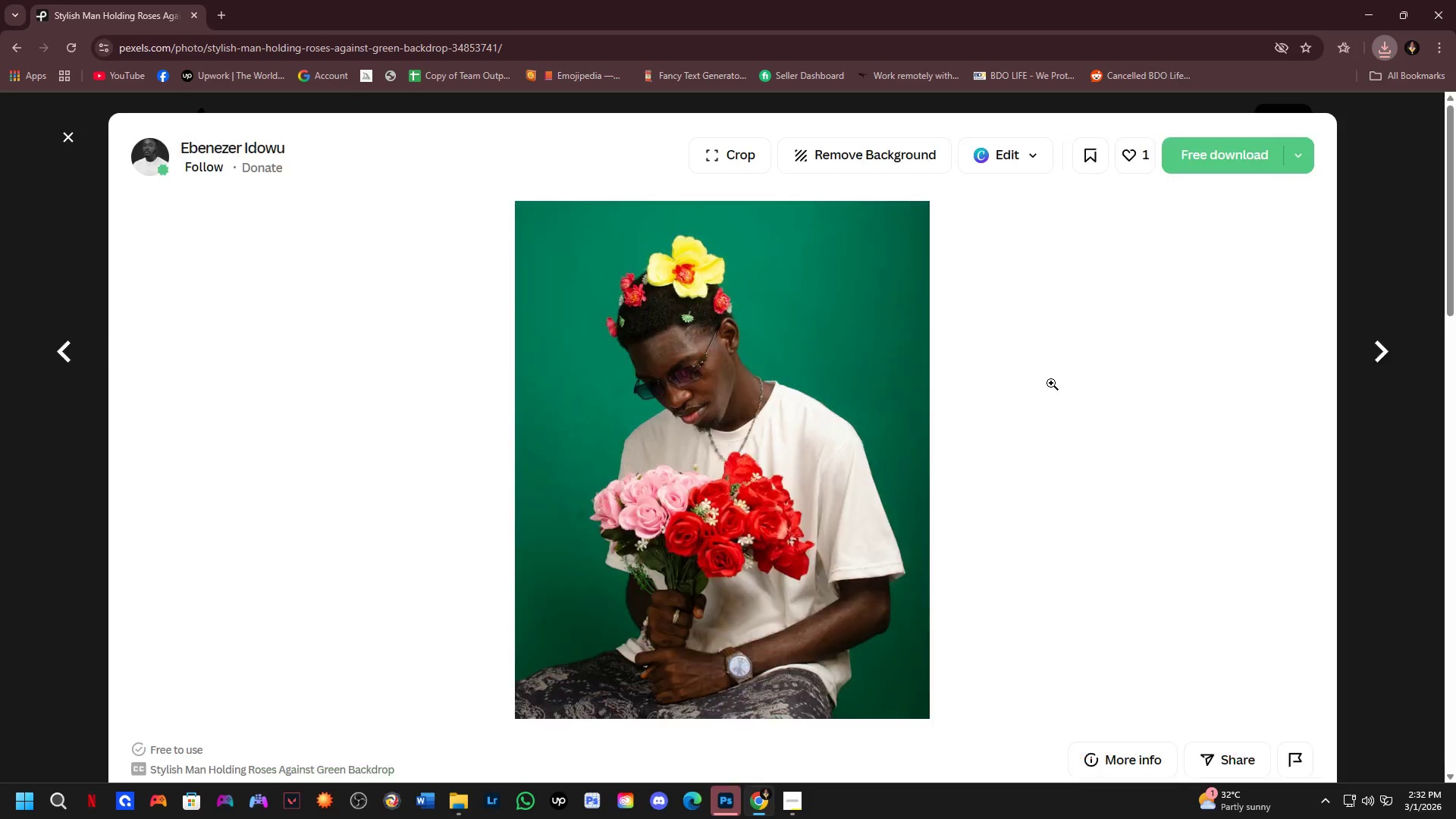 
scroll: coordinate [1051, 383], scroll_direction: down, amount: 7.0
 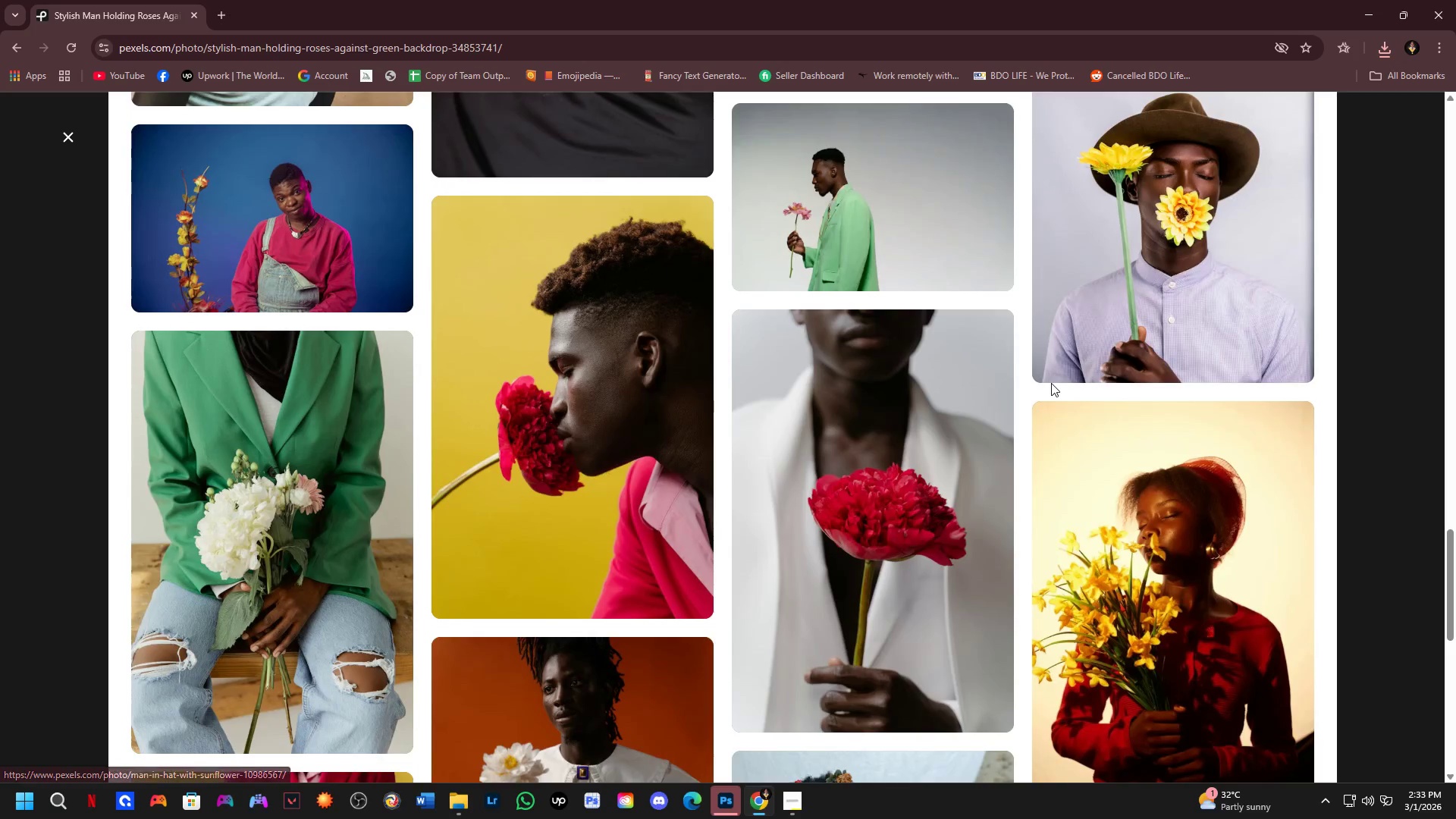 
scroll: coordinate [1051, 383], scroll_direction: up, amount: 2.0
 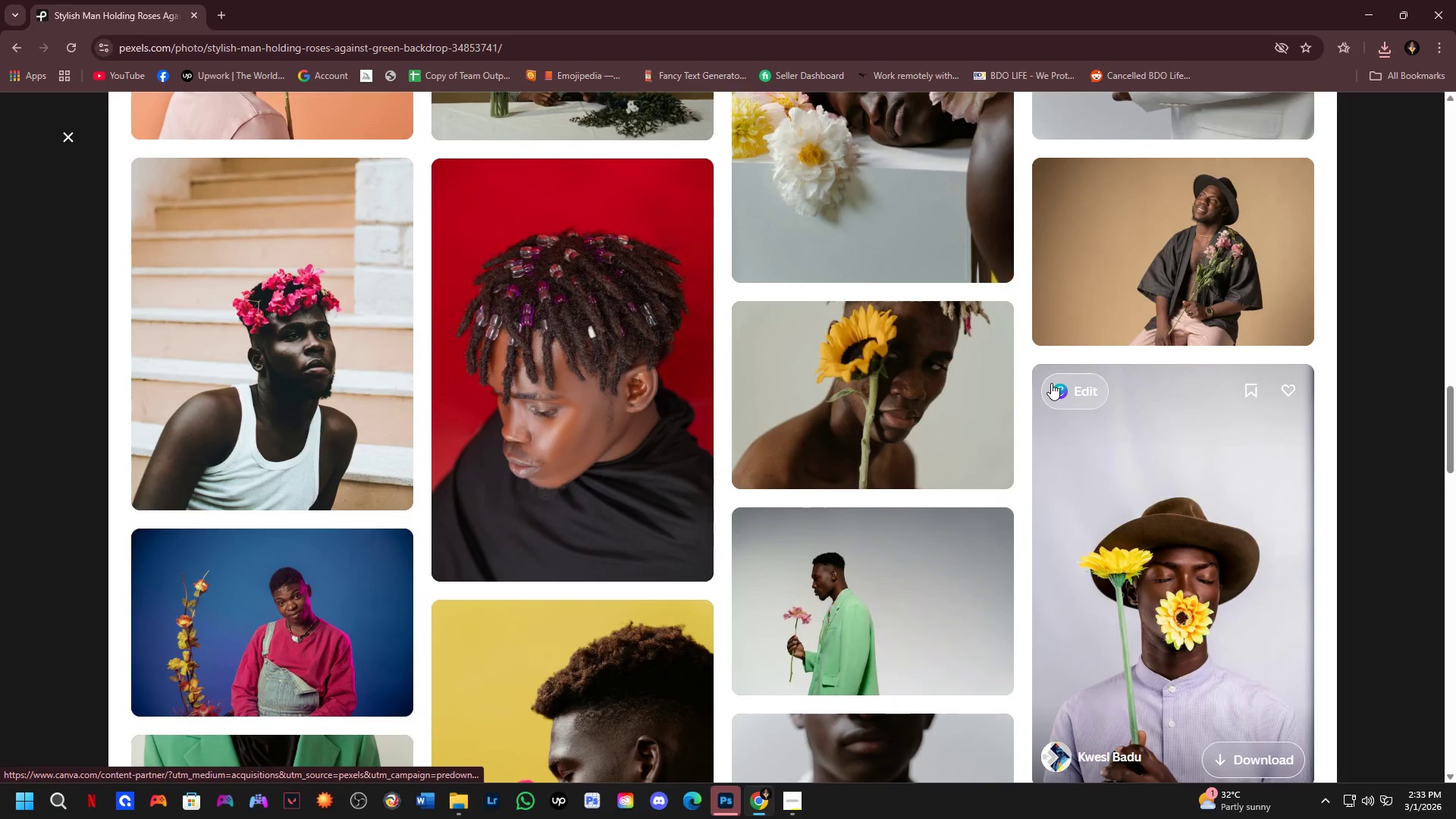 
scroll: coordinate [700, 487], scroll_direction: down, amount: 6.0
 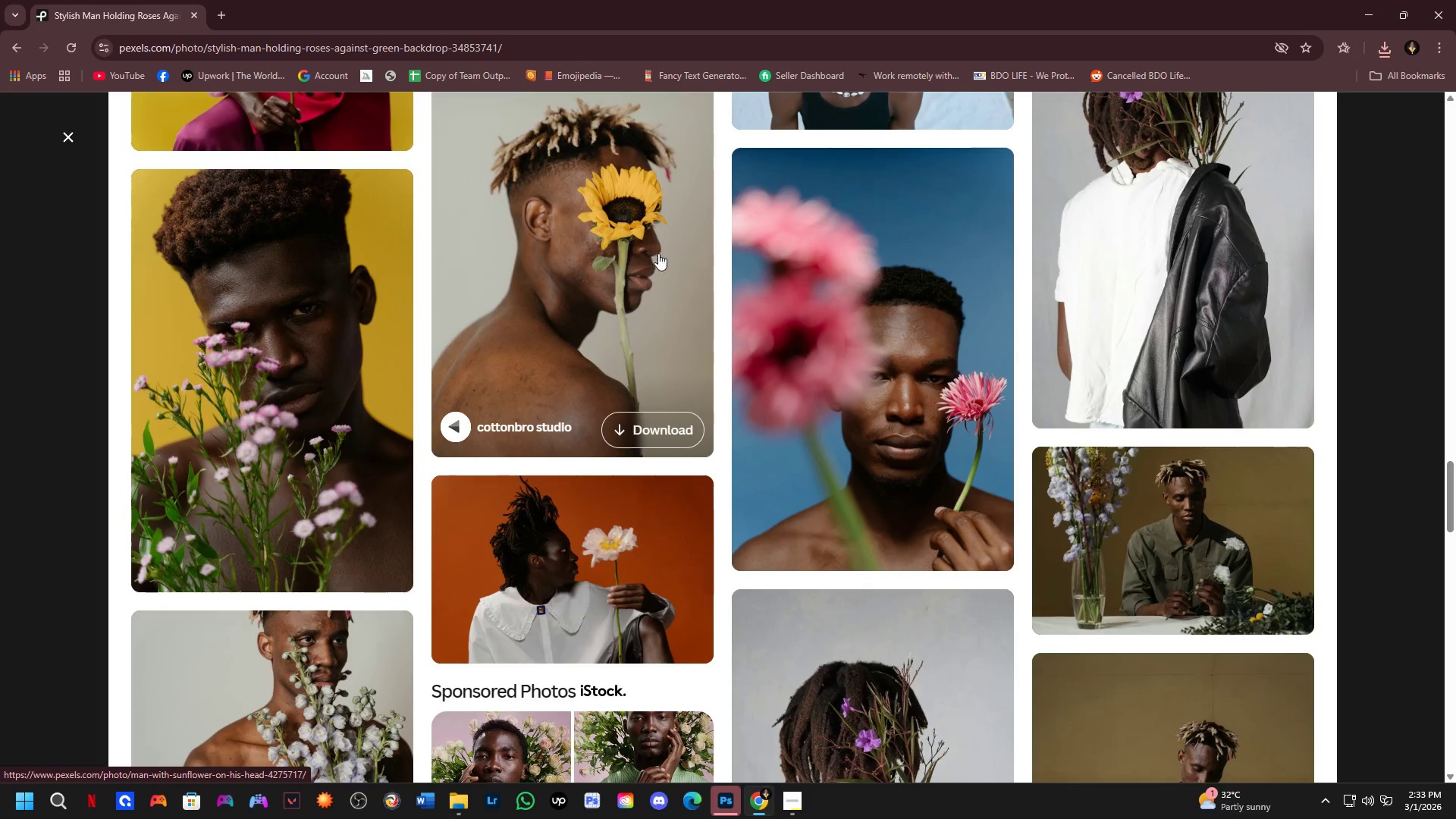 
left_click([650, 237])
 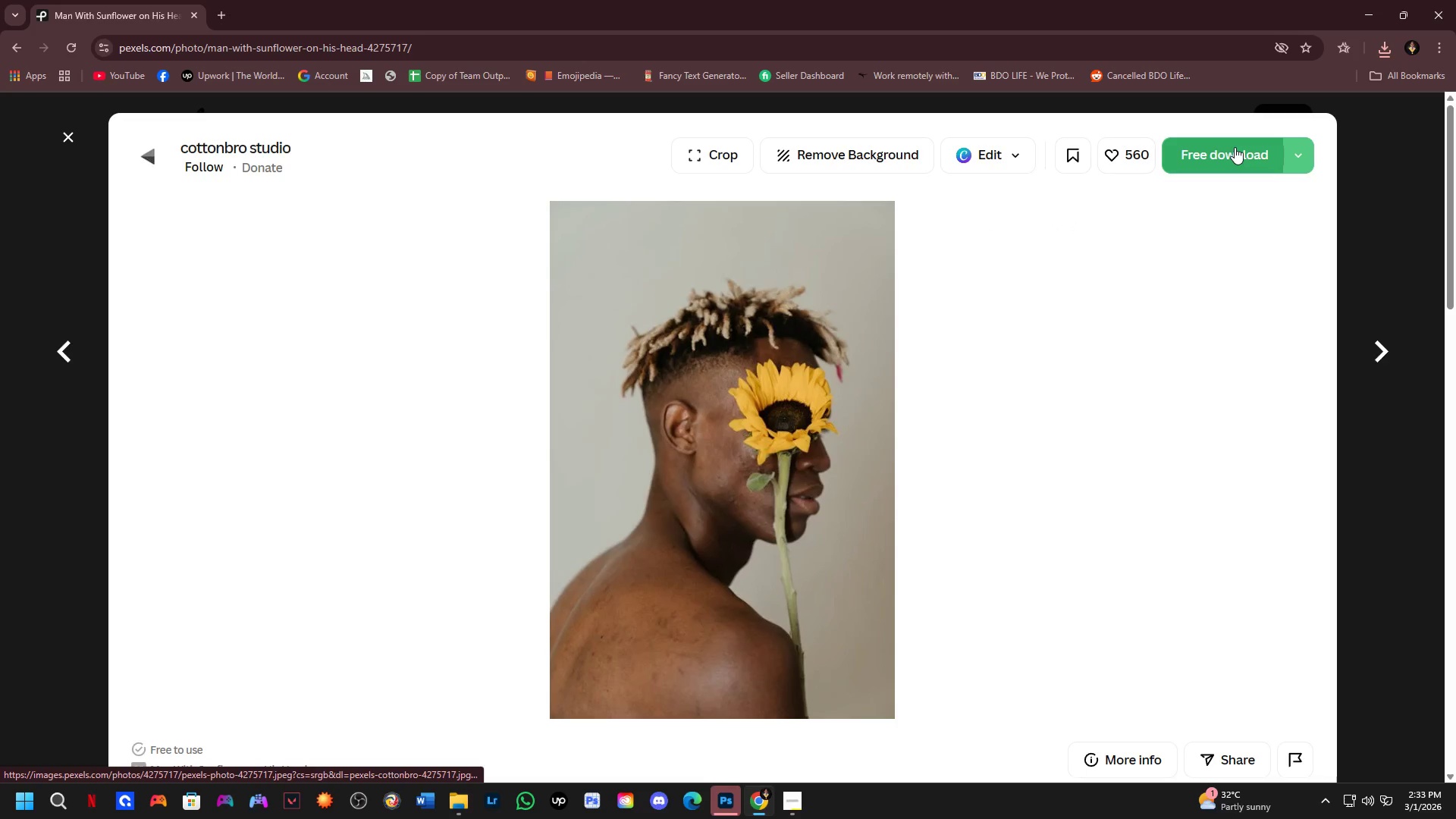 
left_click([1234, 147])
 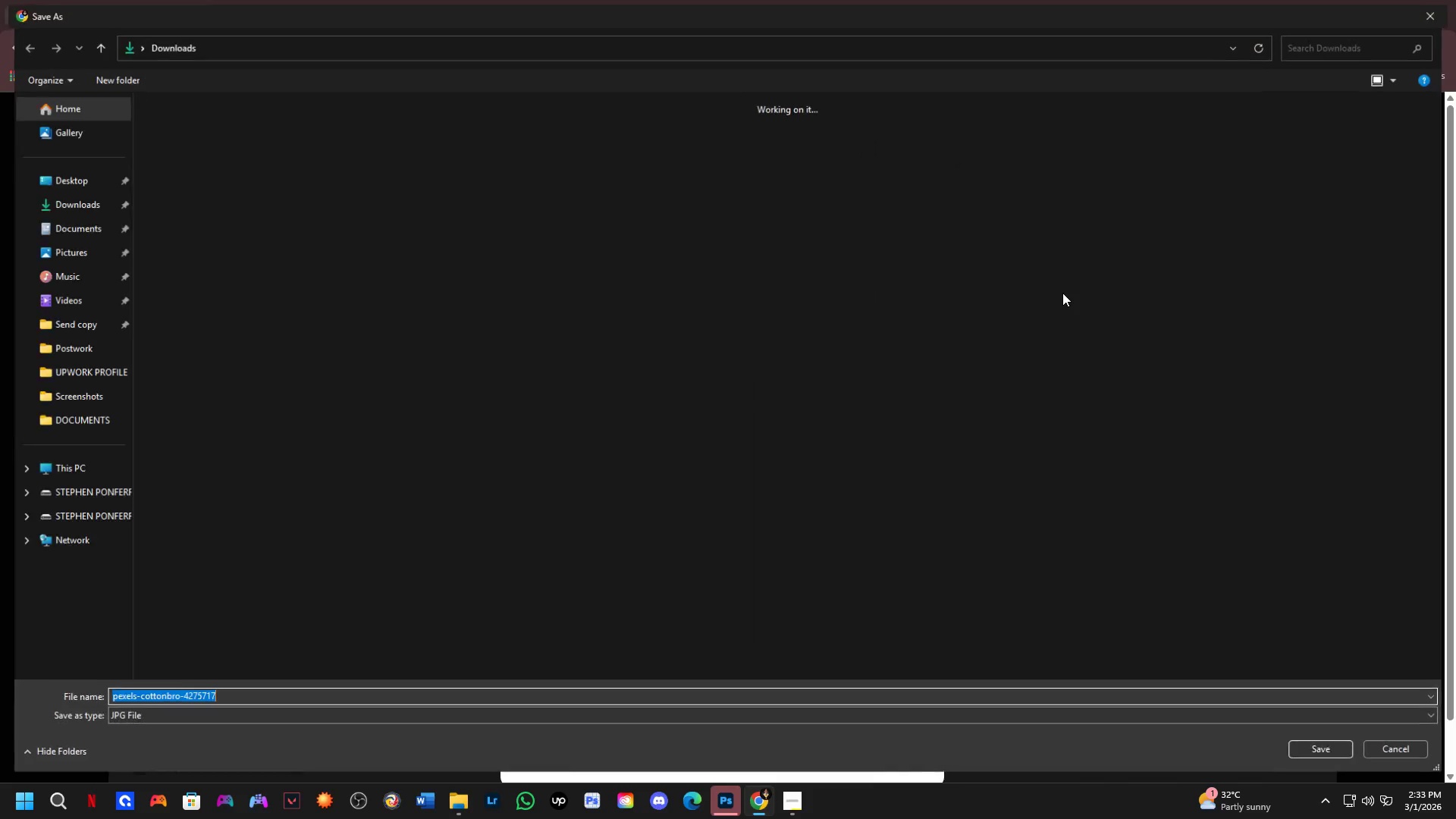 
key(NumpadEnter)
 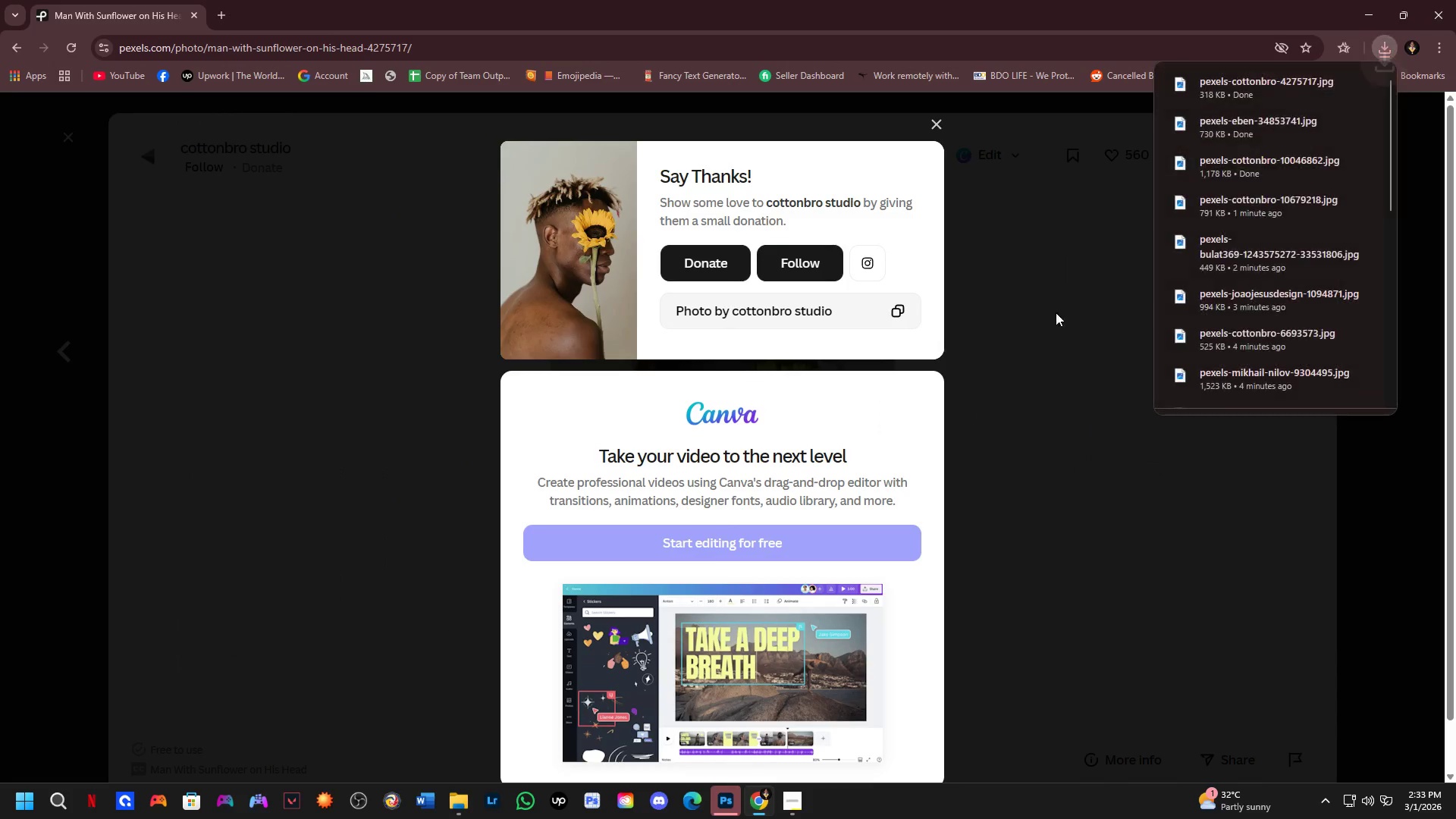 
left_click([1109, 302])
 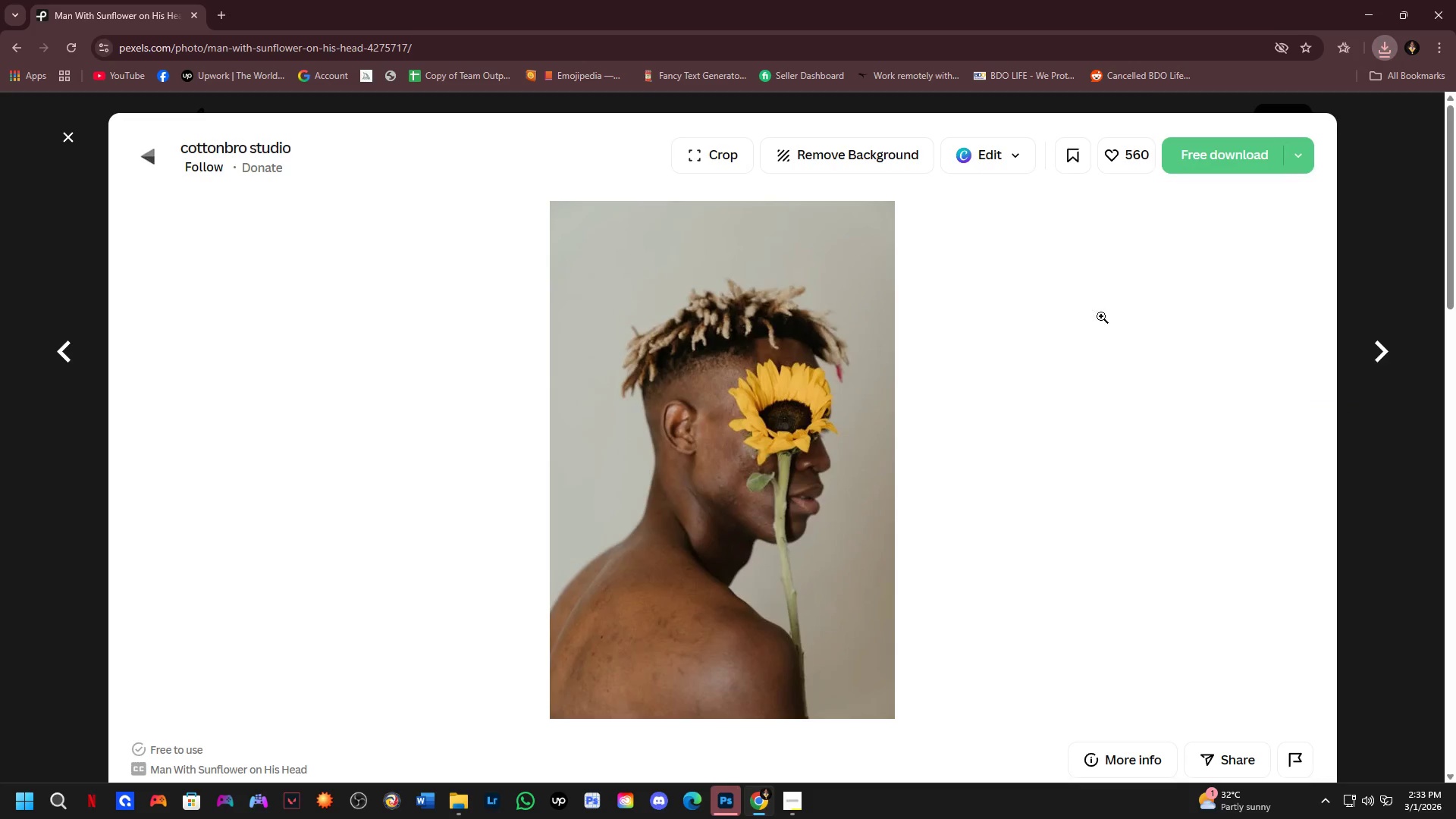 
scroll: coordinate [1018, 345], scroll_direction: down, amount: 18.0
 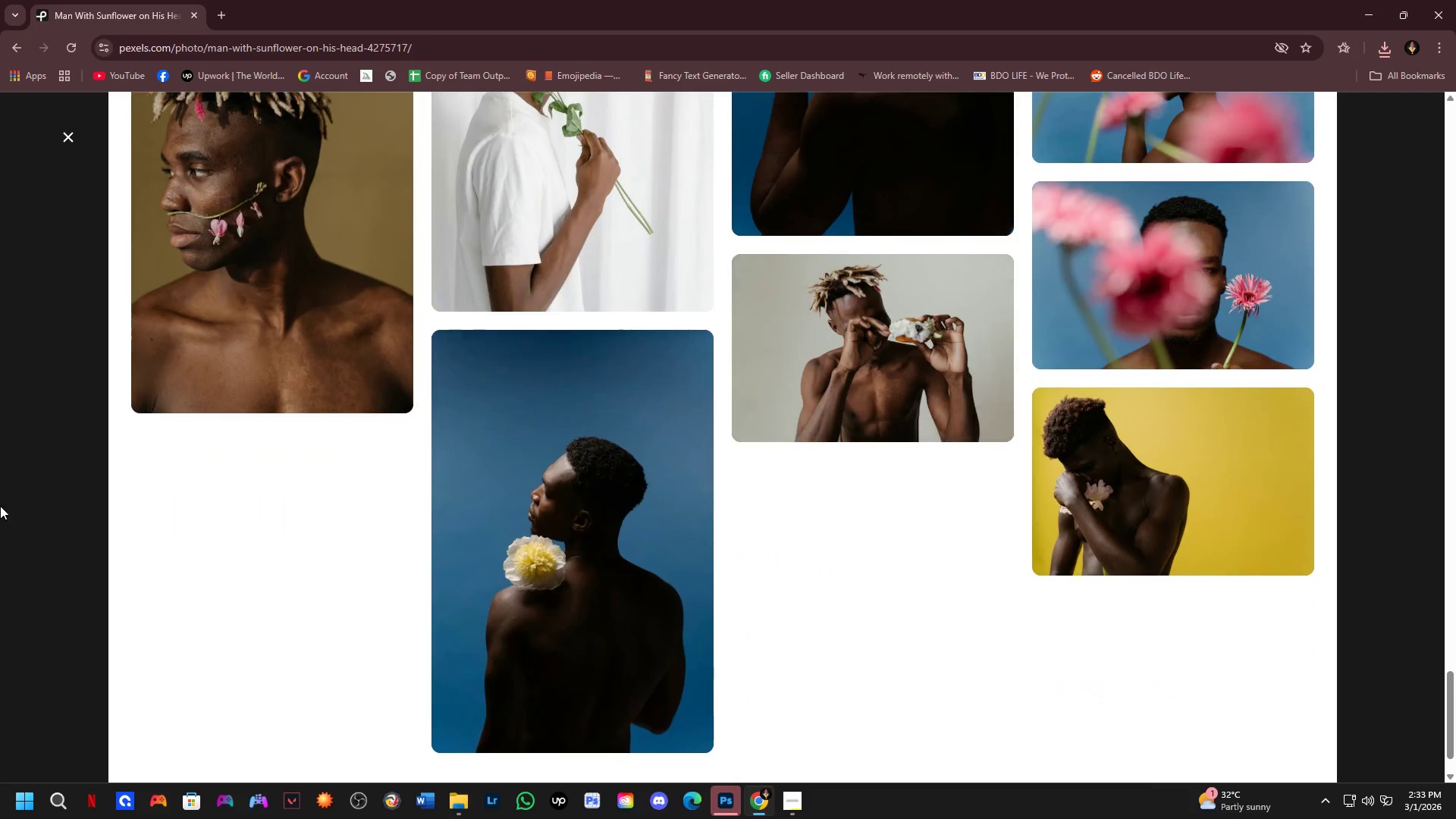 
left_click([0, 504])
 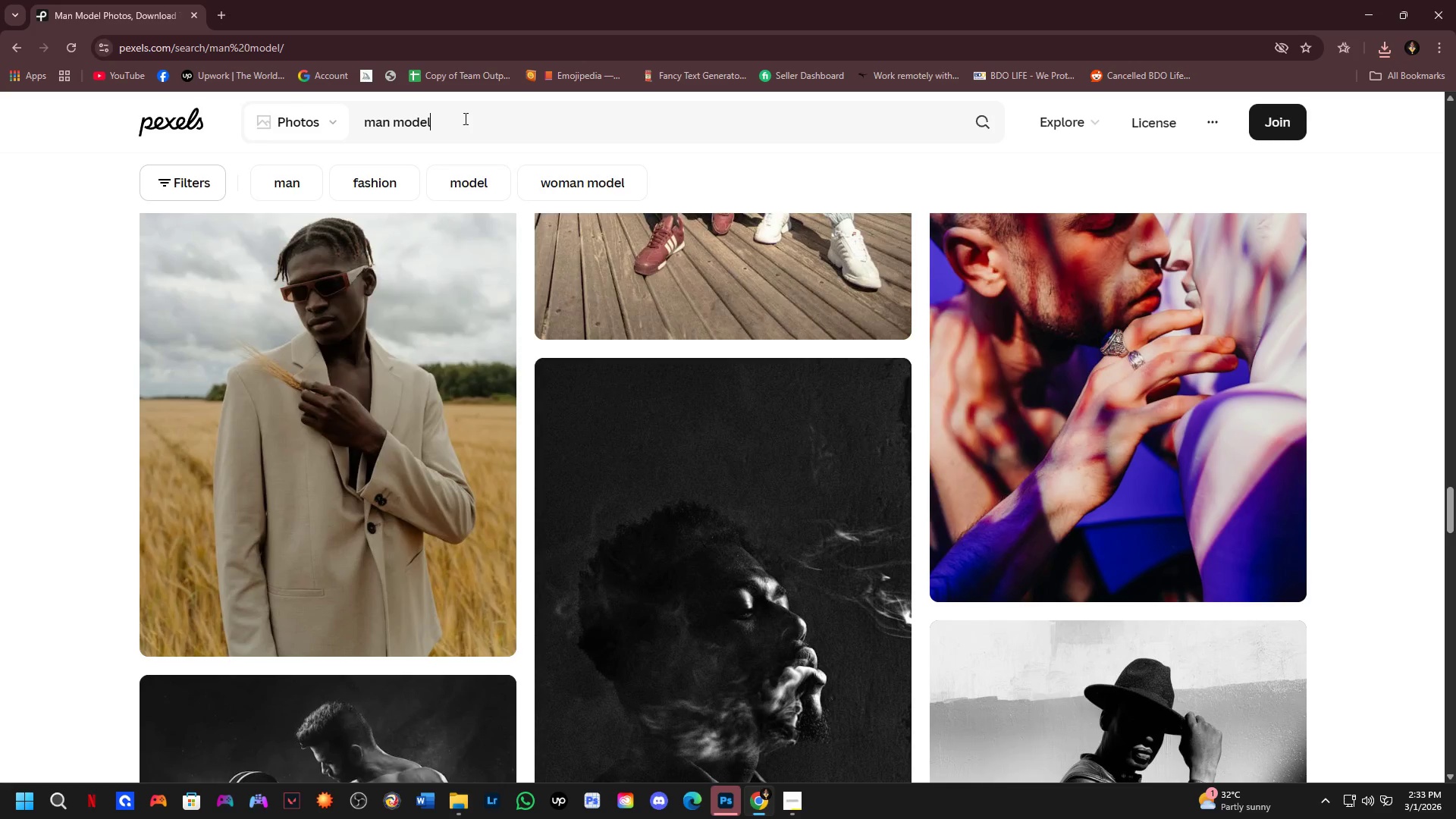 
left_click_drag(start_coordinate=[464, 118], to_coordinate=[304, 124])
 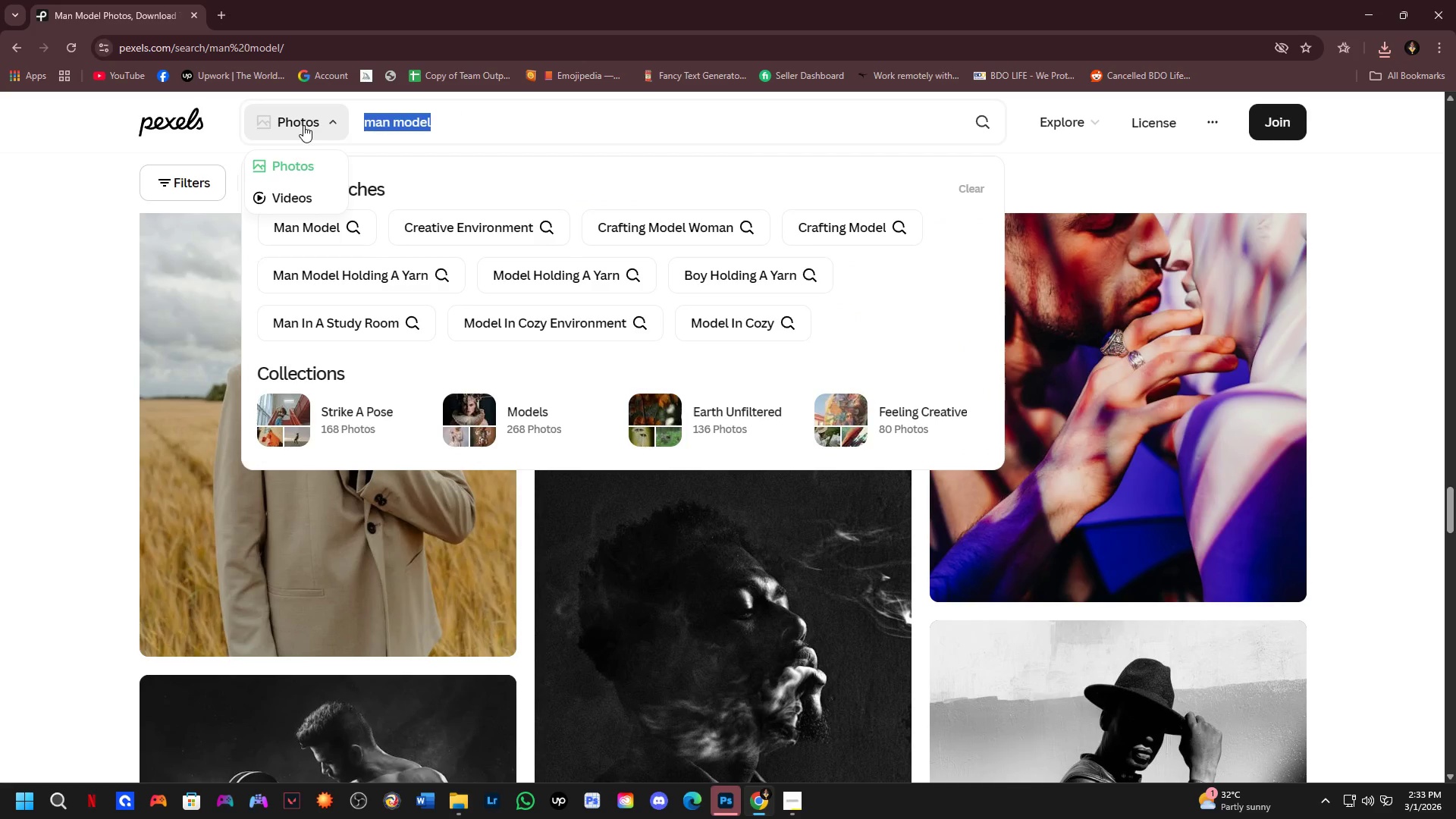 
type(boy )
 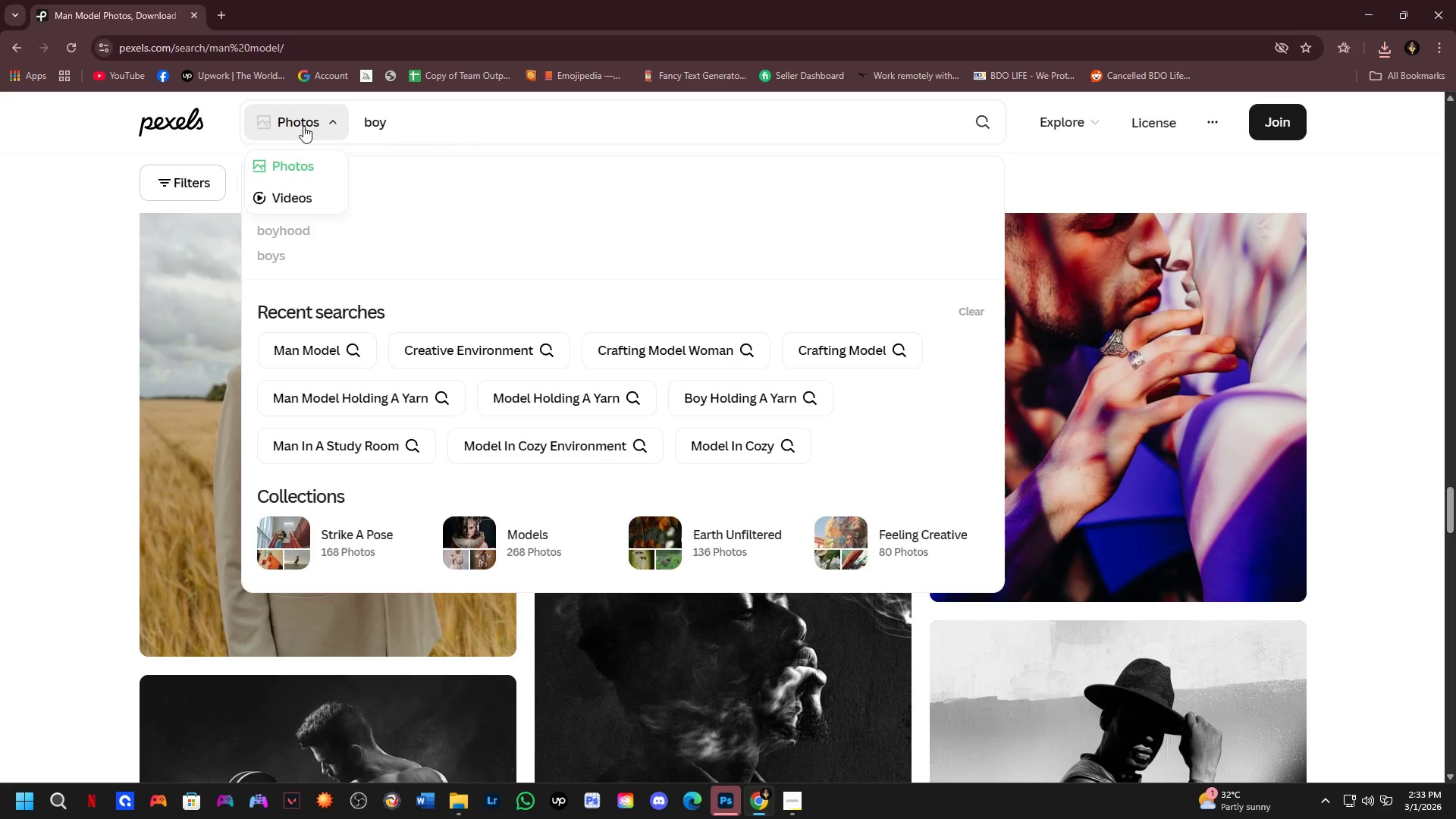 
wait(6.34)
 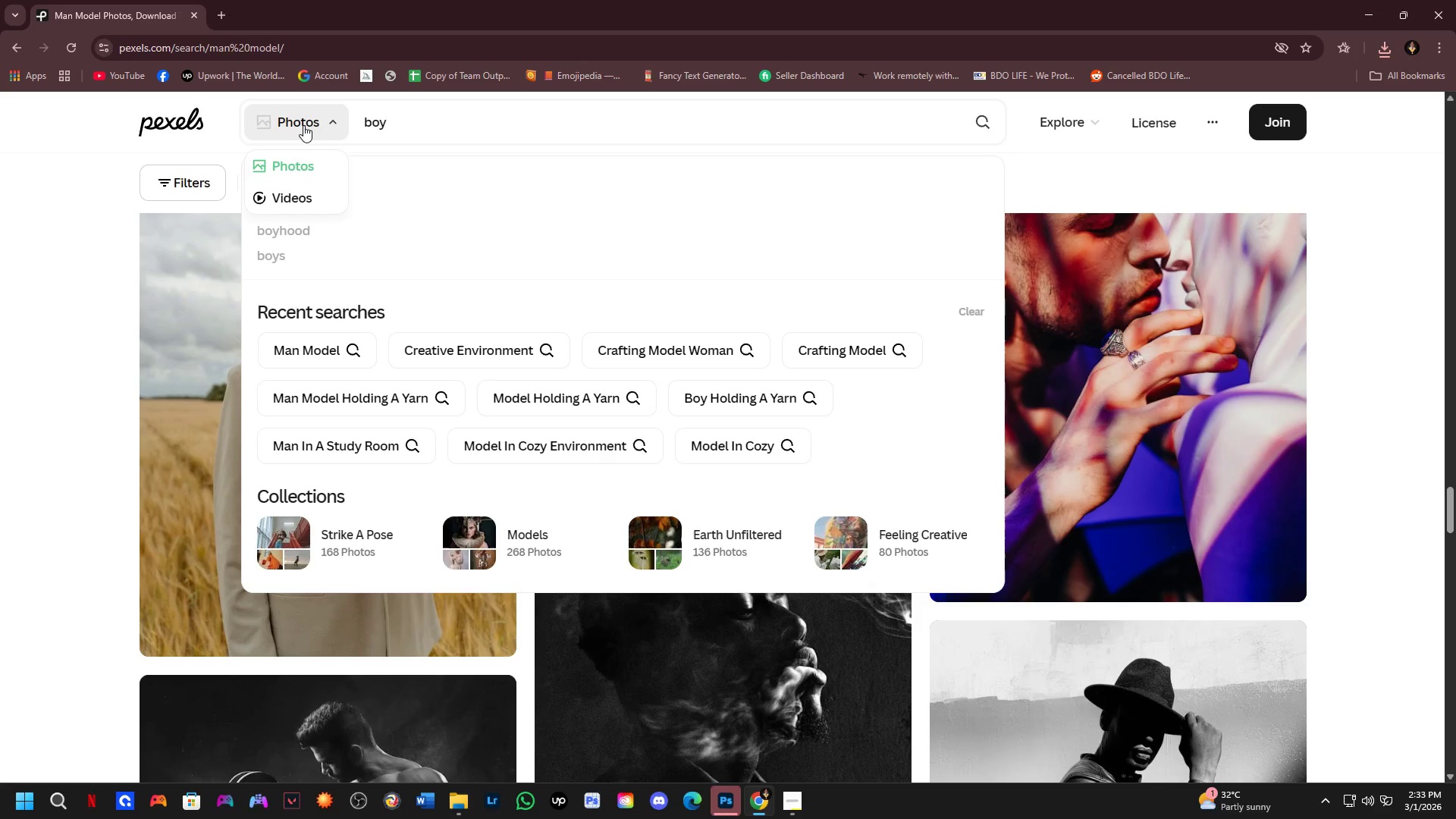 
type(crerative)
key(Backspace)
key(Backspace)
key(Backspace)
key(Backspace)
key(Backspace)
key(Backspace)
type(ative)
 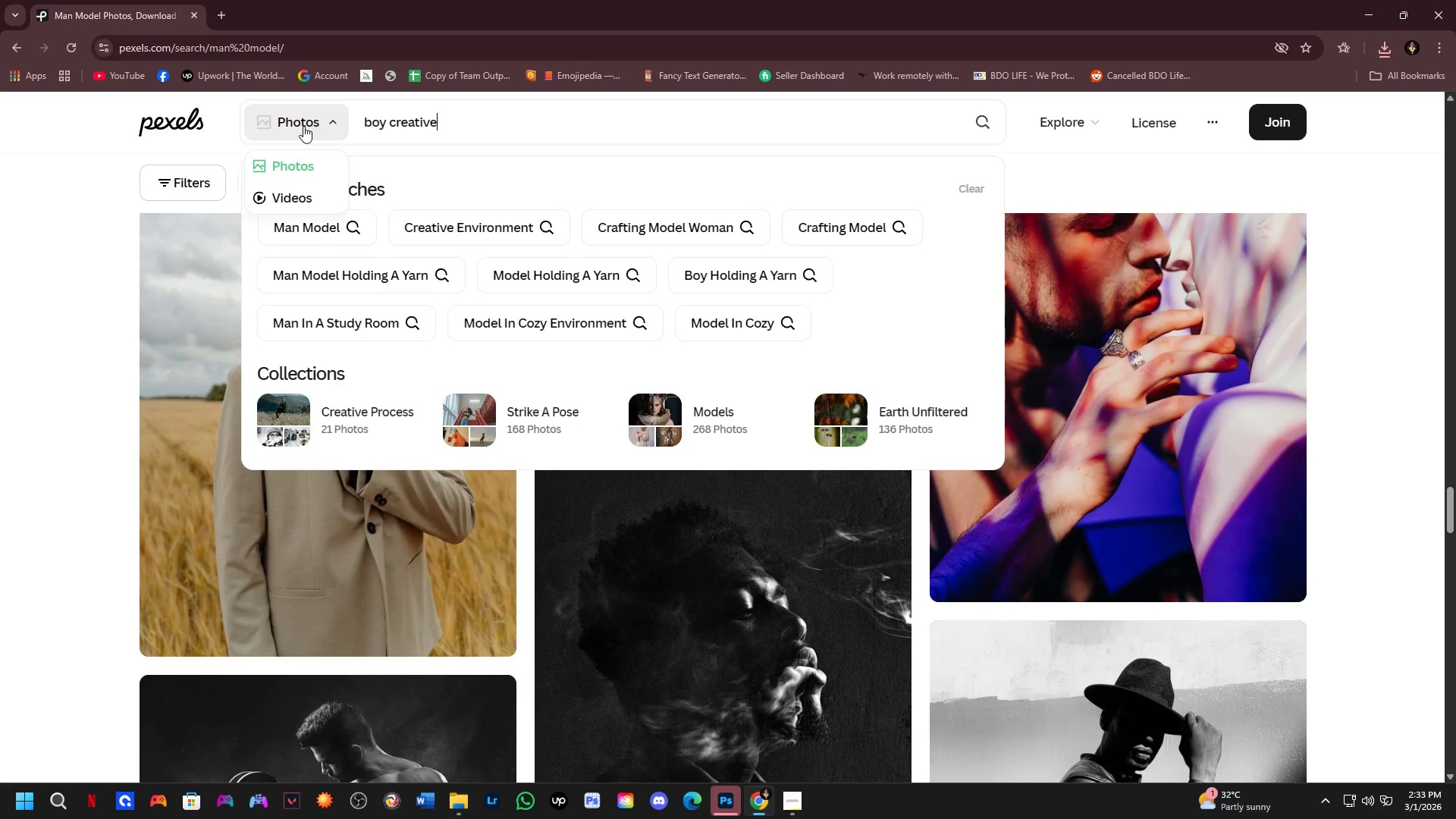 
key(Enter)
 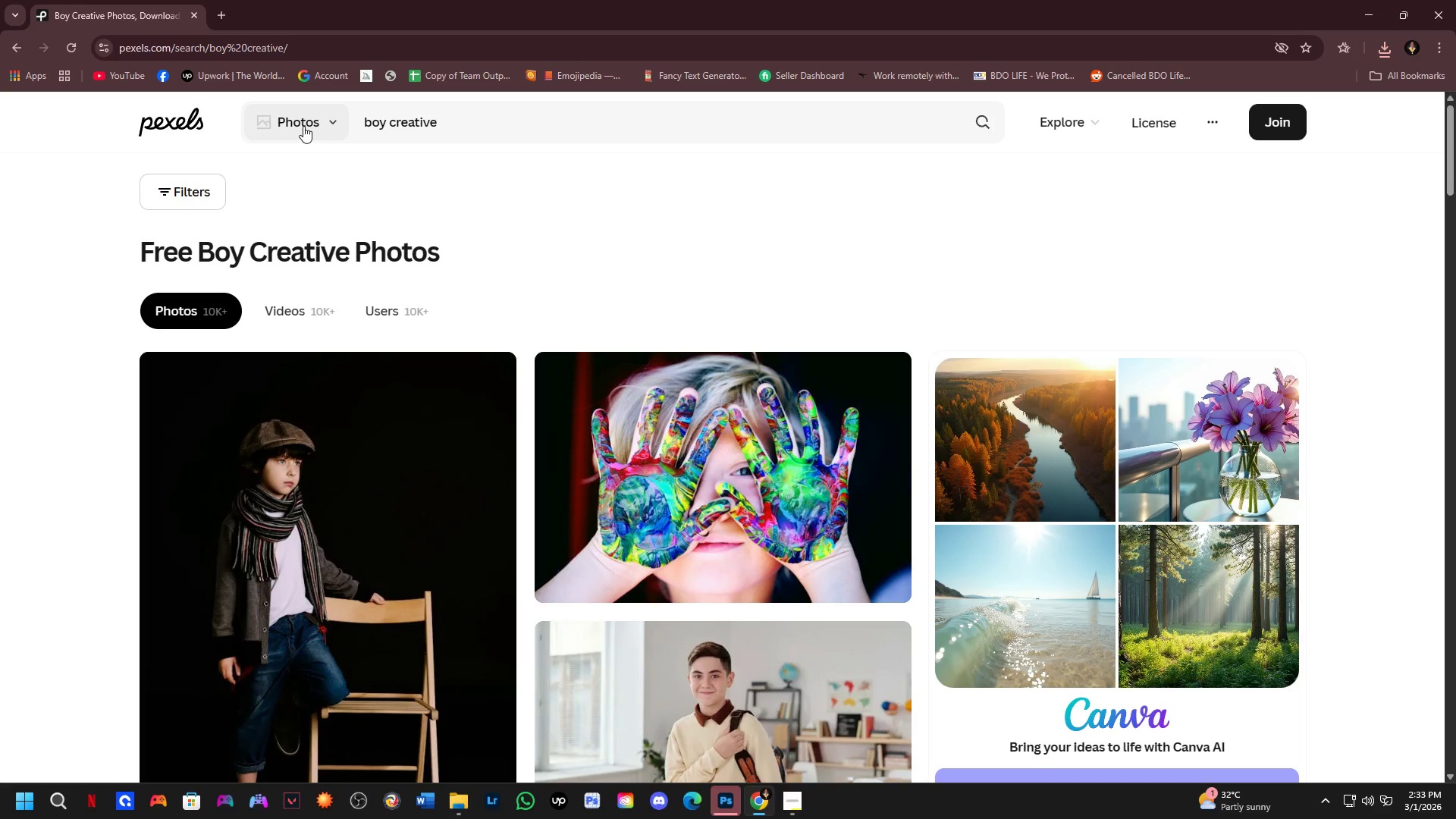 
wait(9.97)
 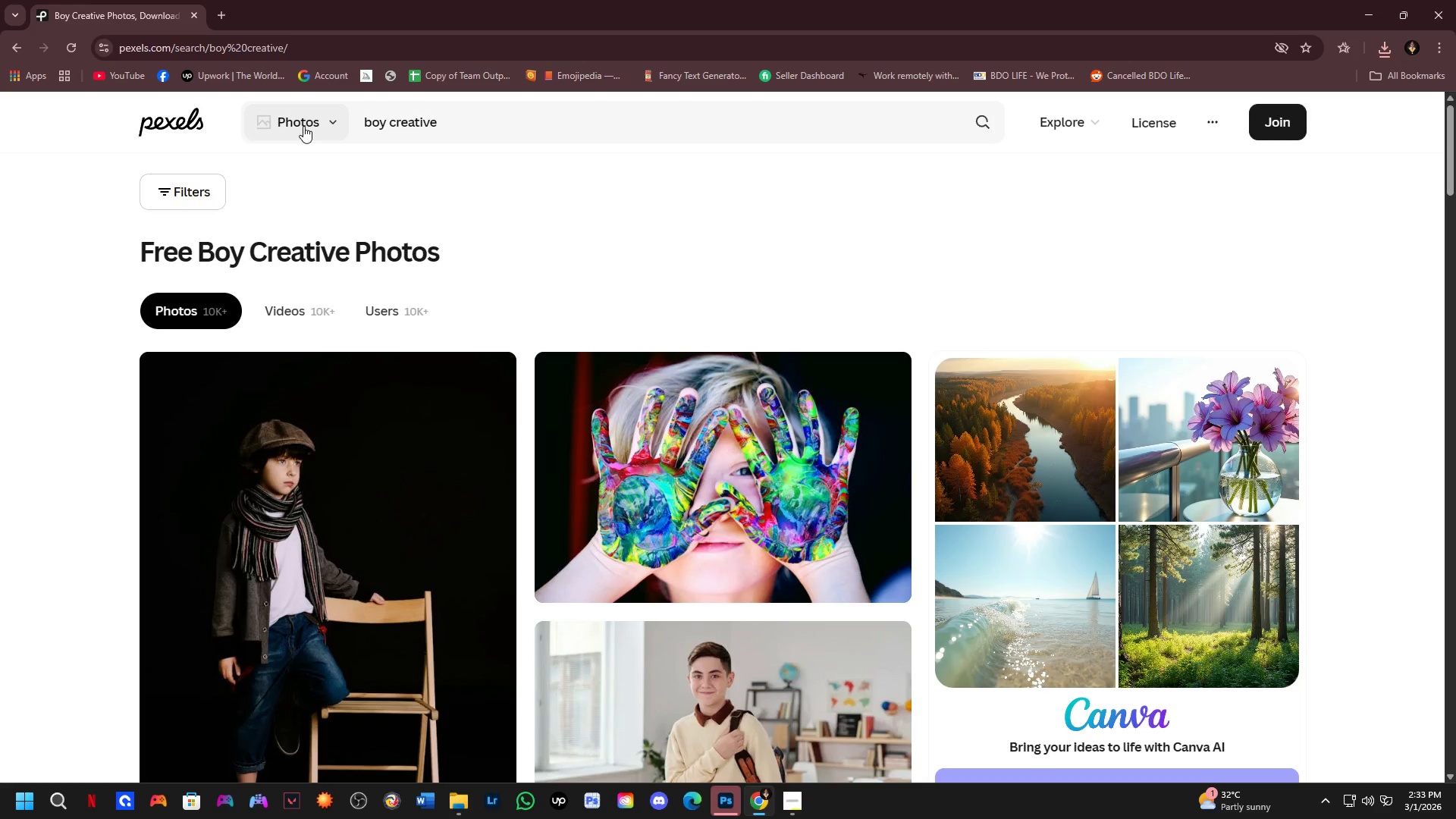 
scroll: coordinate [489, 224], scroll_direction: down, amount: 4.0
 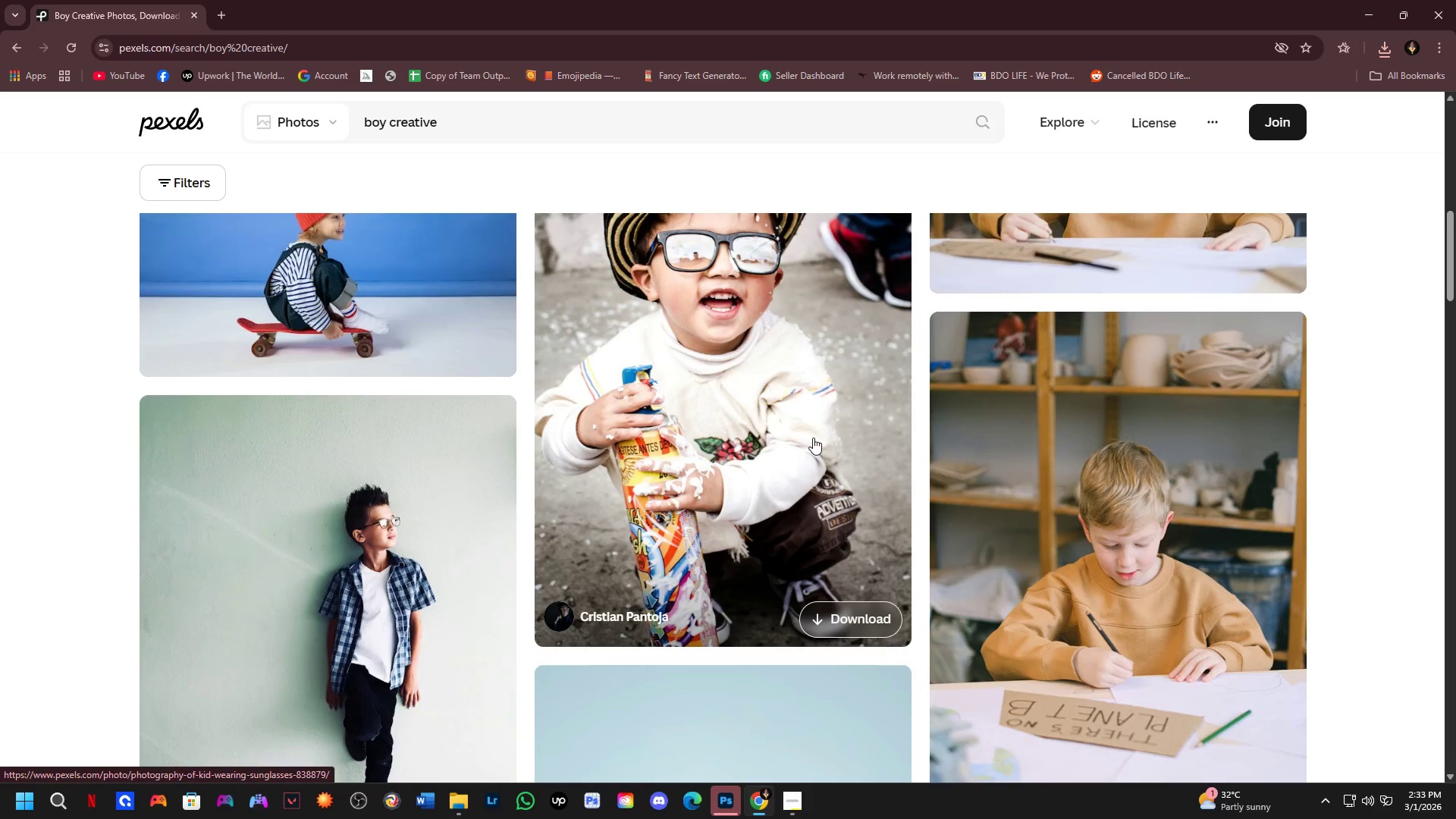 
scroll: coordinate [830, 460], scroll_direction: up, amount: 1.0
 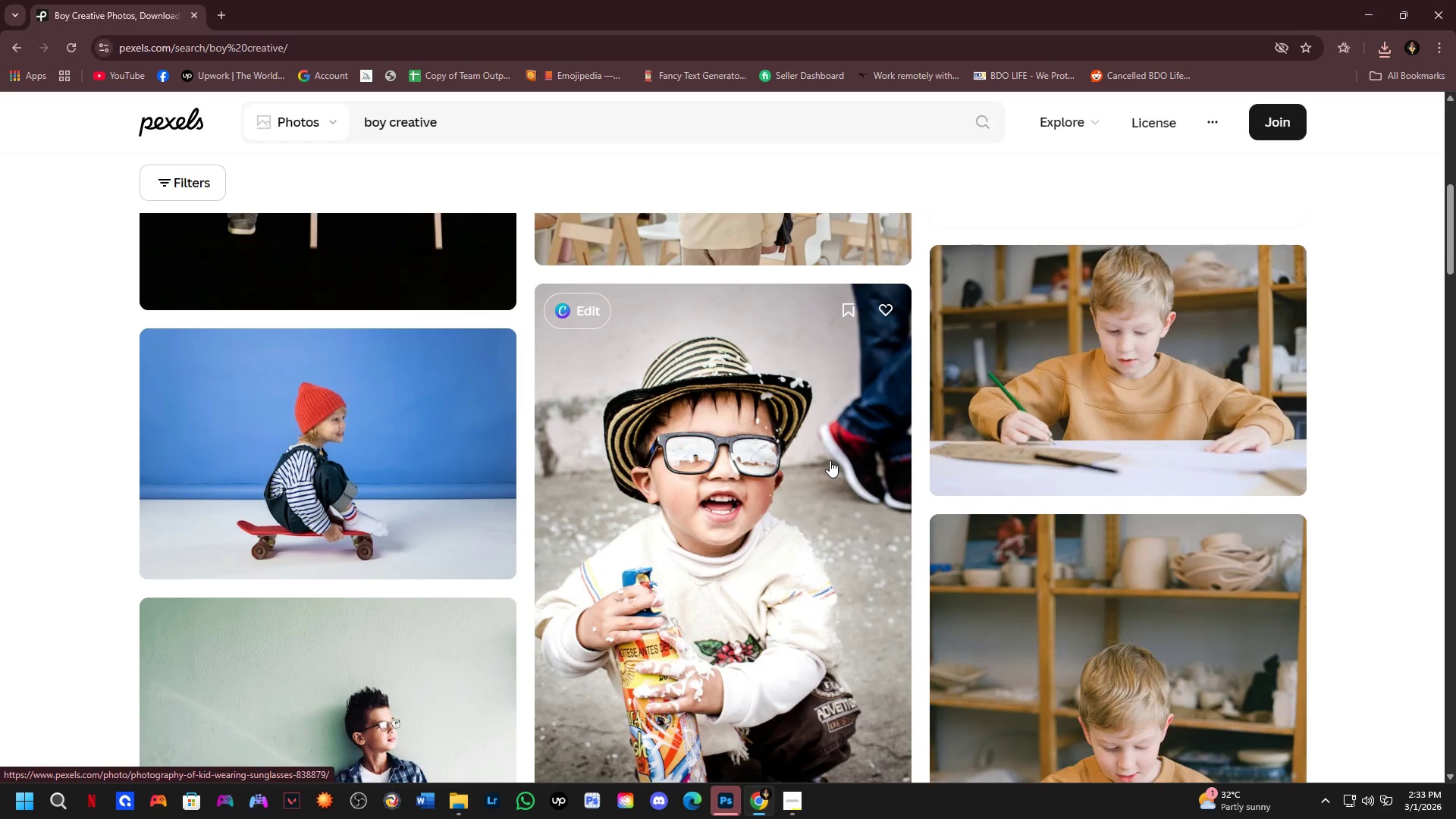 
left_click([830, 460])
 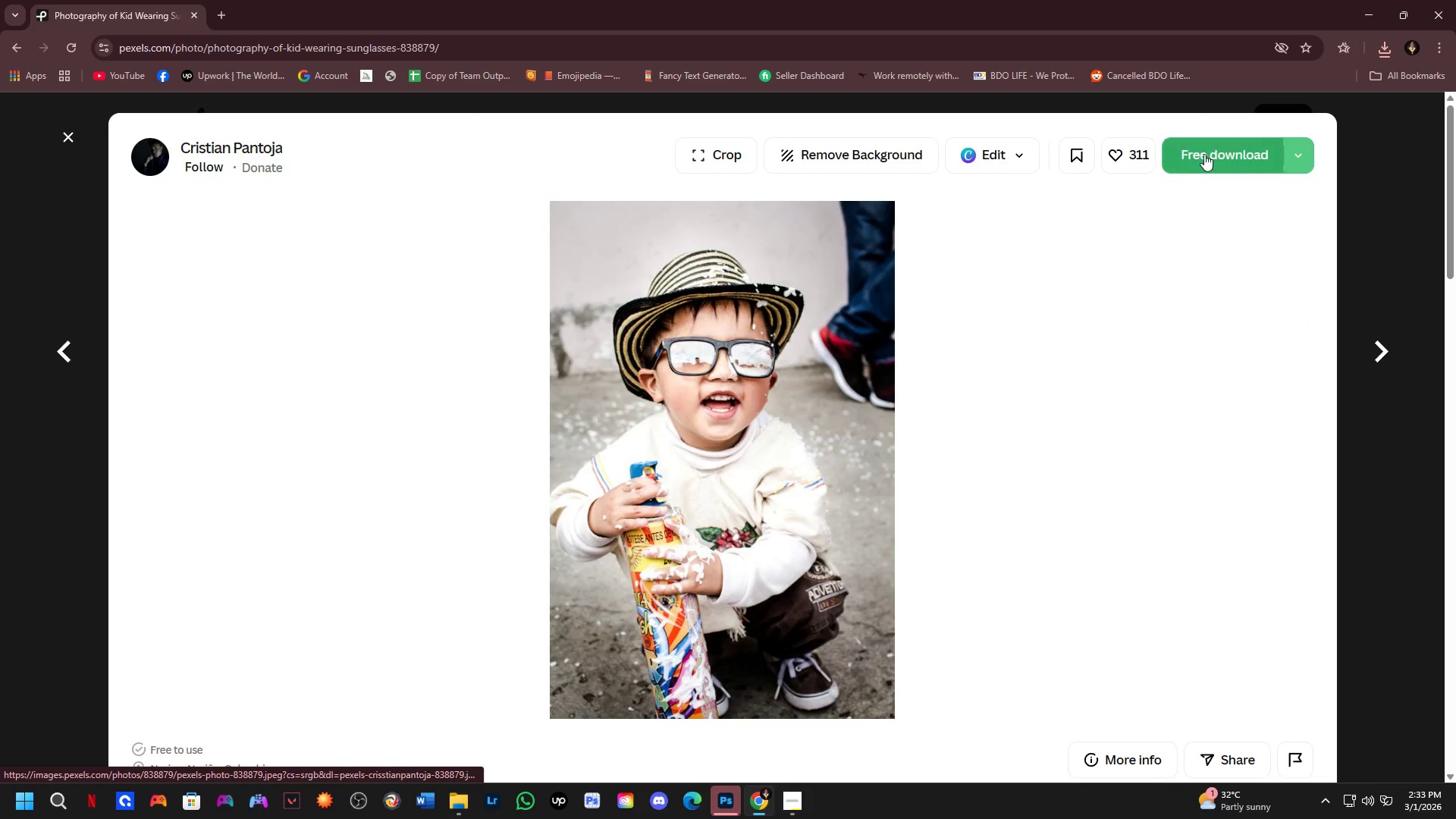 
left_click([1204, 146])
 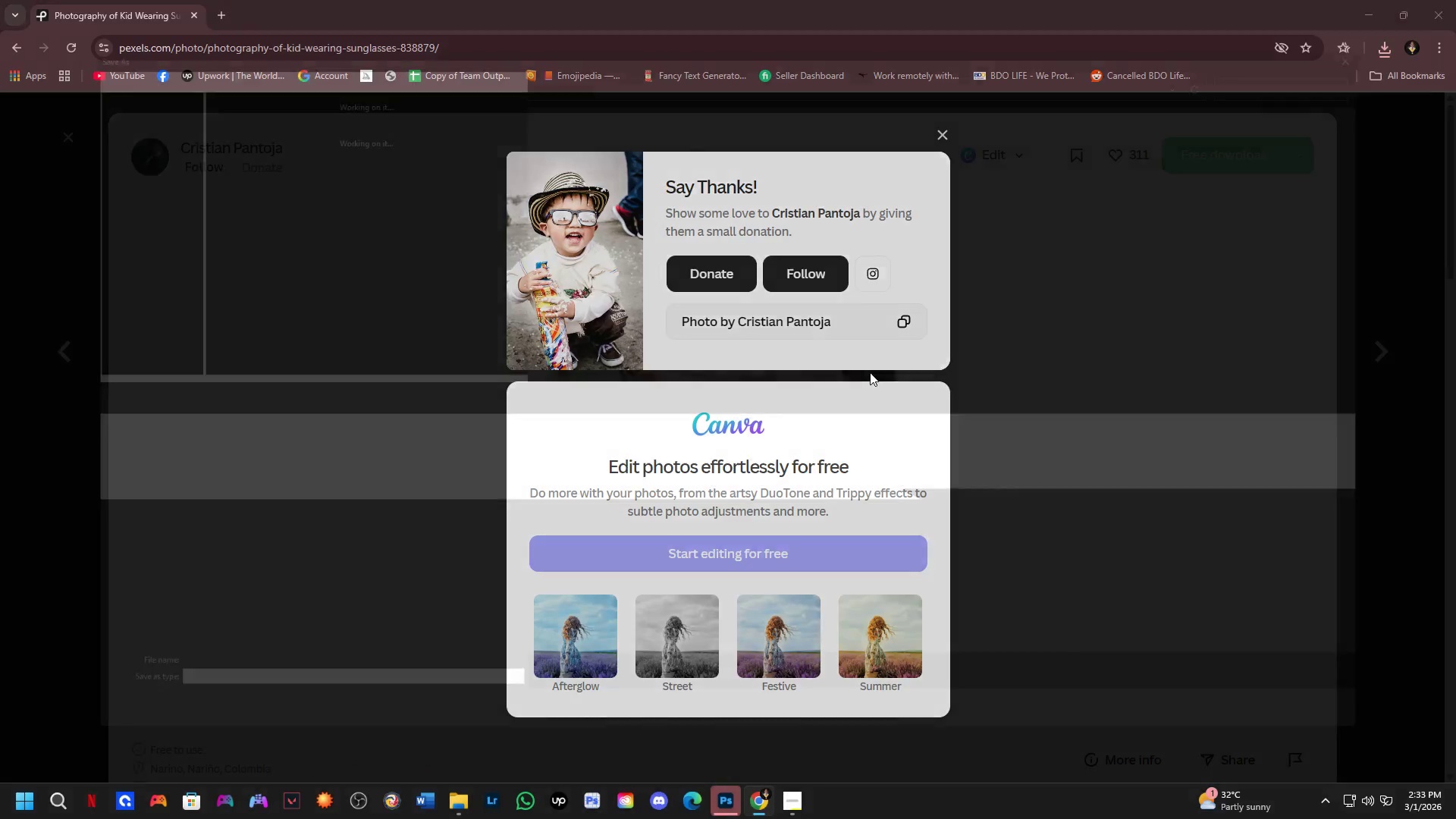 
key(NumpadEnter)
 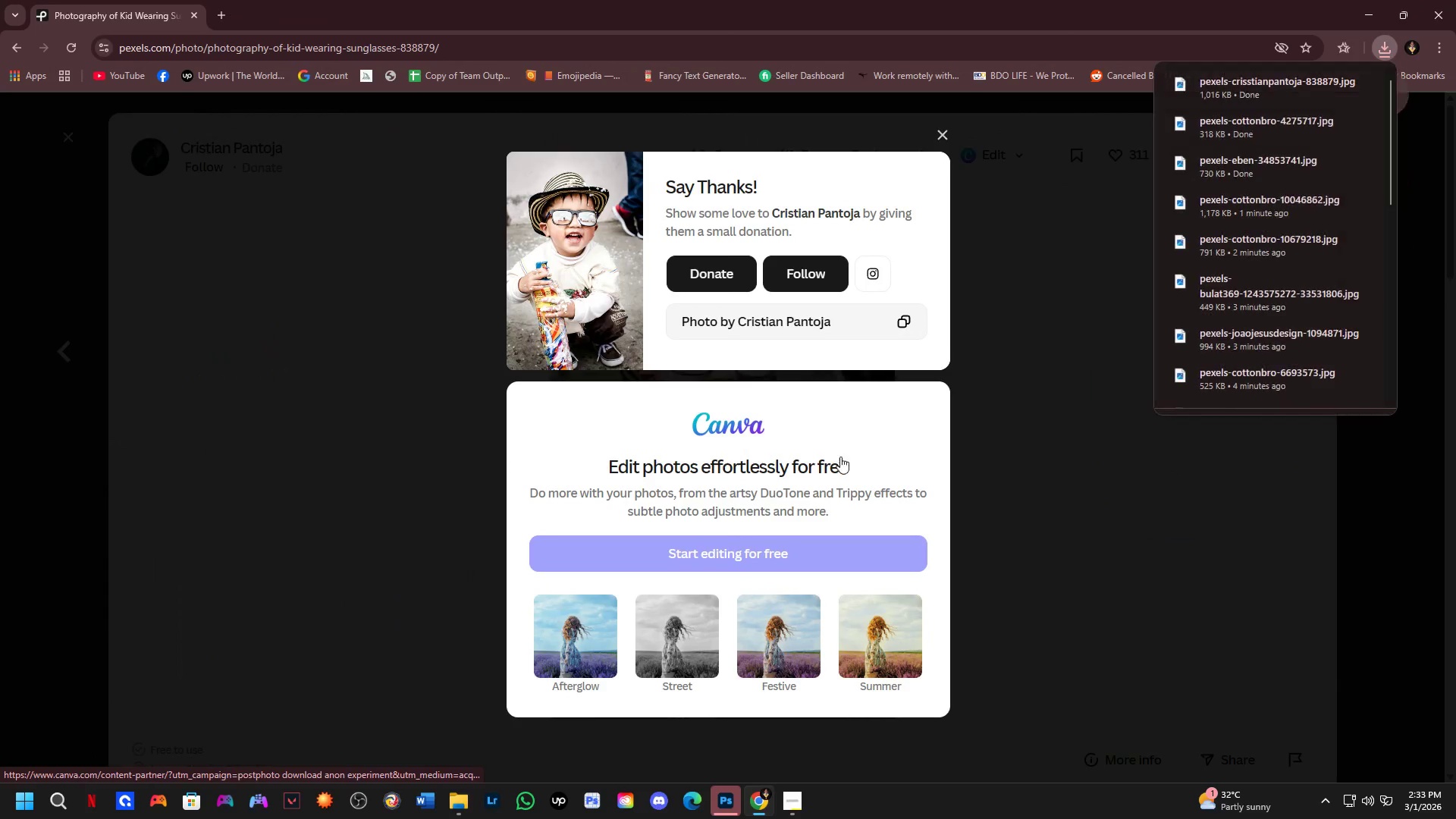 
left_click([989, 440])
 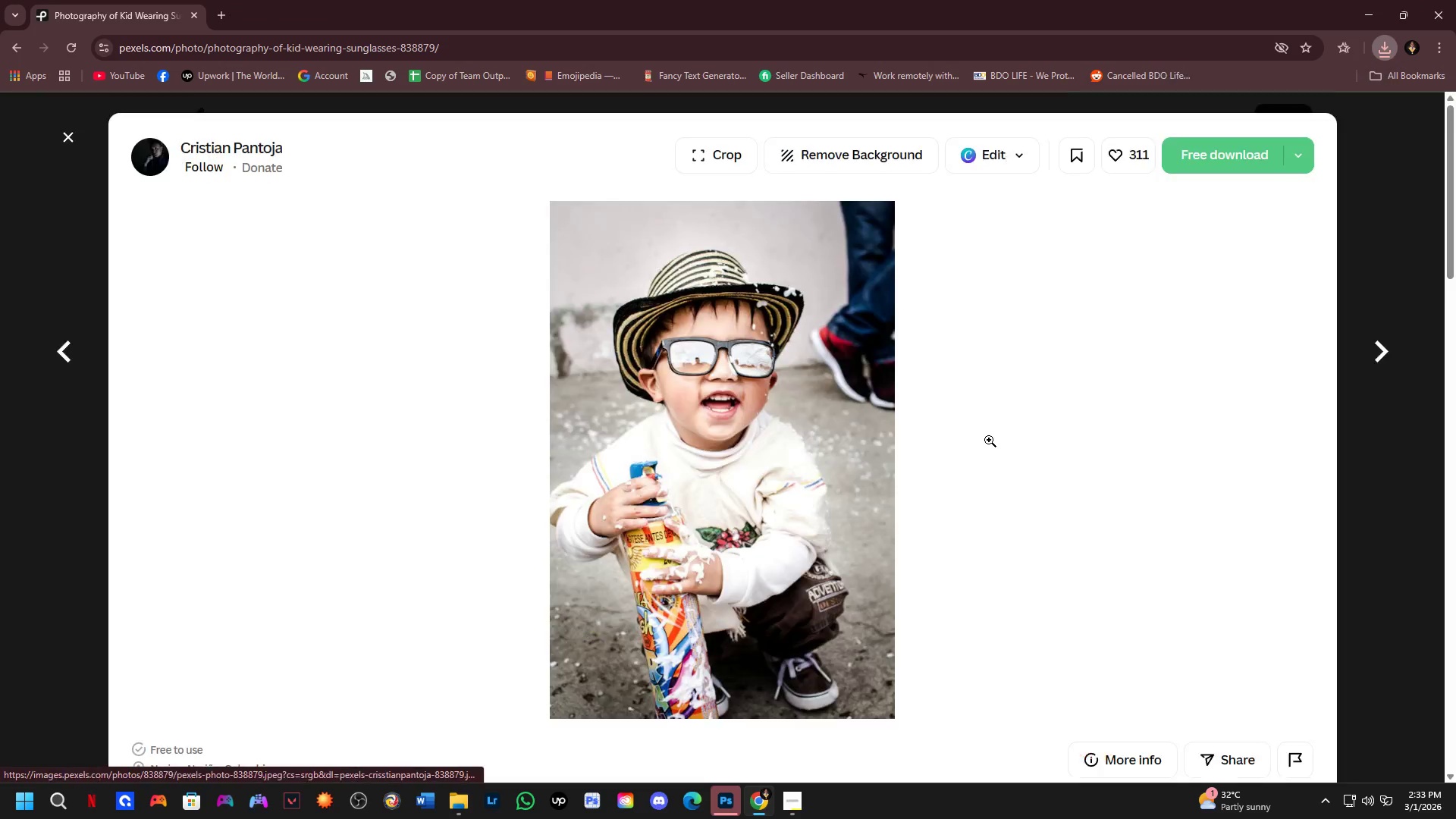 
scroll: coordinate [970, 430], scroll_direction: down, amount: 12.0
 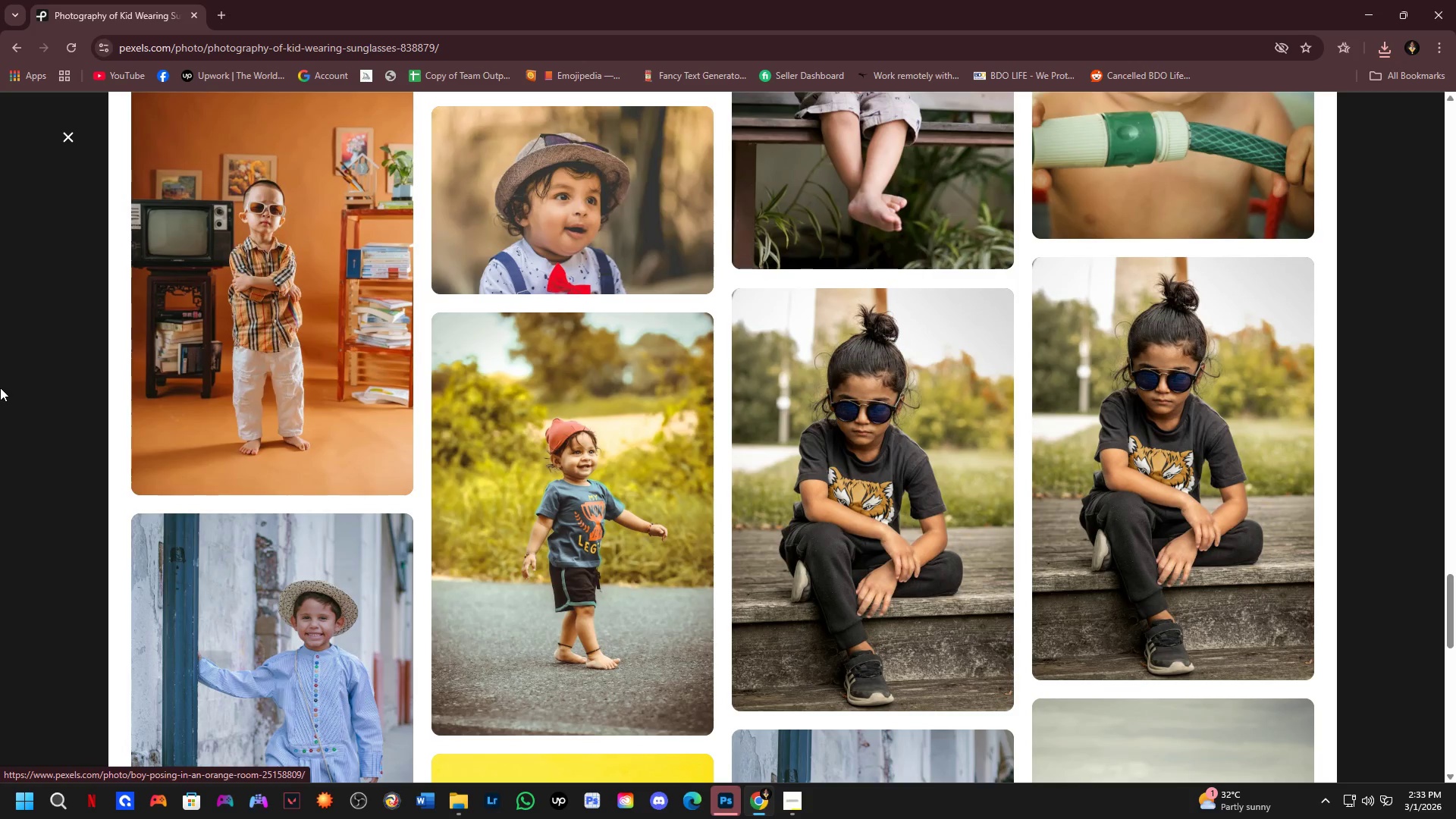 
left_click([0, 385])
 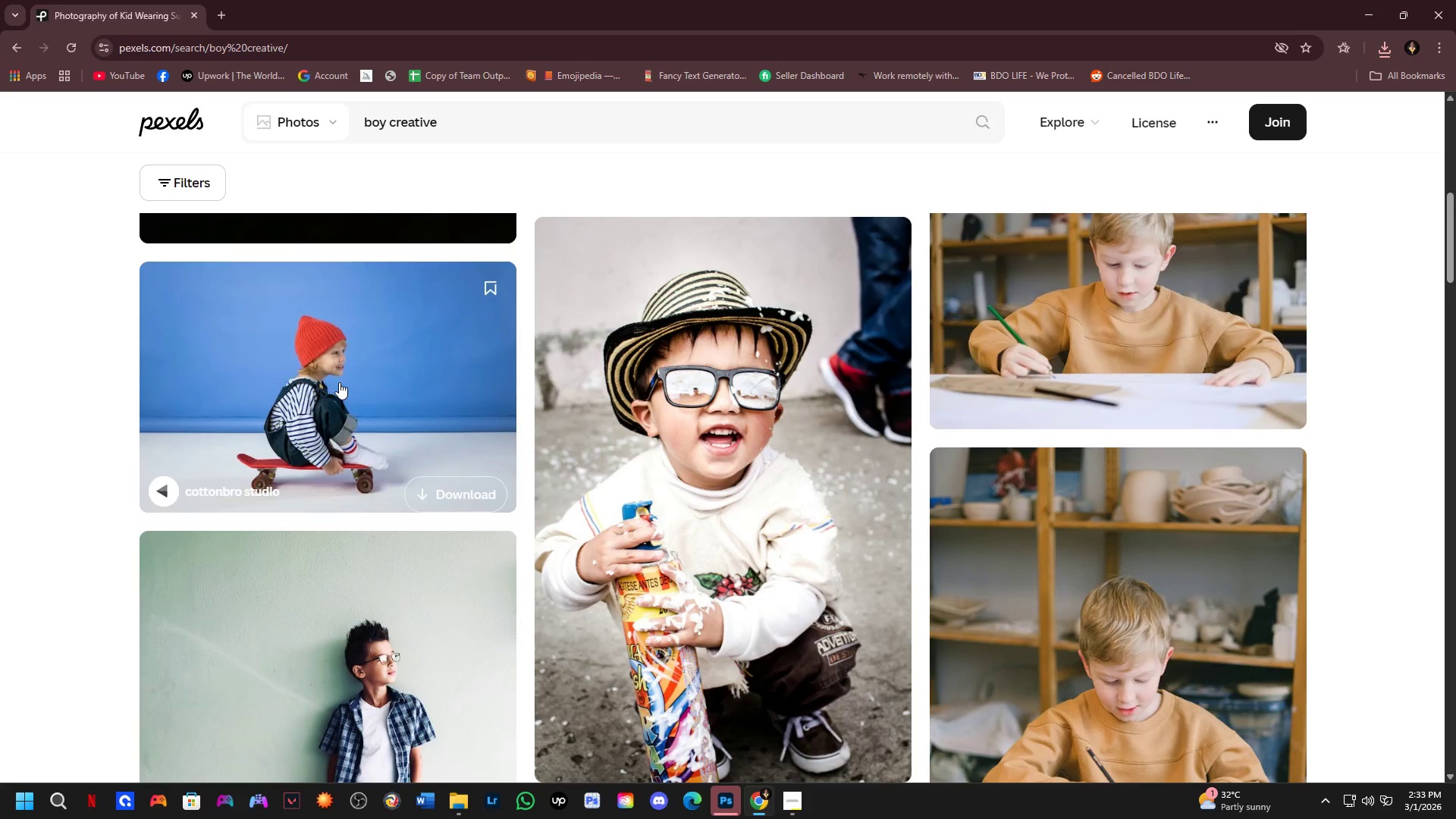 
scroll: coordinate [419, 337], scroll_direction: down, amount: 12.0
 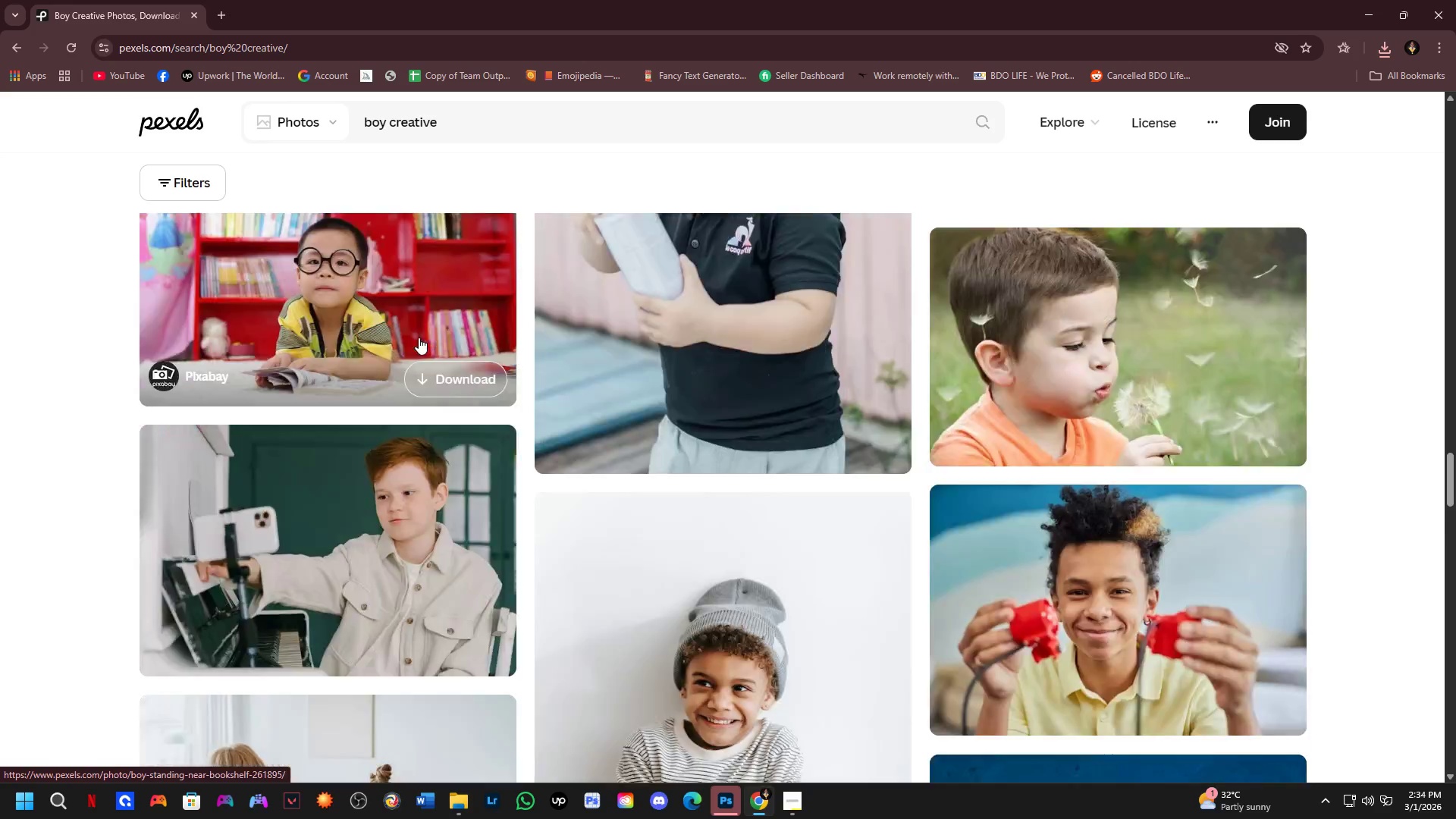 
scroll: coordinate [394, 410], scroll_direction: up, amount: 16.0
 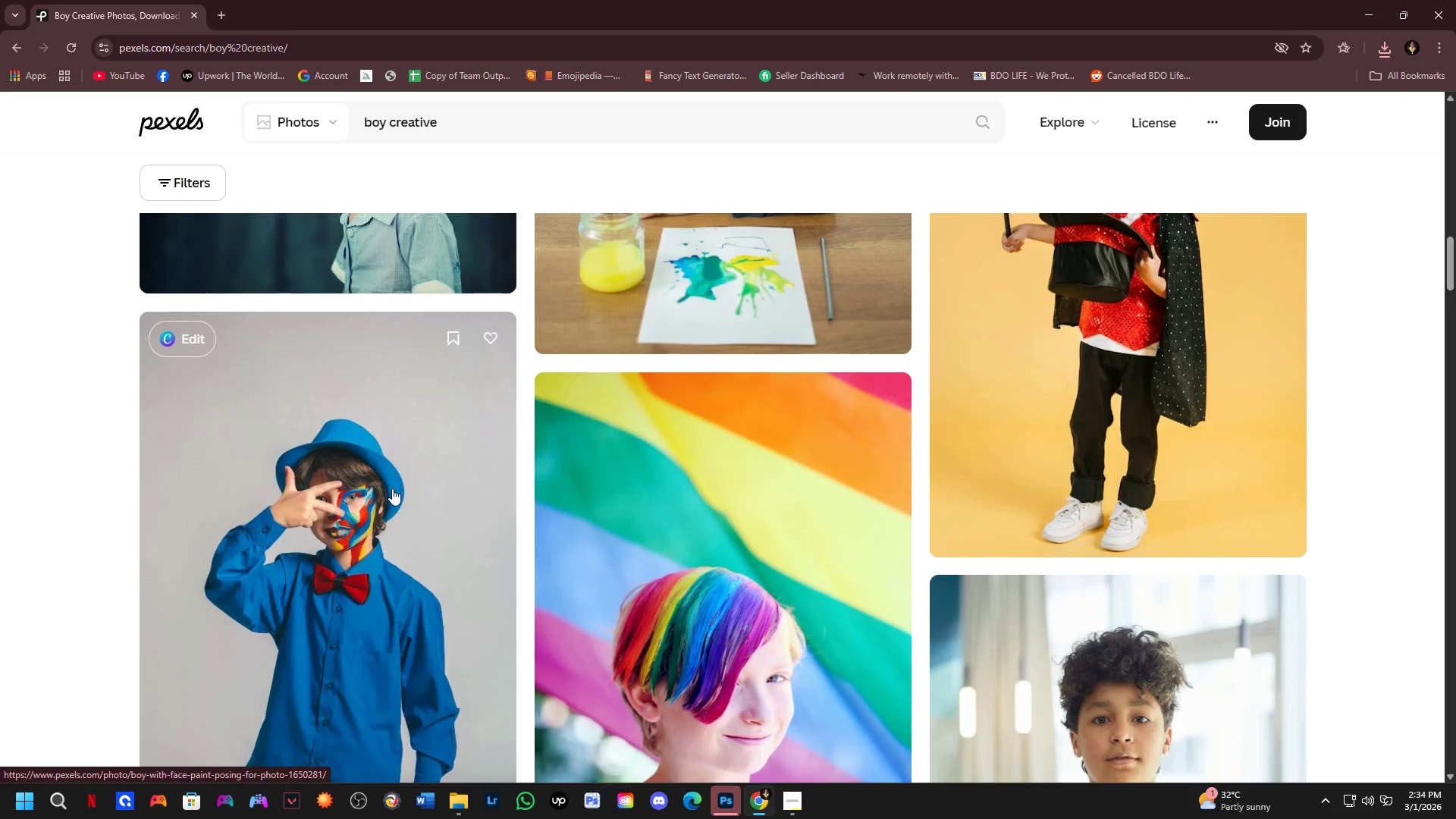 
left_click([392, 489])
 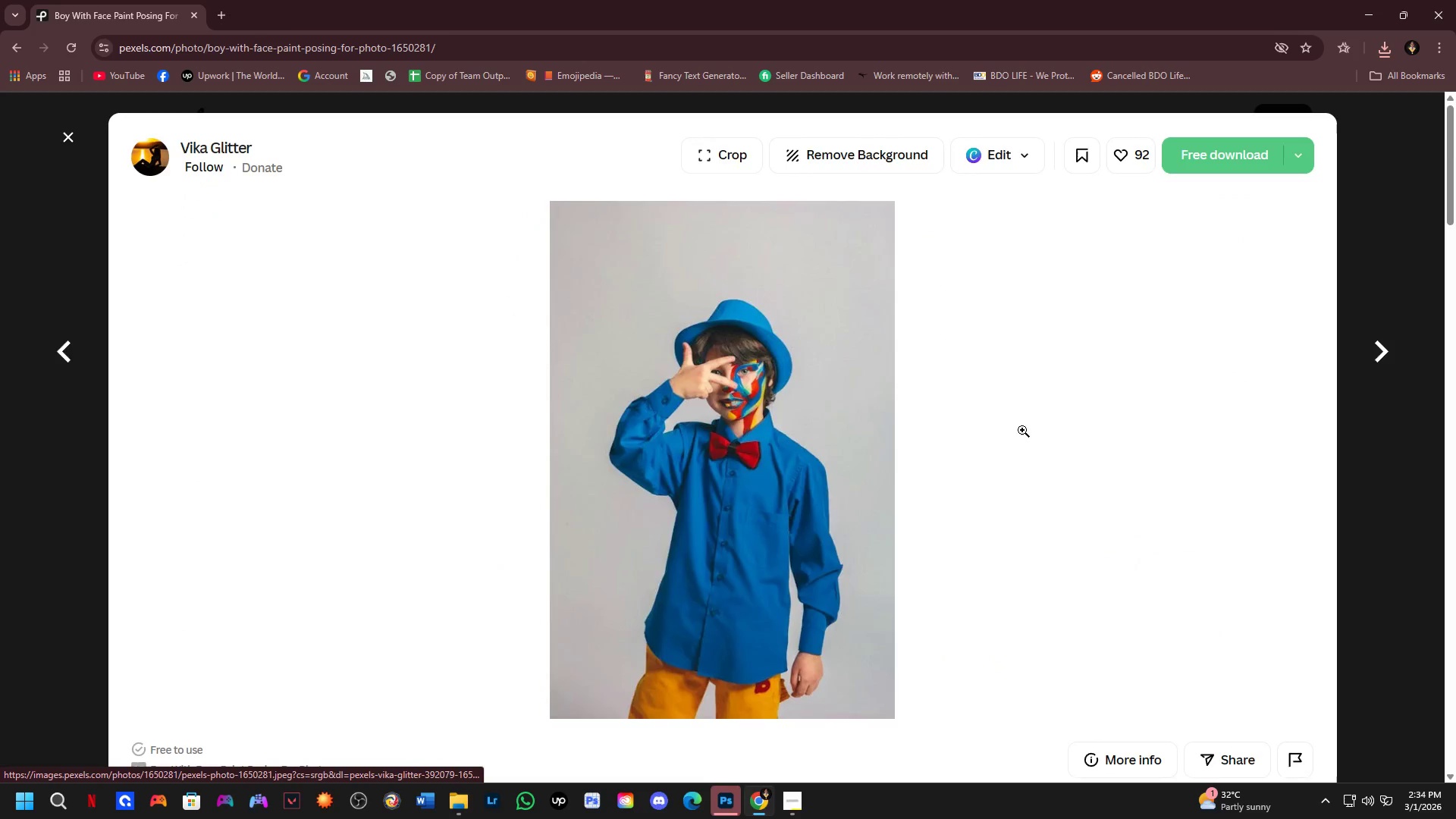 
scroll: coordinate [1006, 384], scroll_direction: down, amount: 19.0
 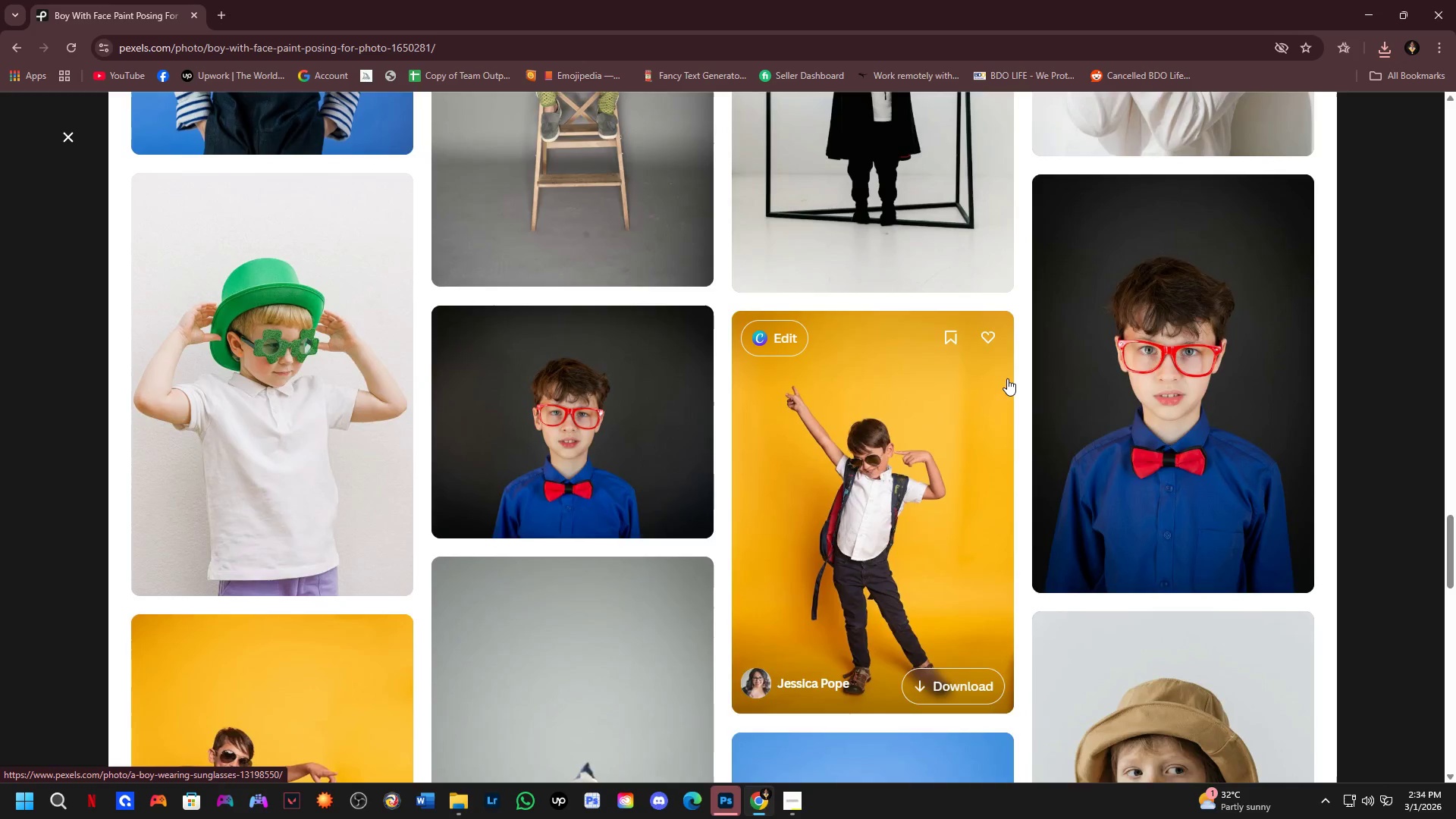 
scroll: coordinate [946, 404], scroll_direction: up, amount: 20.0
 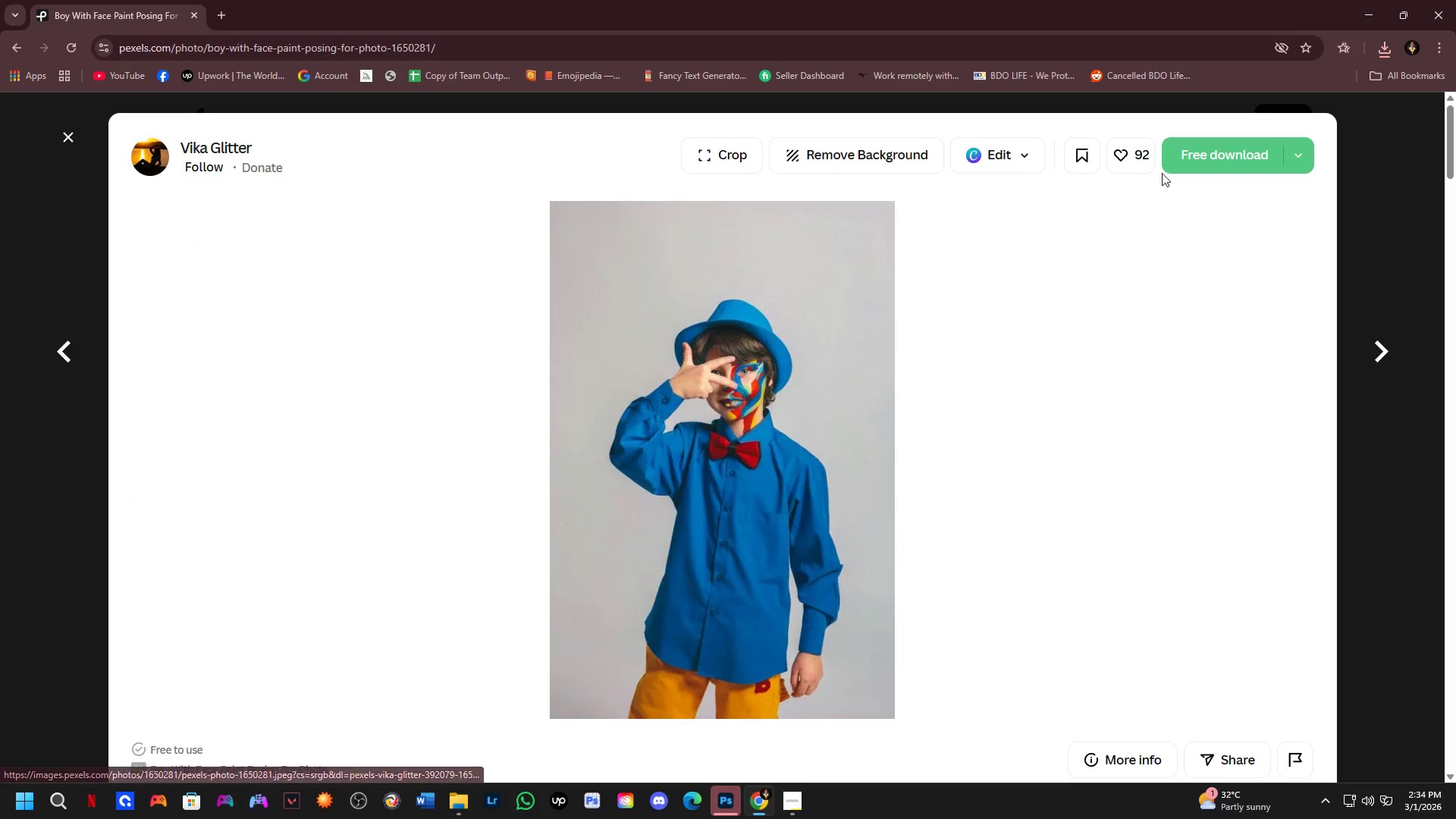 
left_click([1170, 165])
 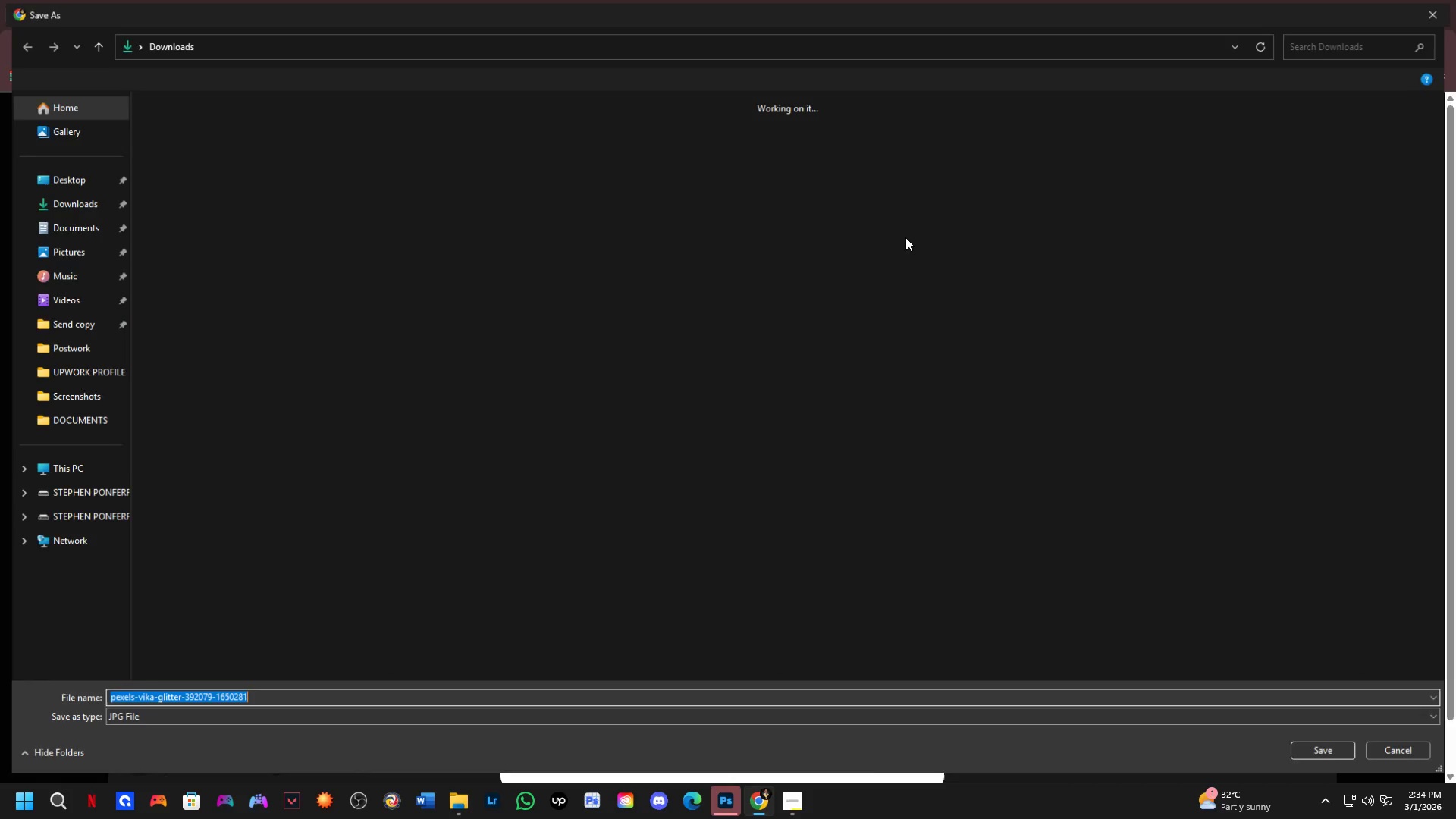 
key(NumpadEnter)
 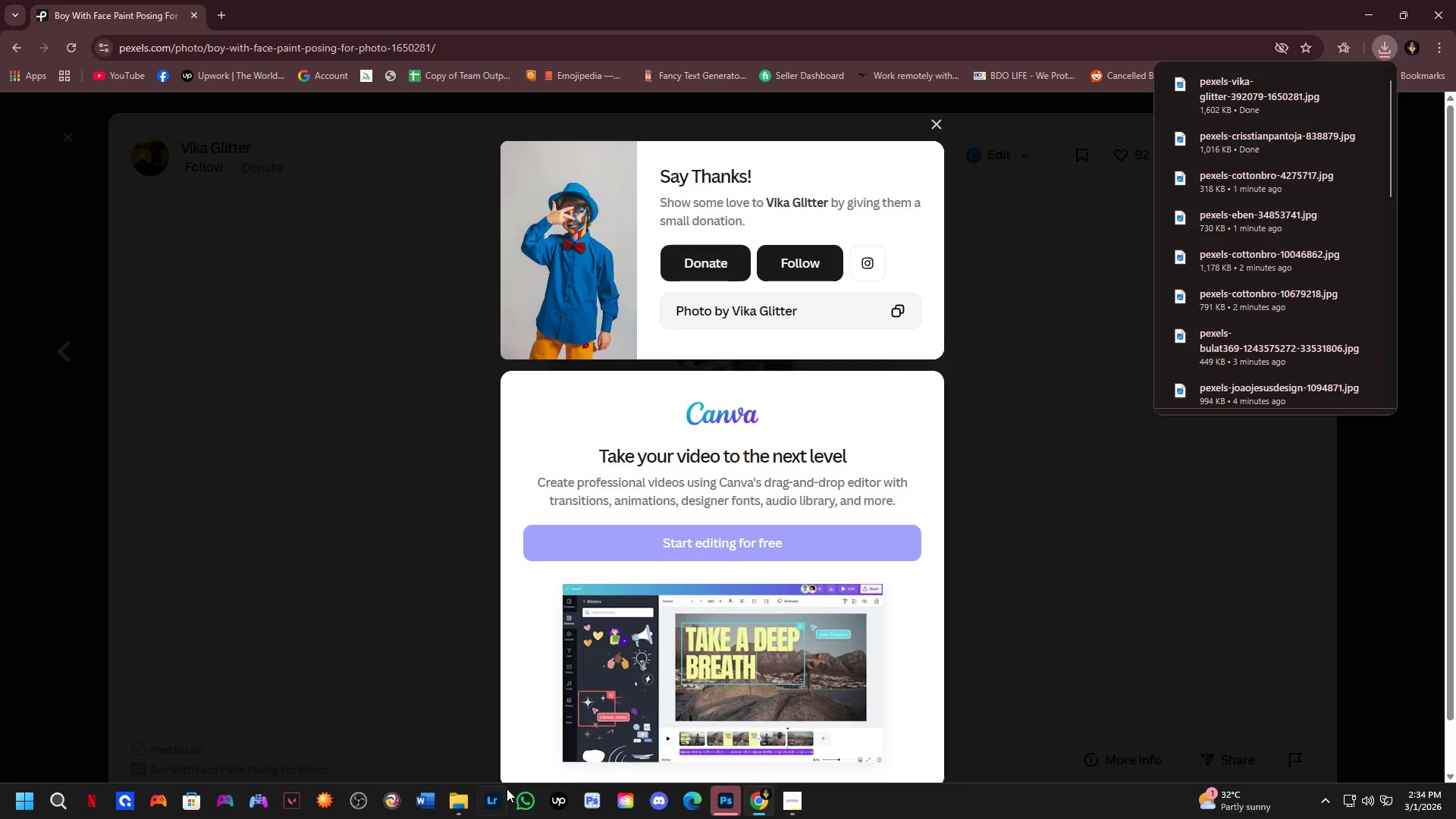 
left_click([456, 811])
 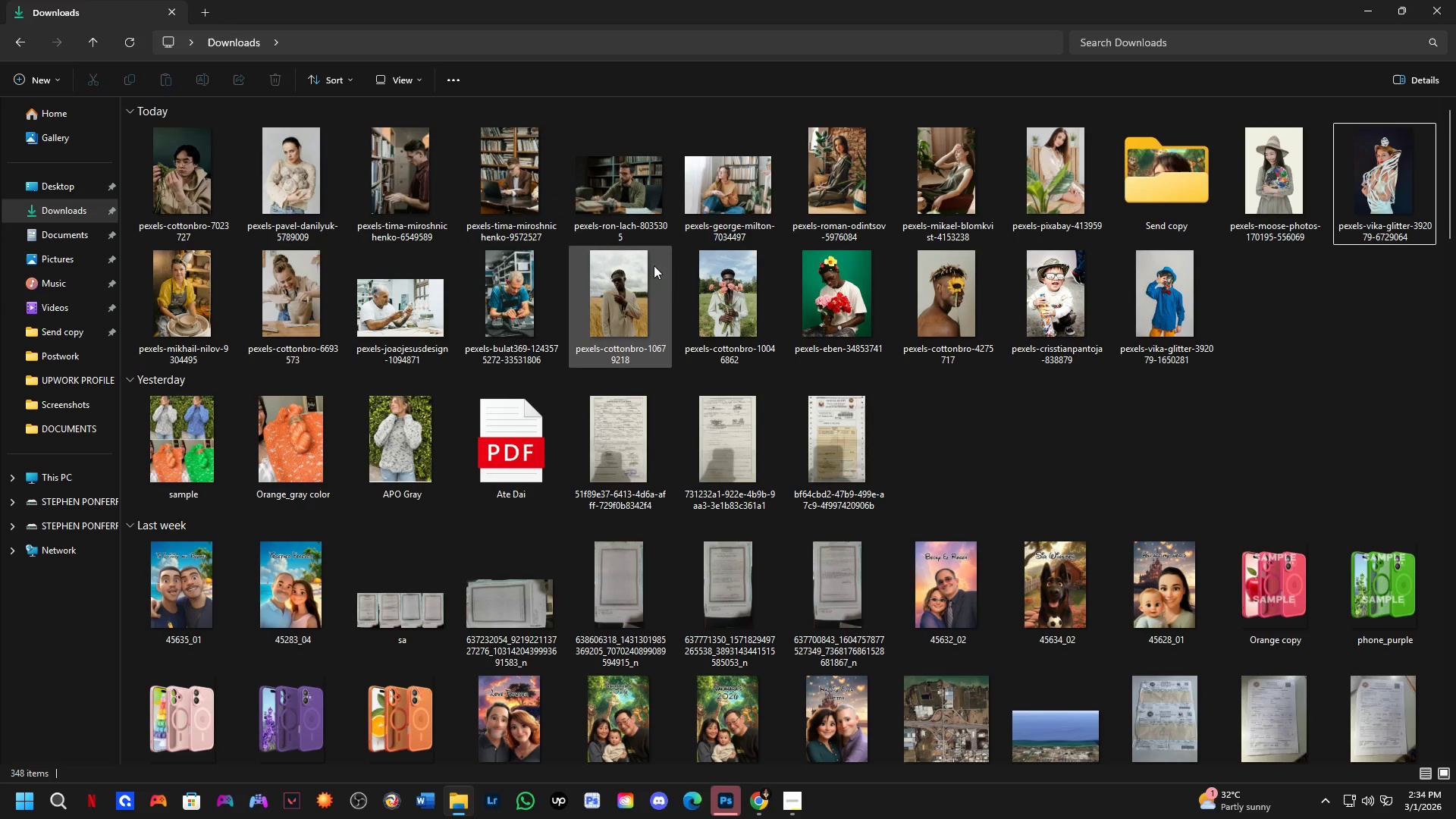 
wait(6.92)
 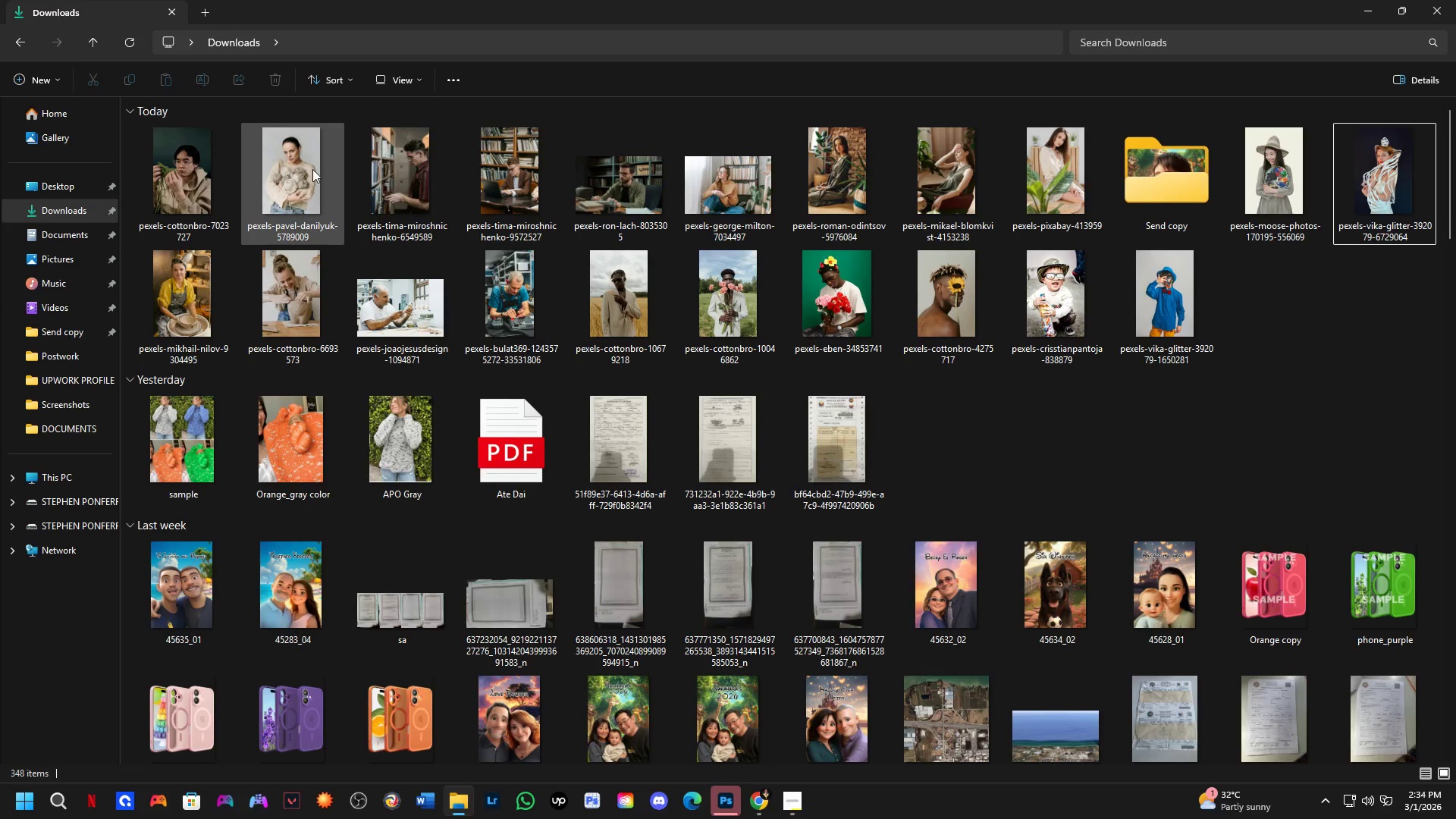 
left_click_drag(start_coordinate=[1090, 301], to_coordinate=[1093, 322])
 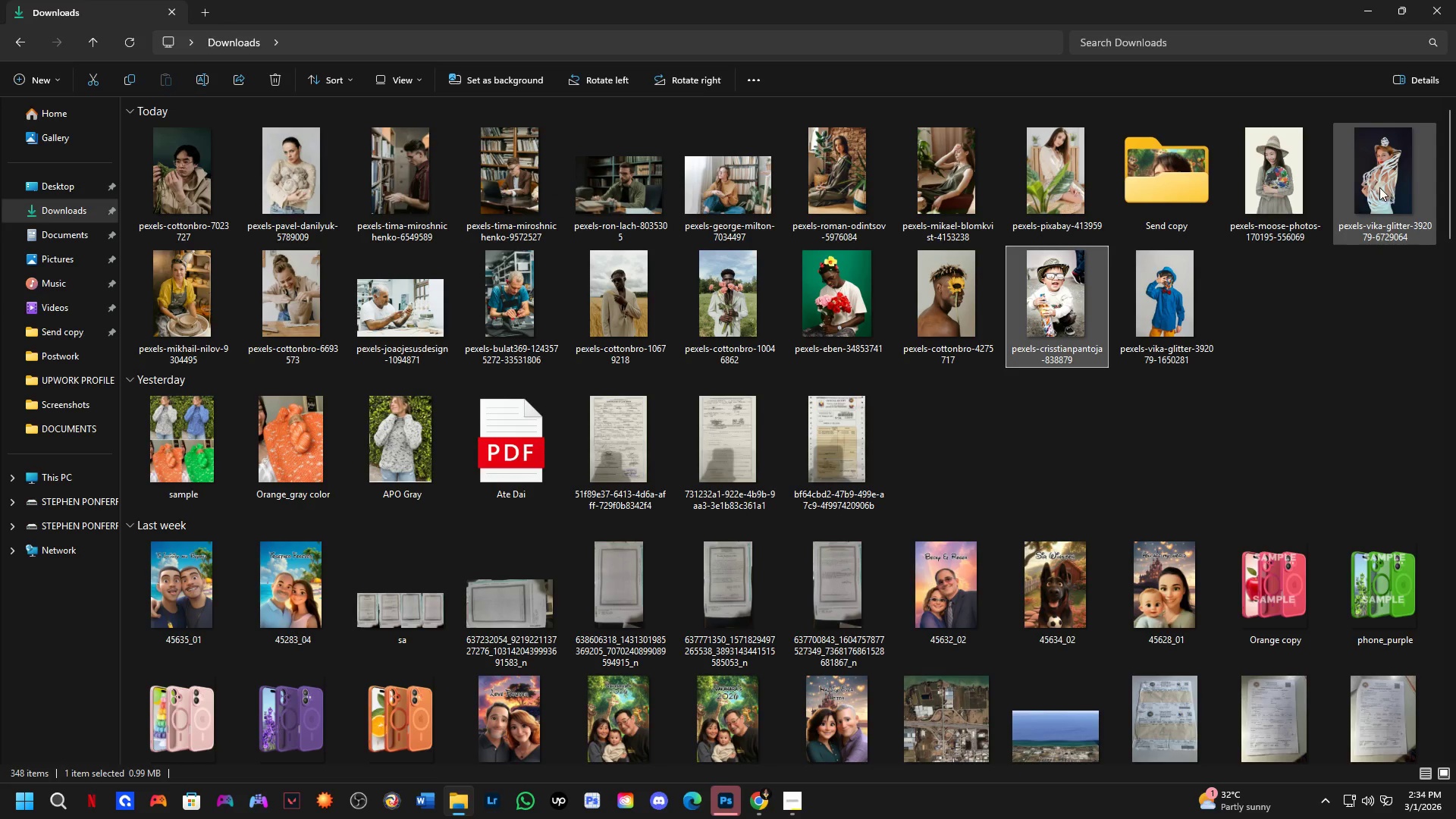 
left_click([1320, 328])
 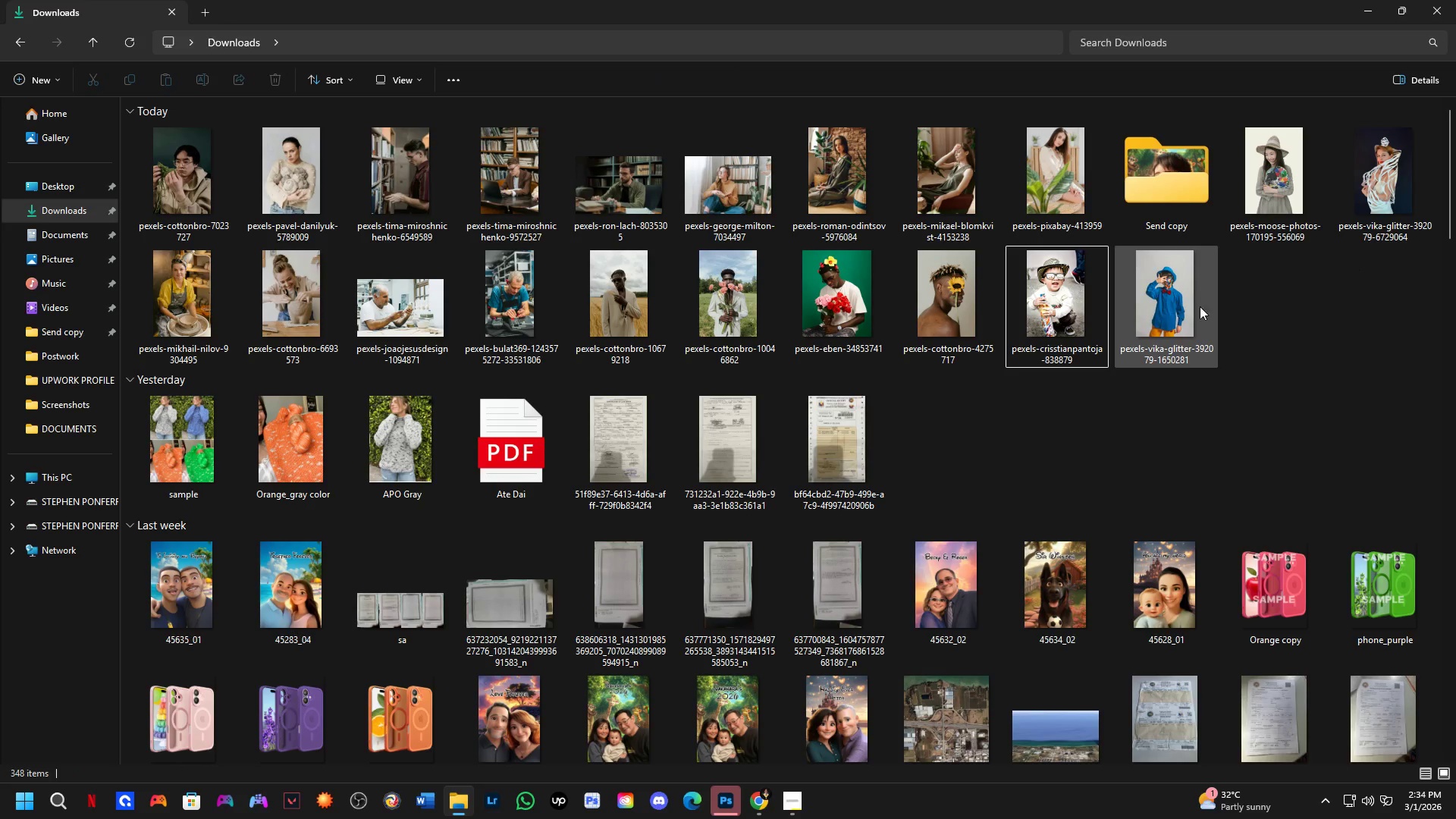 
left_click_drag(start_coordinate=[1289, 306], to_coordinate=[1332, 305])
 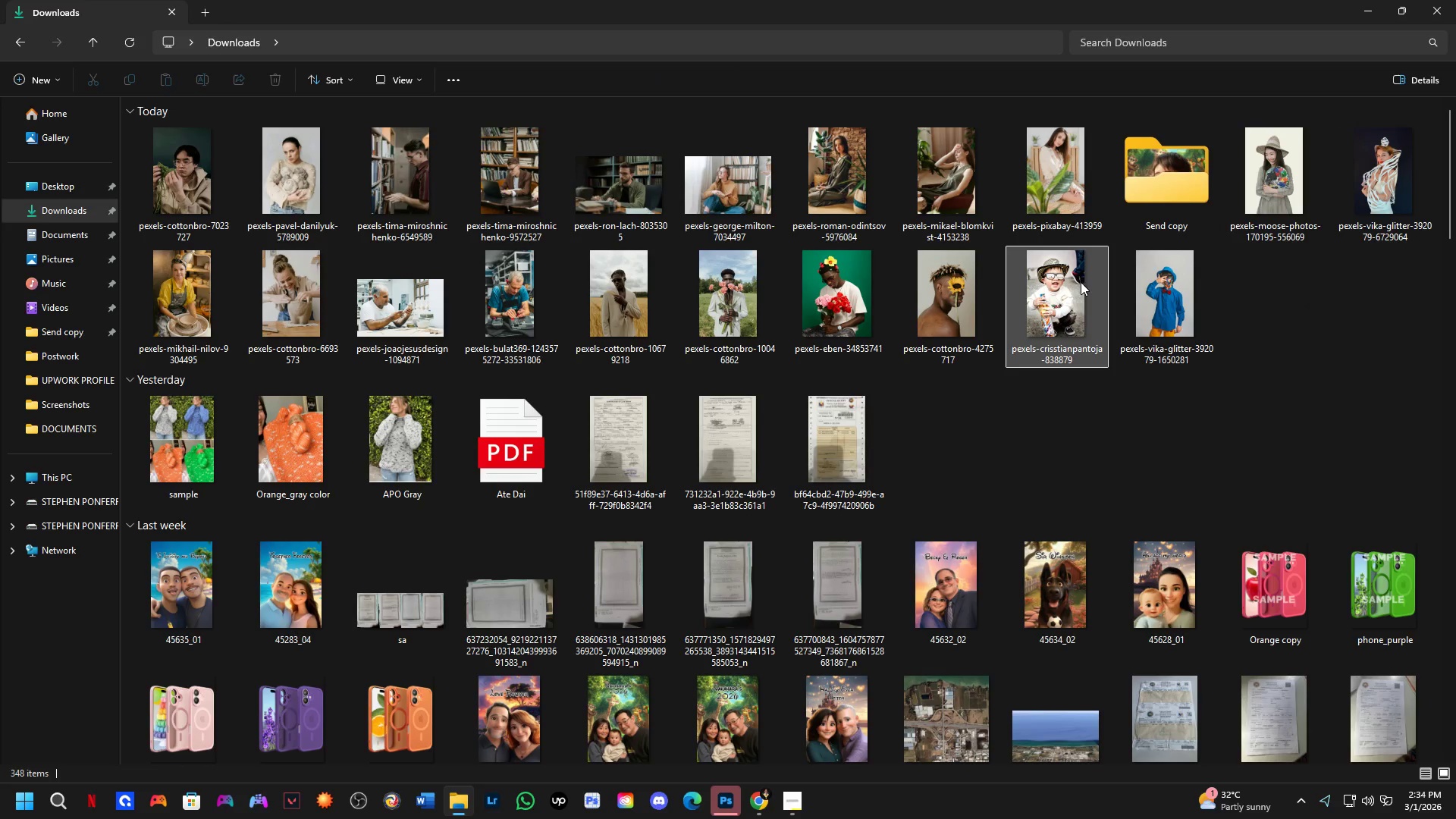 
key(Alt+AltLeft)
 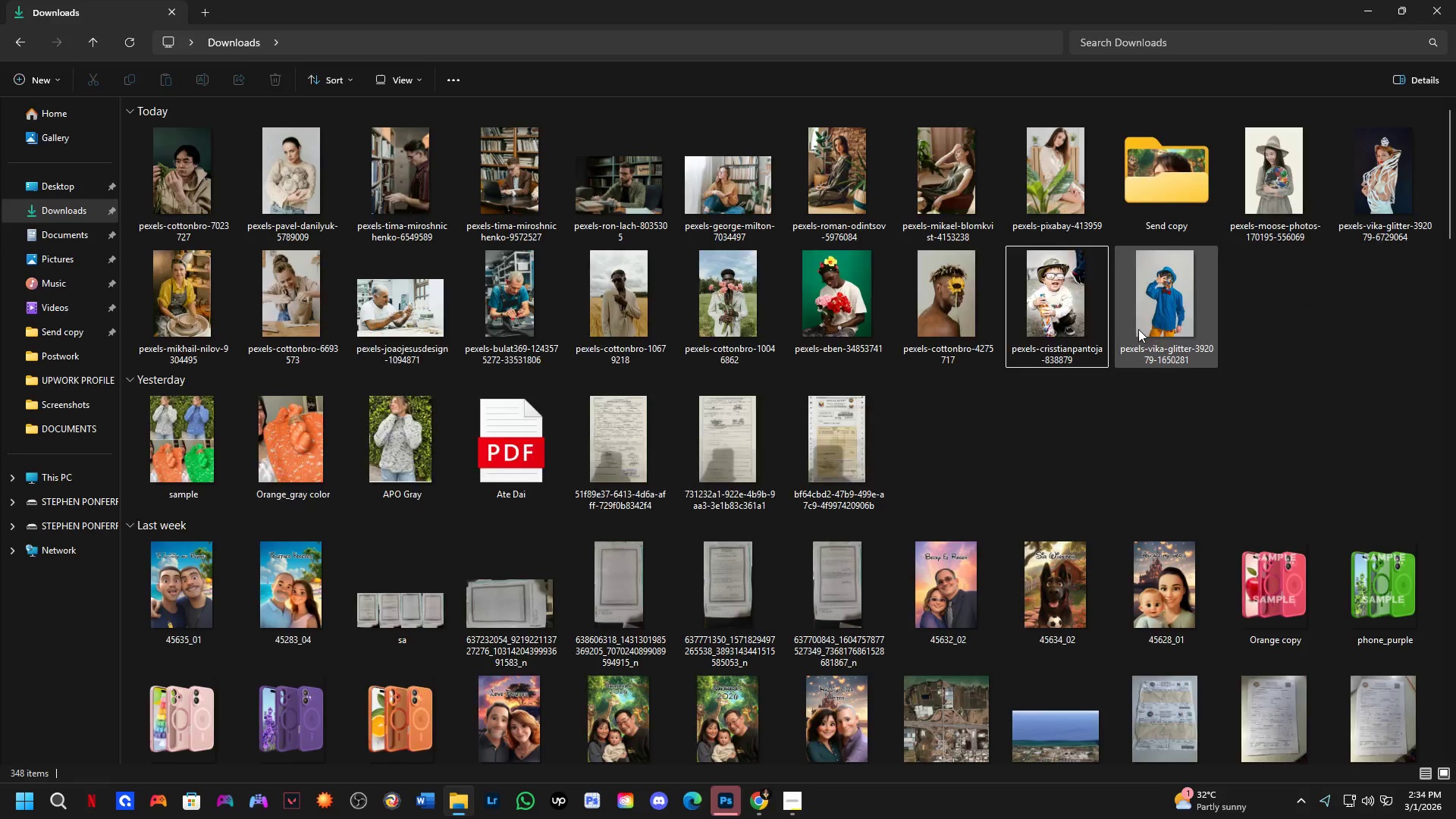 
key(Alt+Tab)
 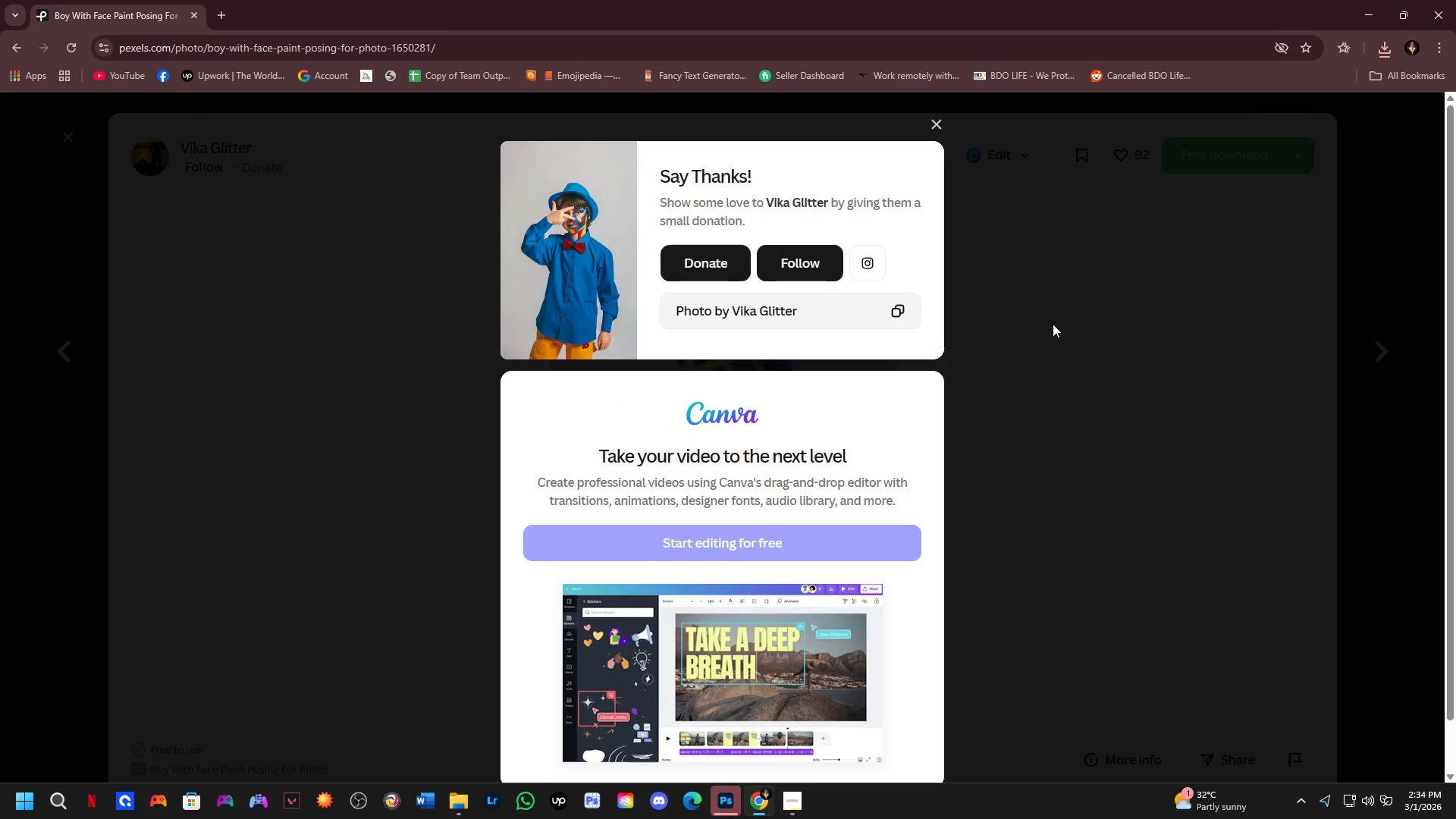 
left_click([1082, 318])
 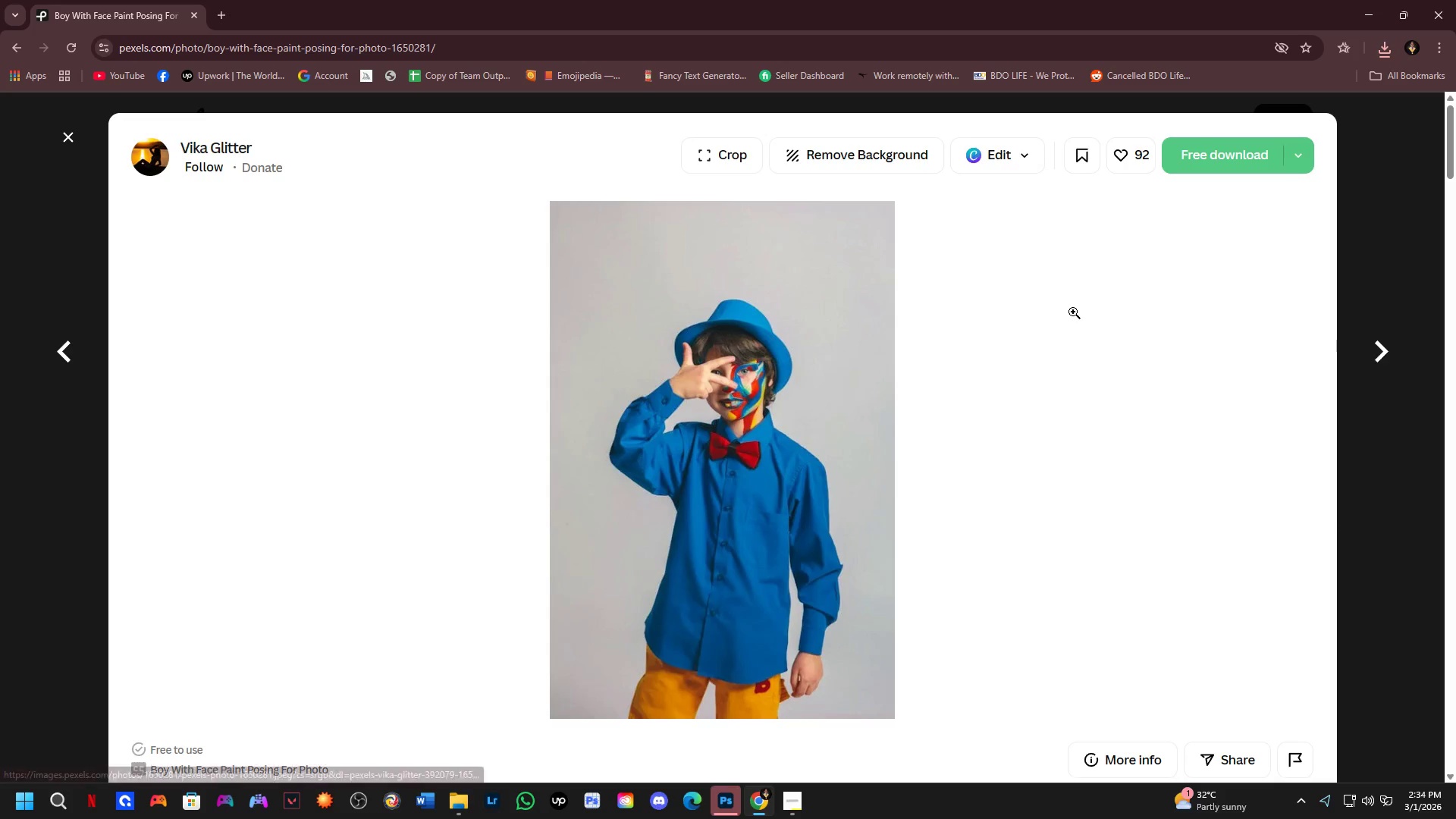 
key(Alt+AltLeft)
 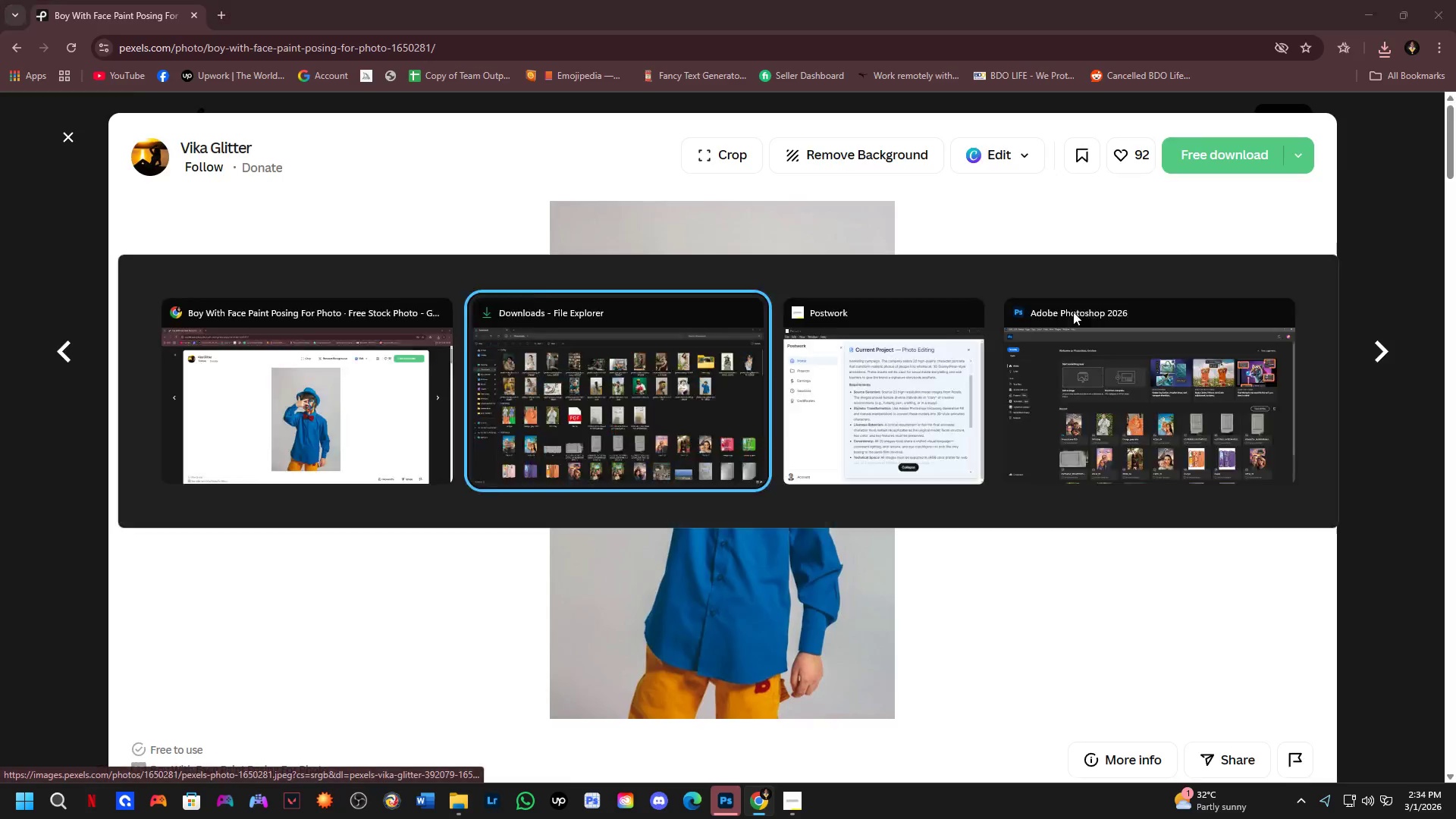 
key(Alt+Tab)
 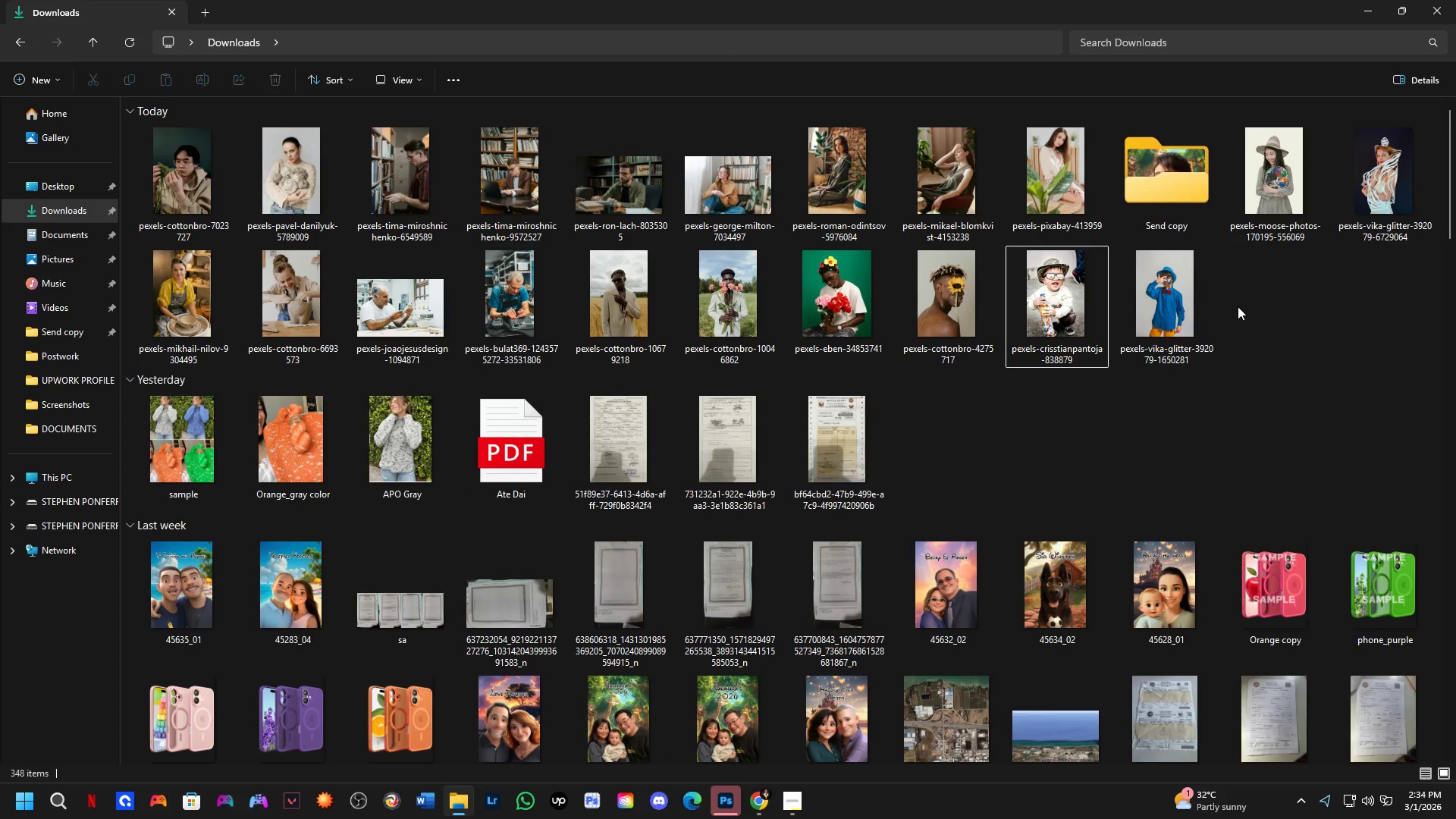 
left_click_drag(start_coordinate=[1242, 297], to_coordinate=[1166, 332])
 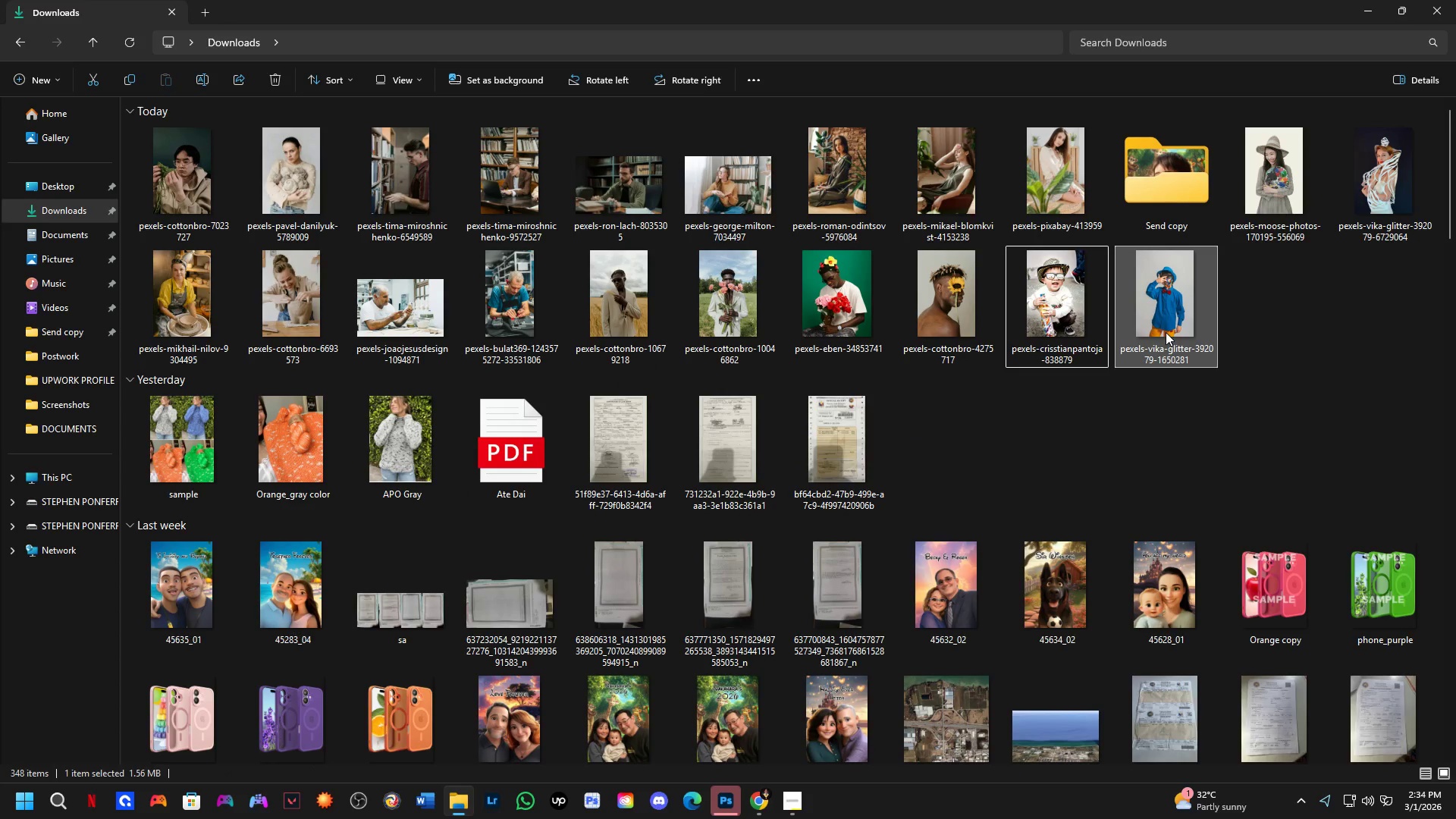 
key(Control+D)
 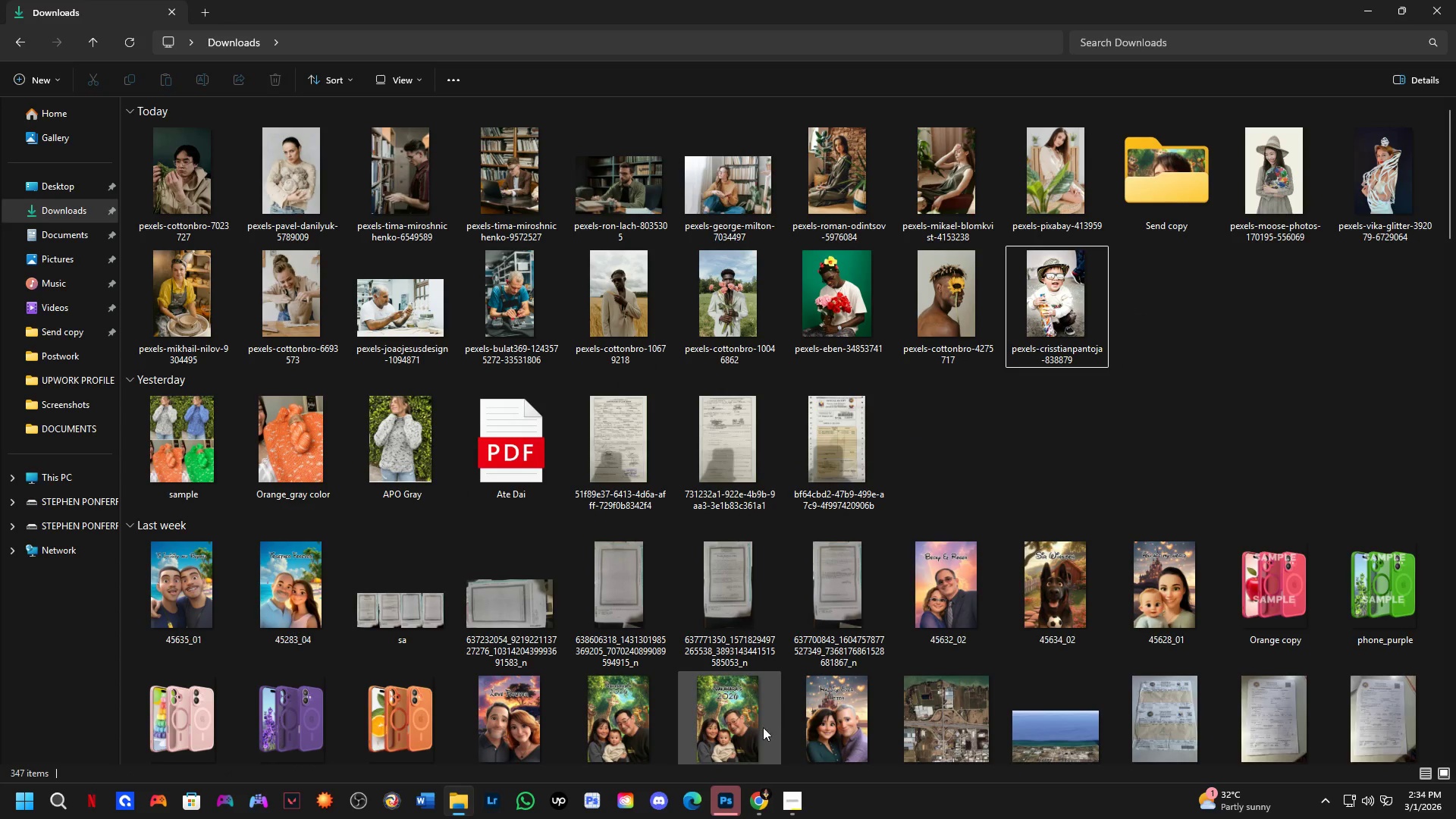 
left_click([731, 796])
 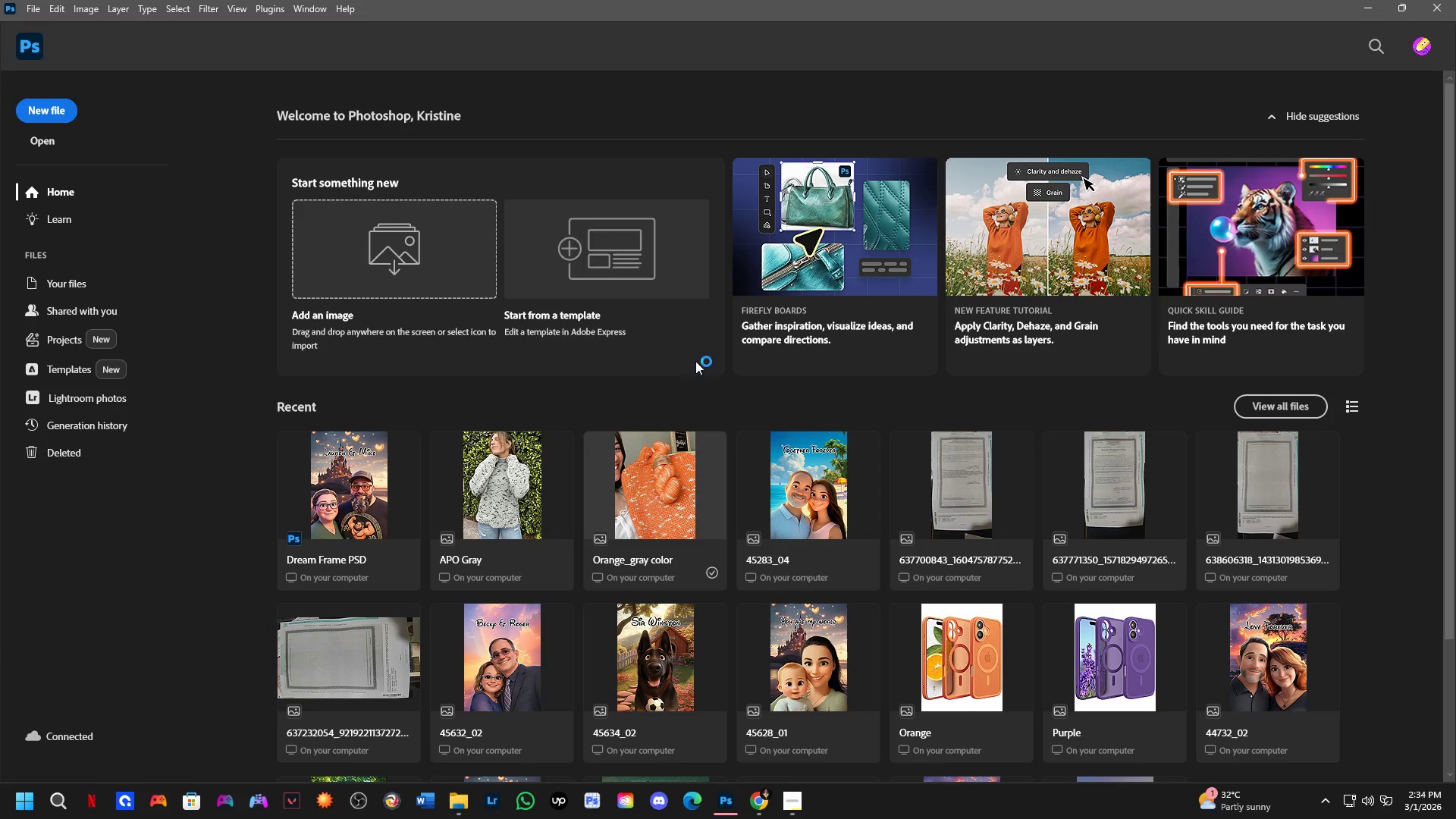 
scroll: coordinate [302, 449], scroll_direction: down, amount: 2.0
 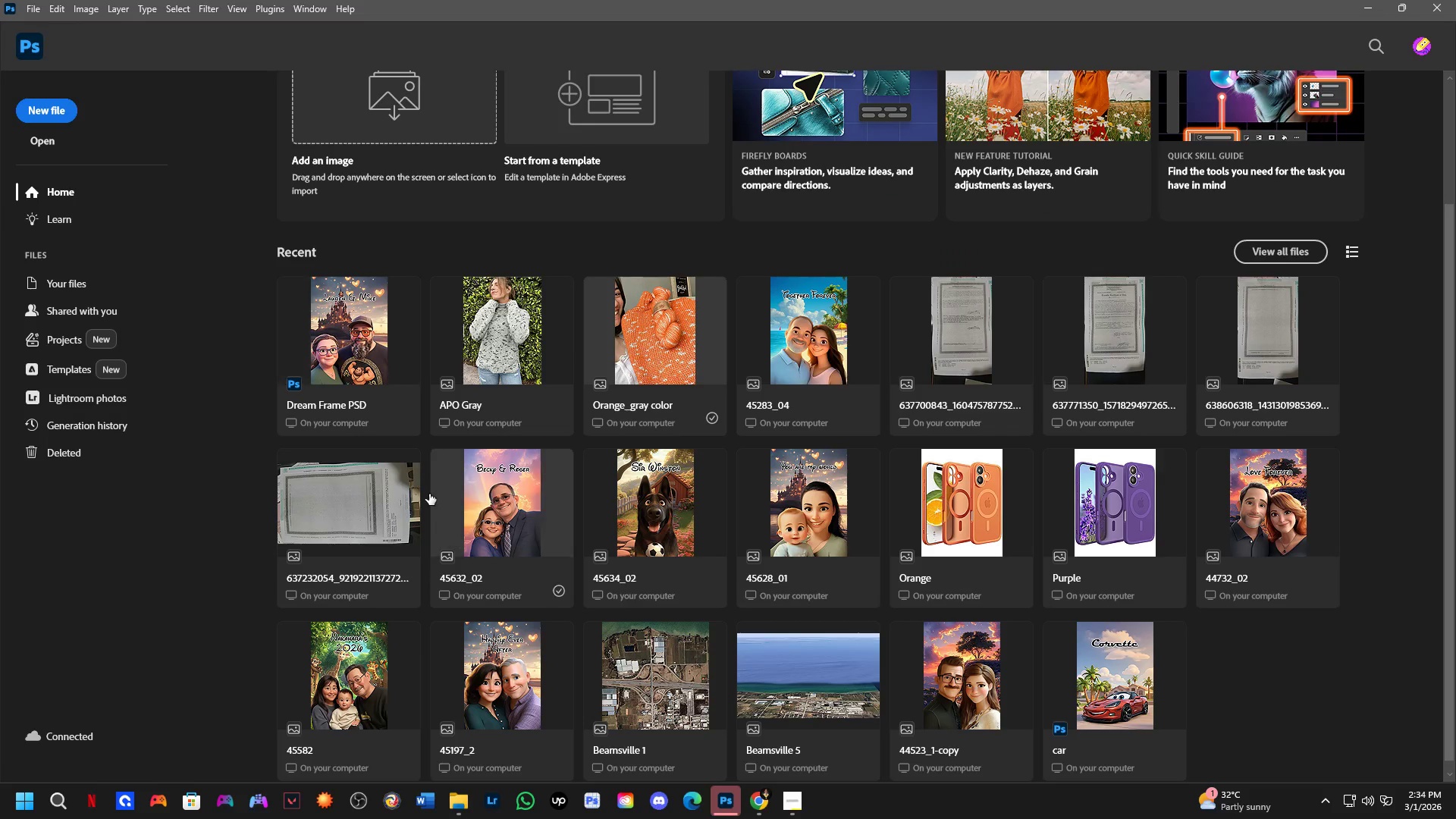 
scroll: coordinate [429, 494], scroll_direction: up, amount: 4.0
 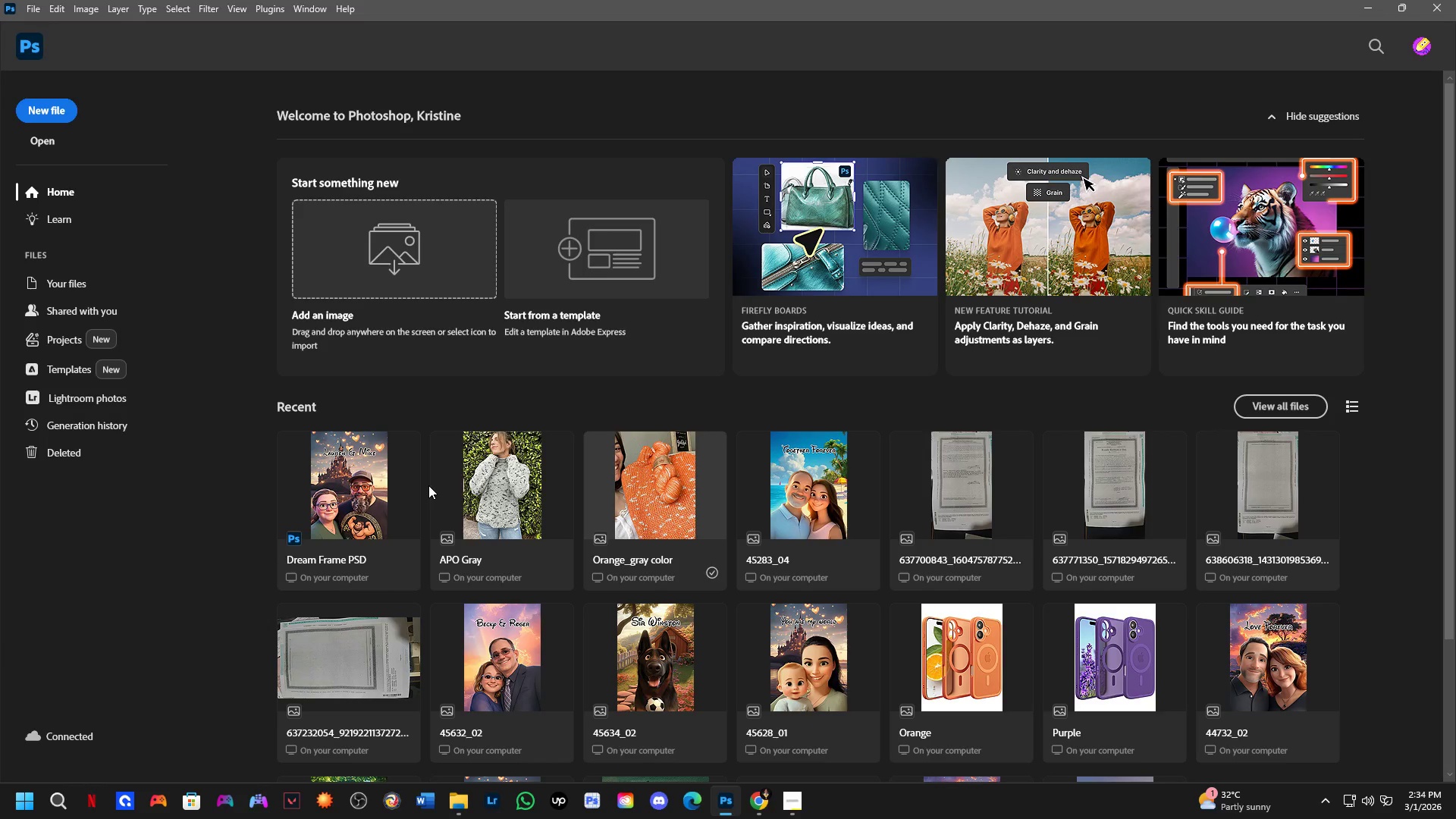 
key(Control+O)
 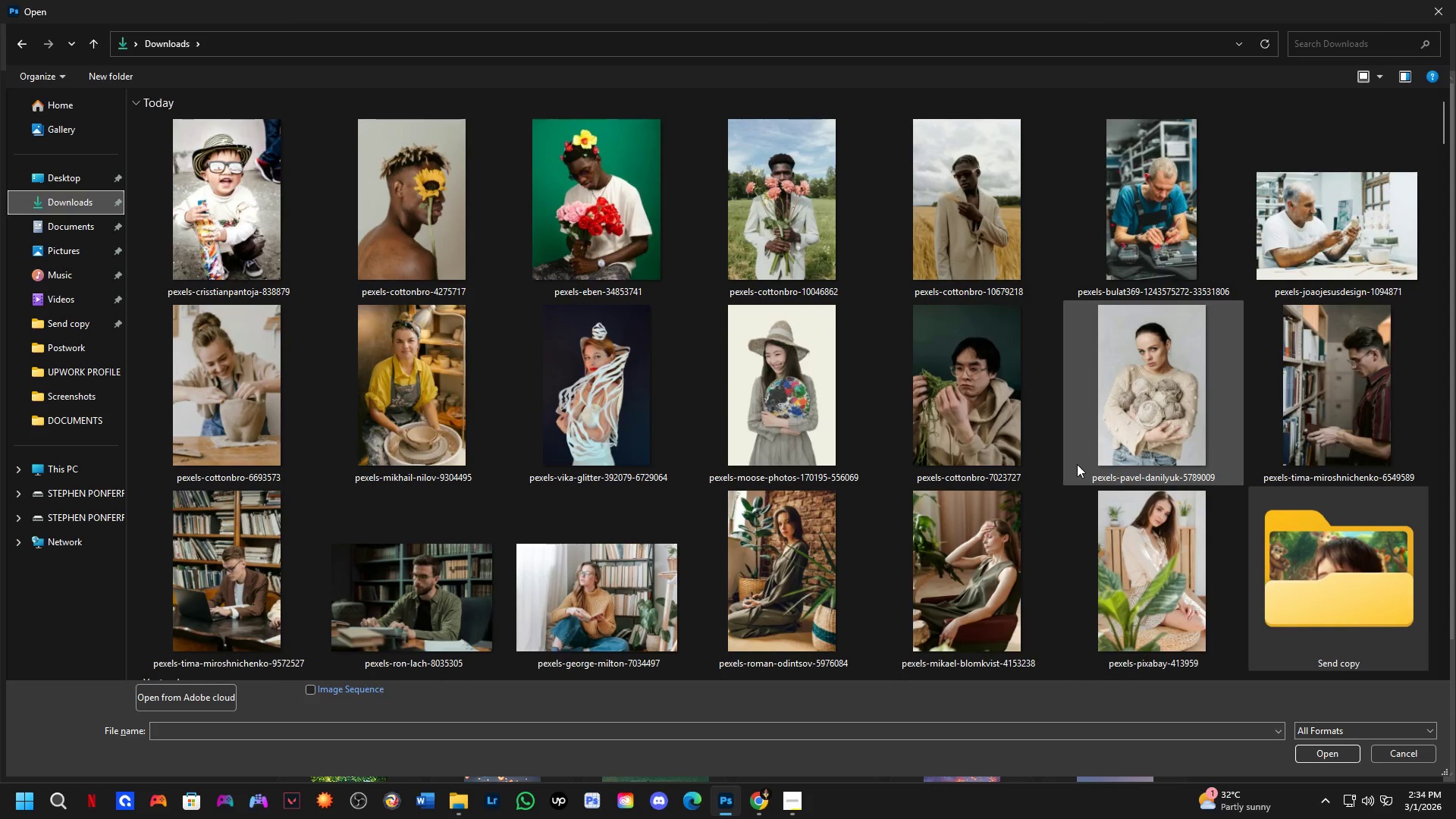 
scroll: coordinate [1141, 512], scroll_direction: down, amount: 1.0
 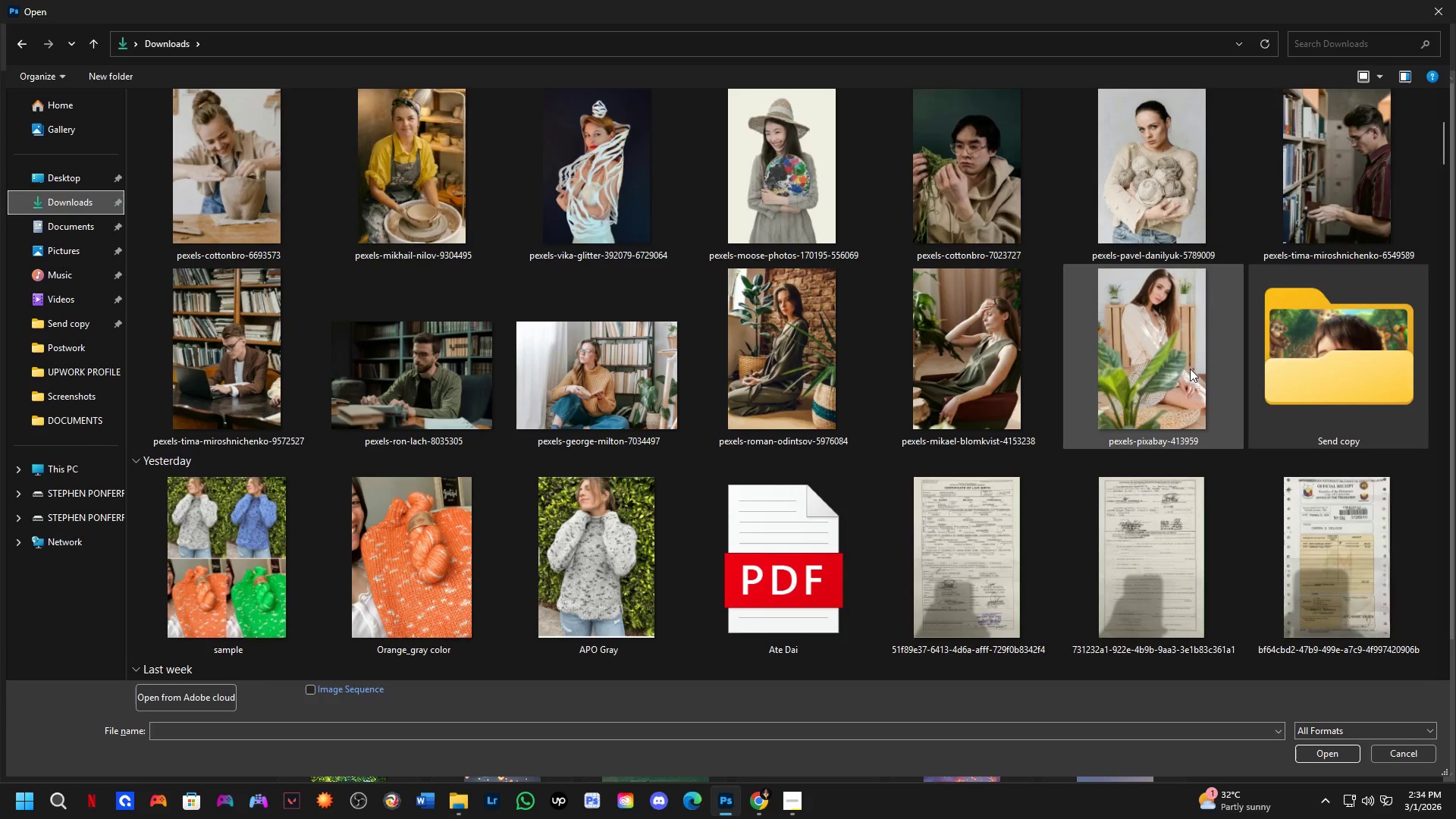 
left_click([1155, 306])
 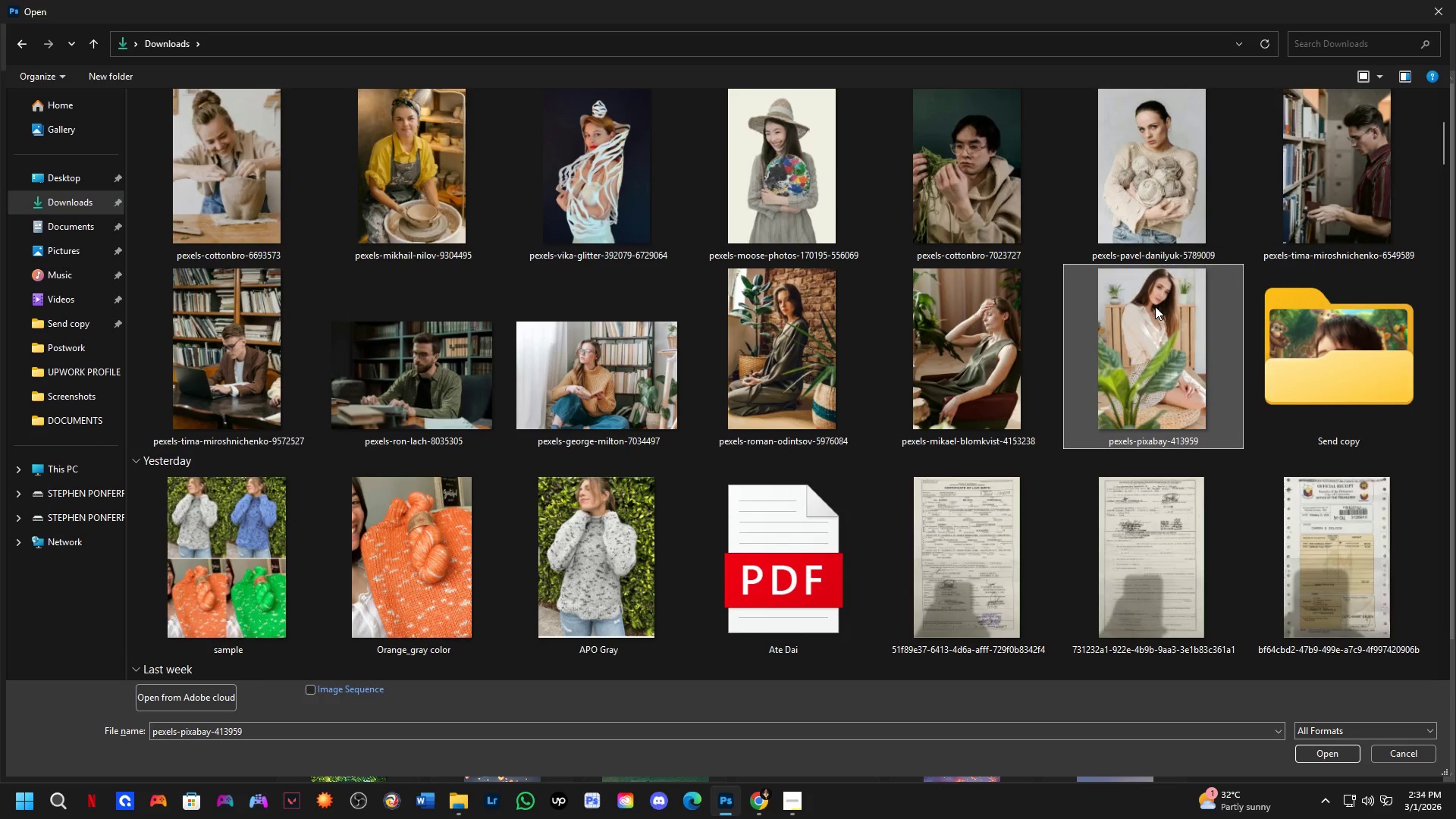 
key(NumpadEnter)
 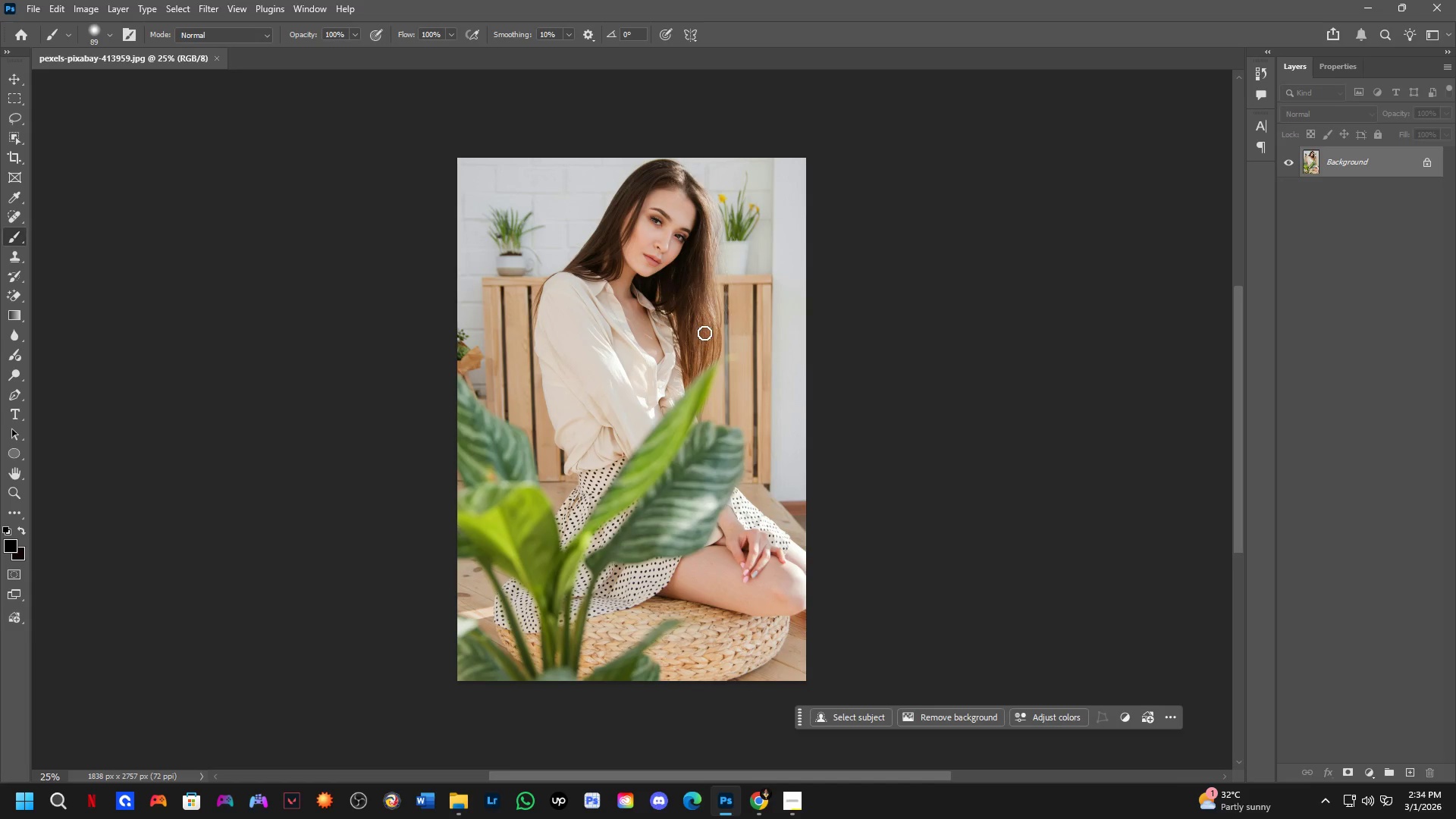 
scroll: coordinate [651, 212], scroll_direction: up, amount: 3.0
 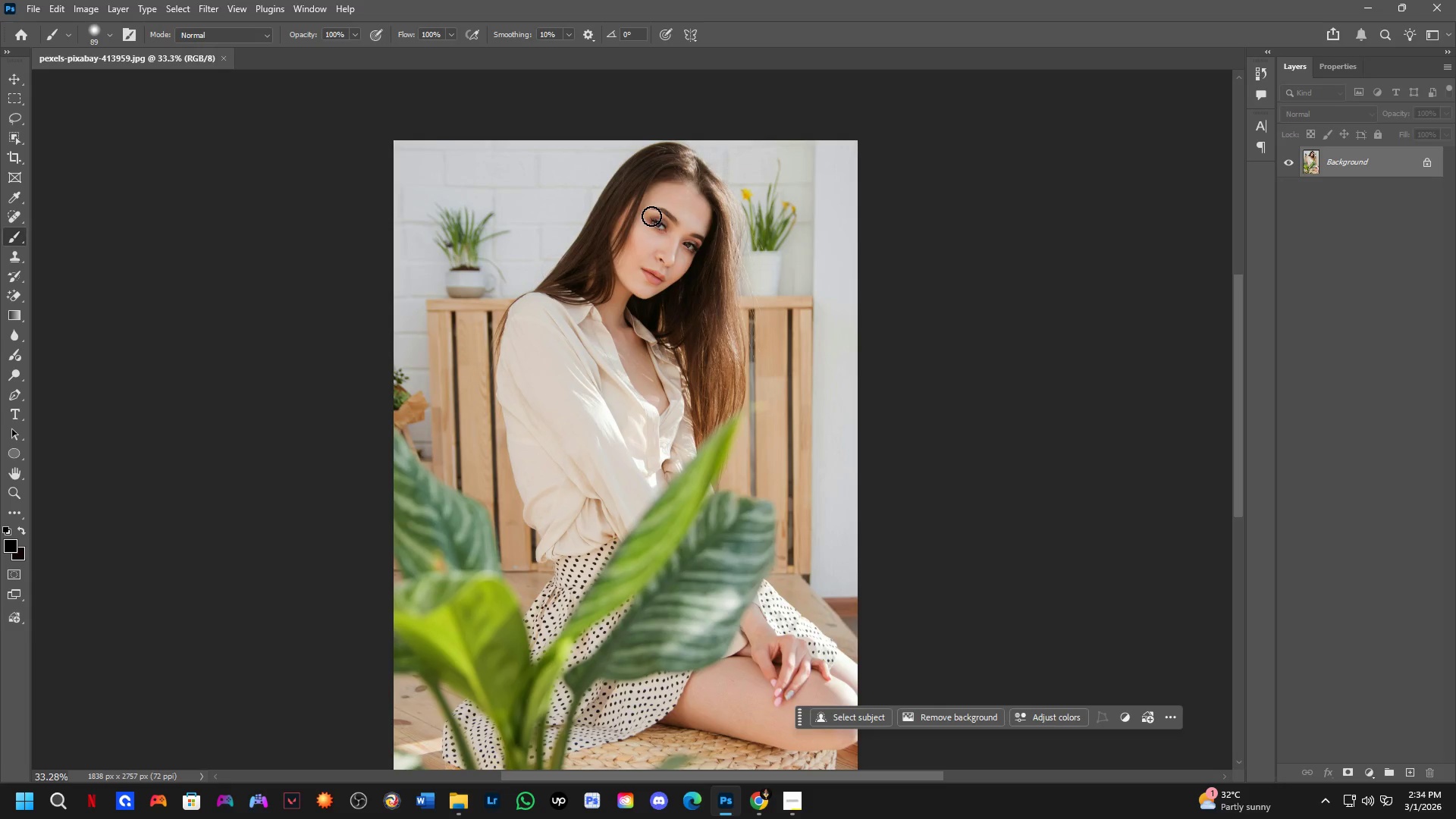 
scroll: coordinate [651, 216], scroll_direction: down, amount: 2.0
 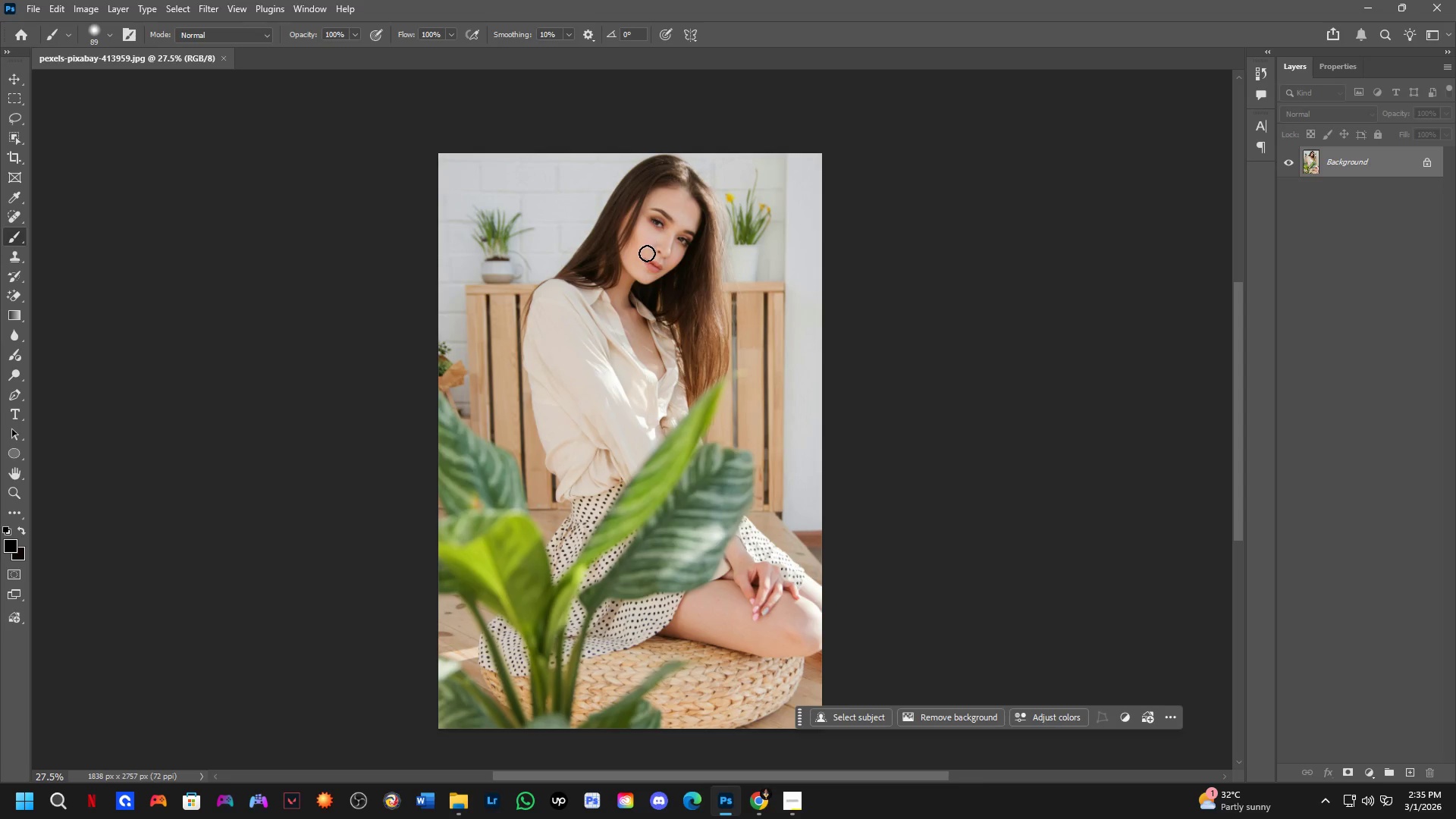 
hold_key(key=Space, duration=0.58)
 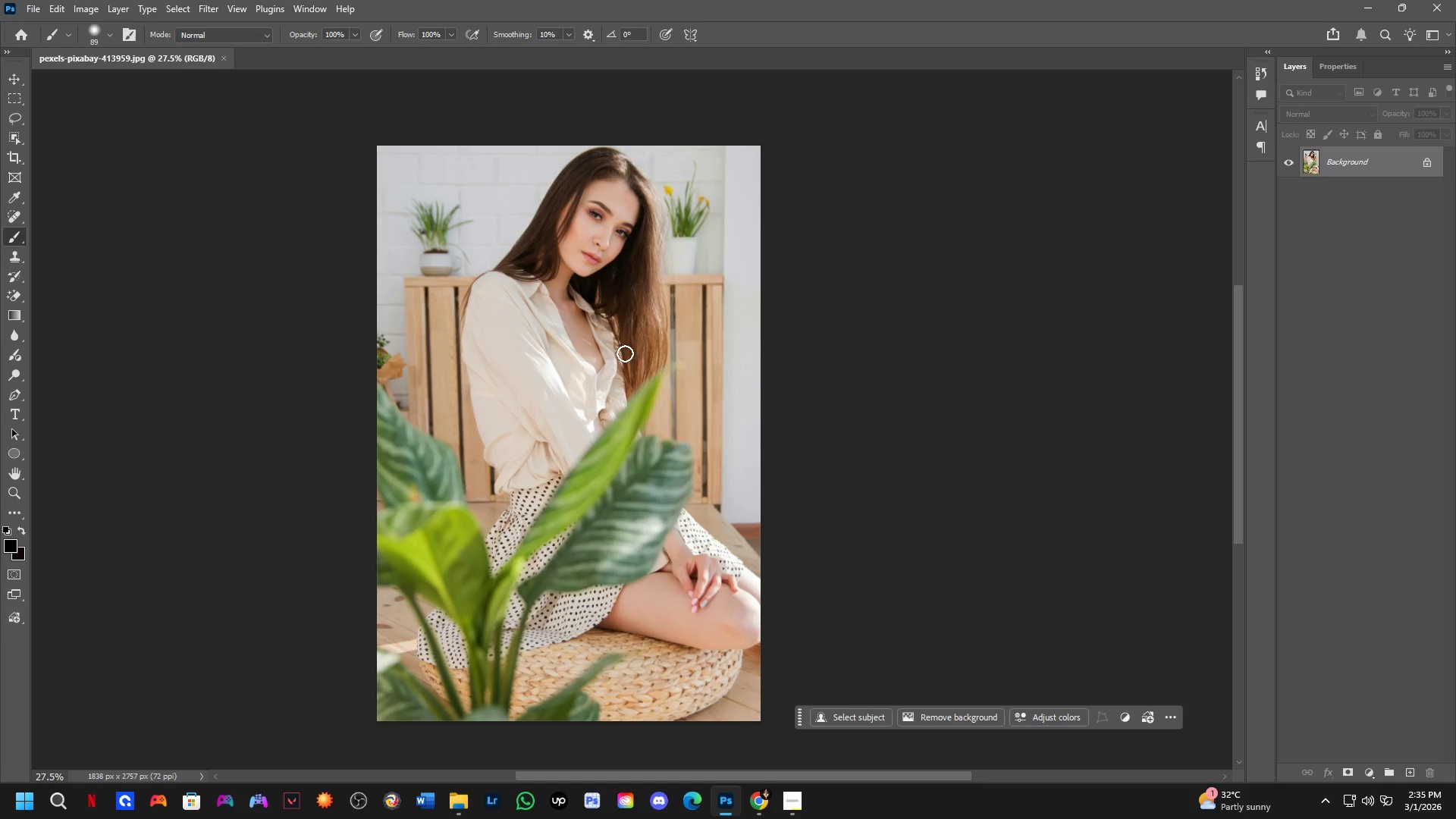 
left_click_drag(start_coordinate=[679, 350], to_coordinate=[624, 362])
 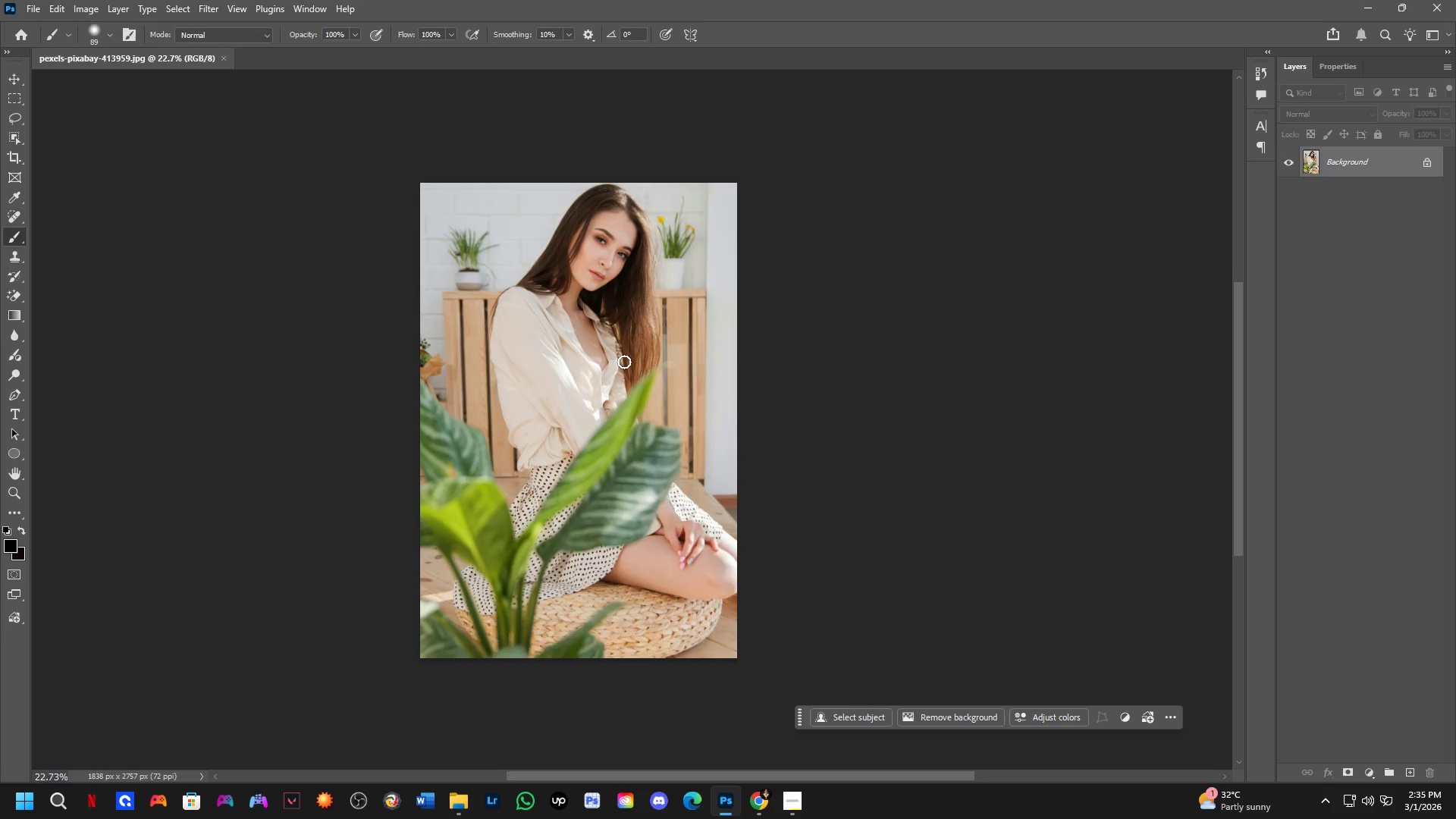 
scroll: coordinate [647, 253], scroll_direction: down, amount: 2.0
 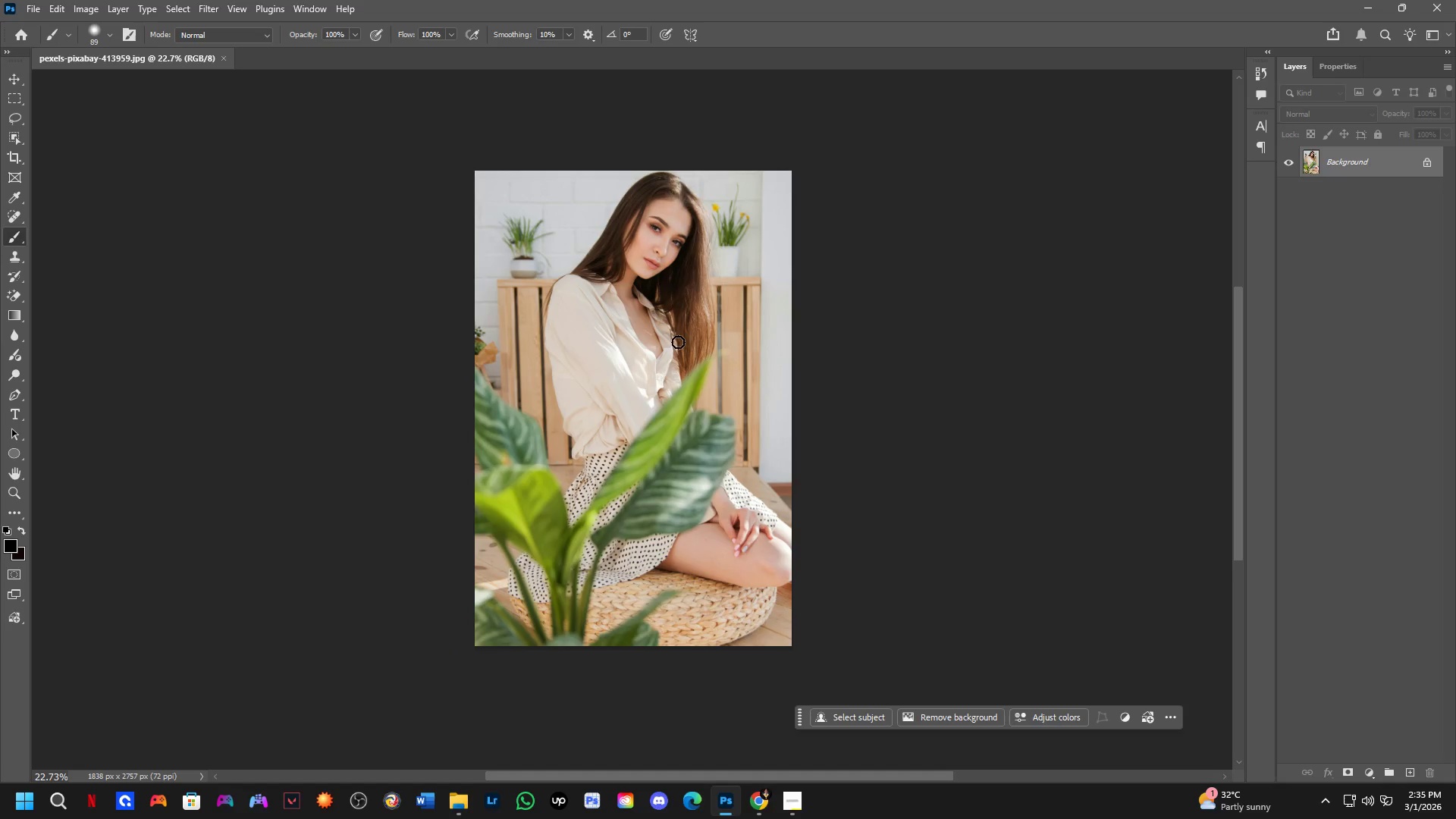 
scroll: coordinate [625, 362], scroll_direction: up, amount: 2.0
 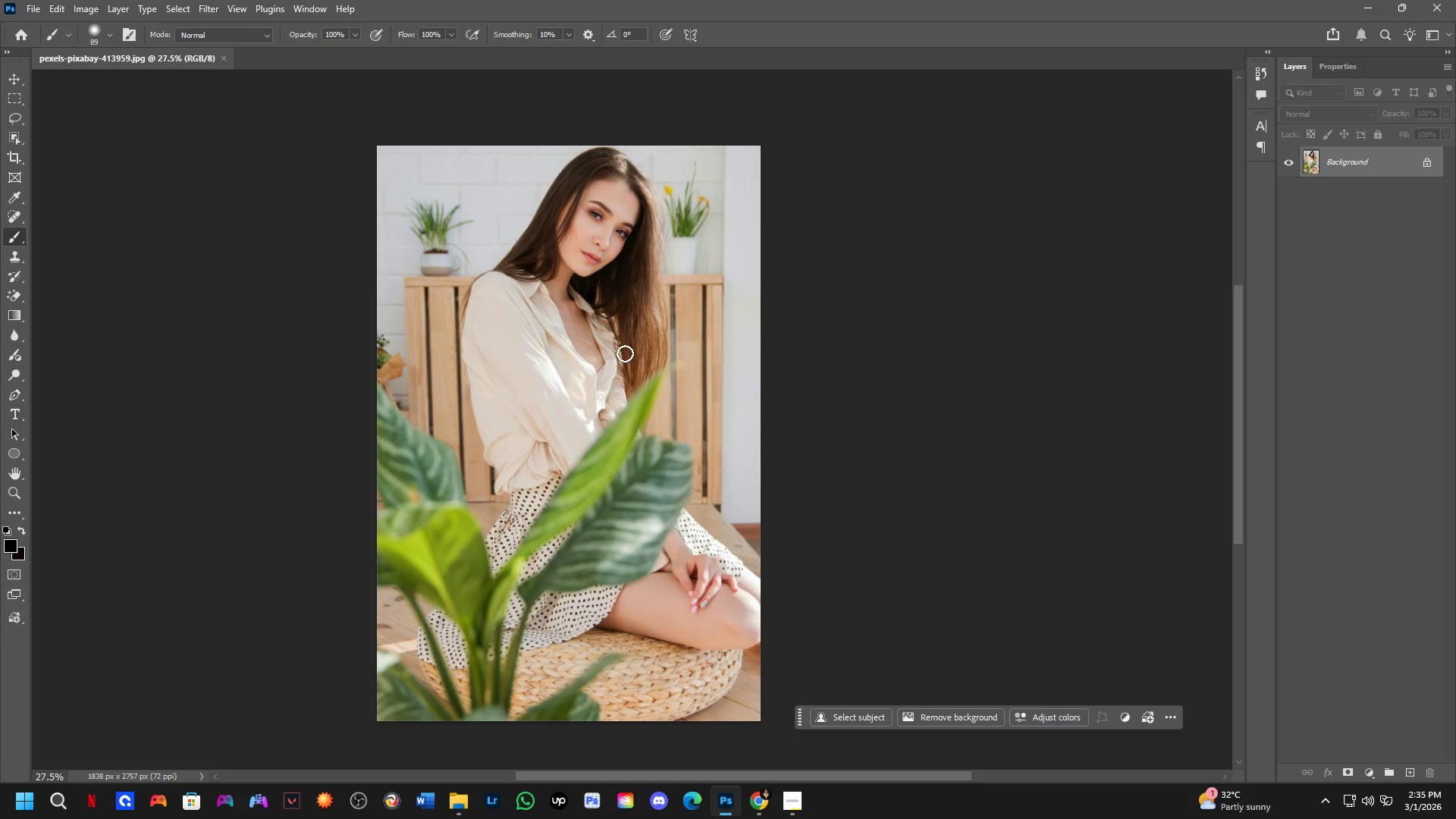 
key(Control+J)
 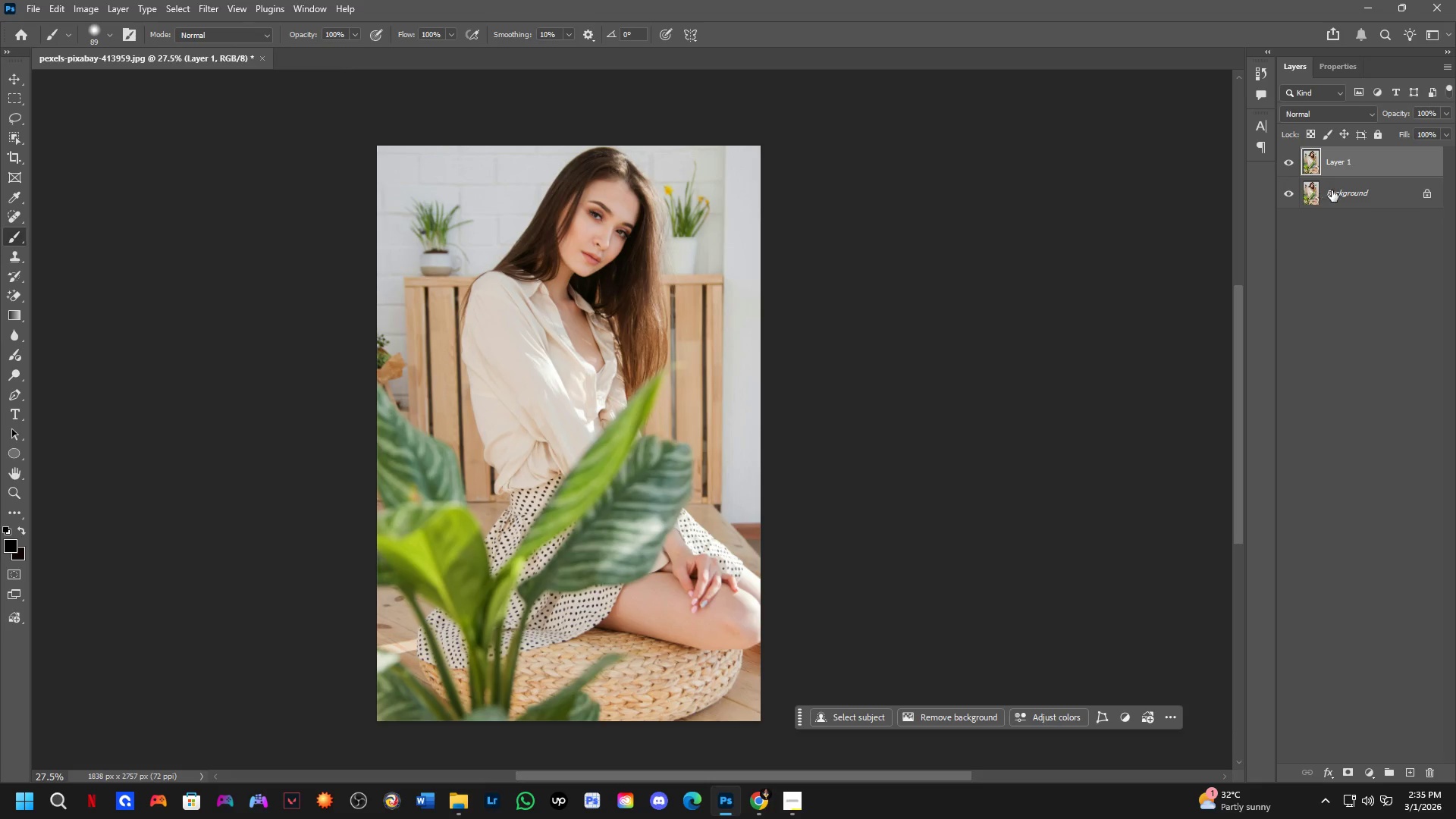 
left_click([1332, 190])
 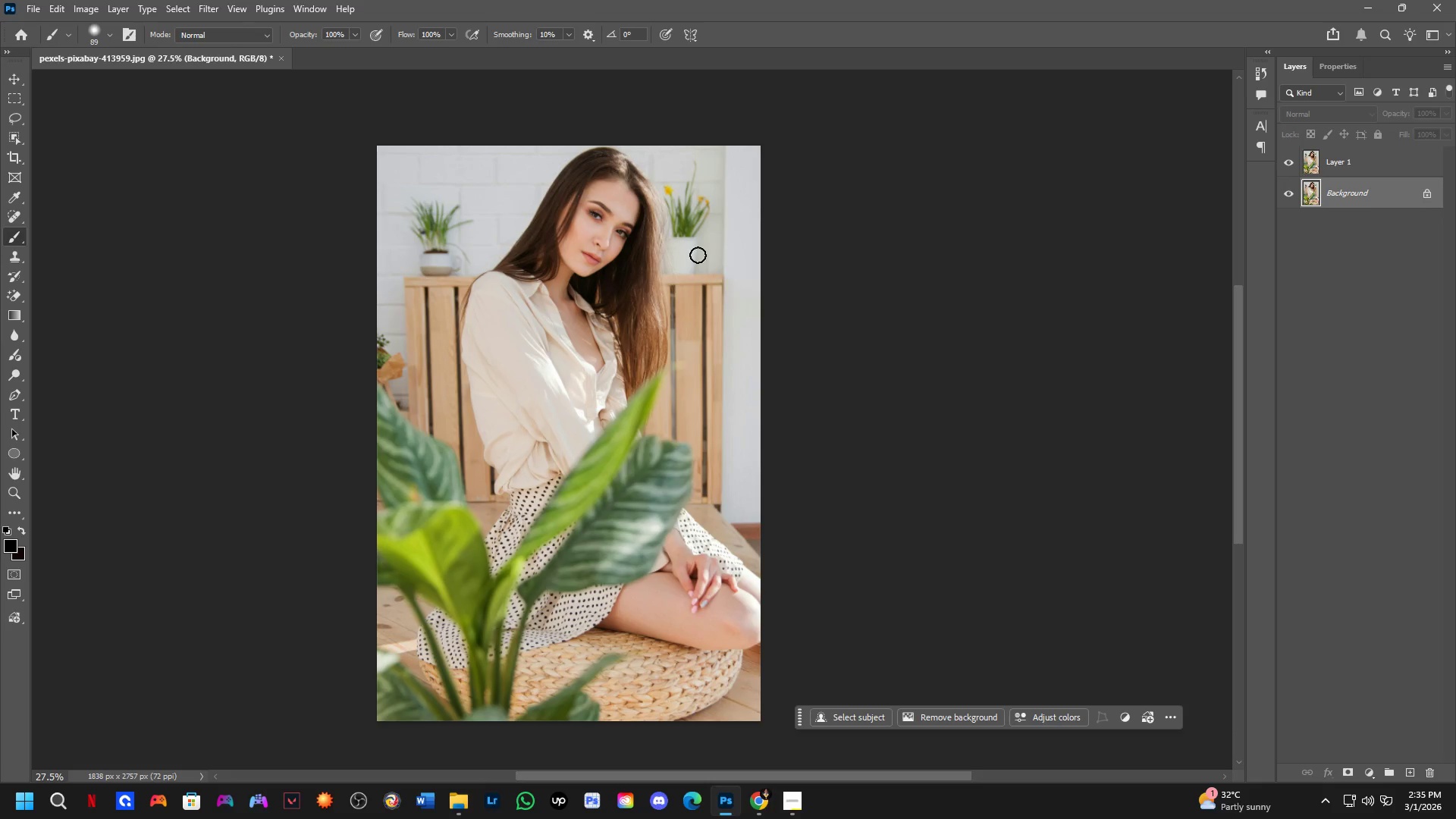 
key(Shift+ShiftLeft)
 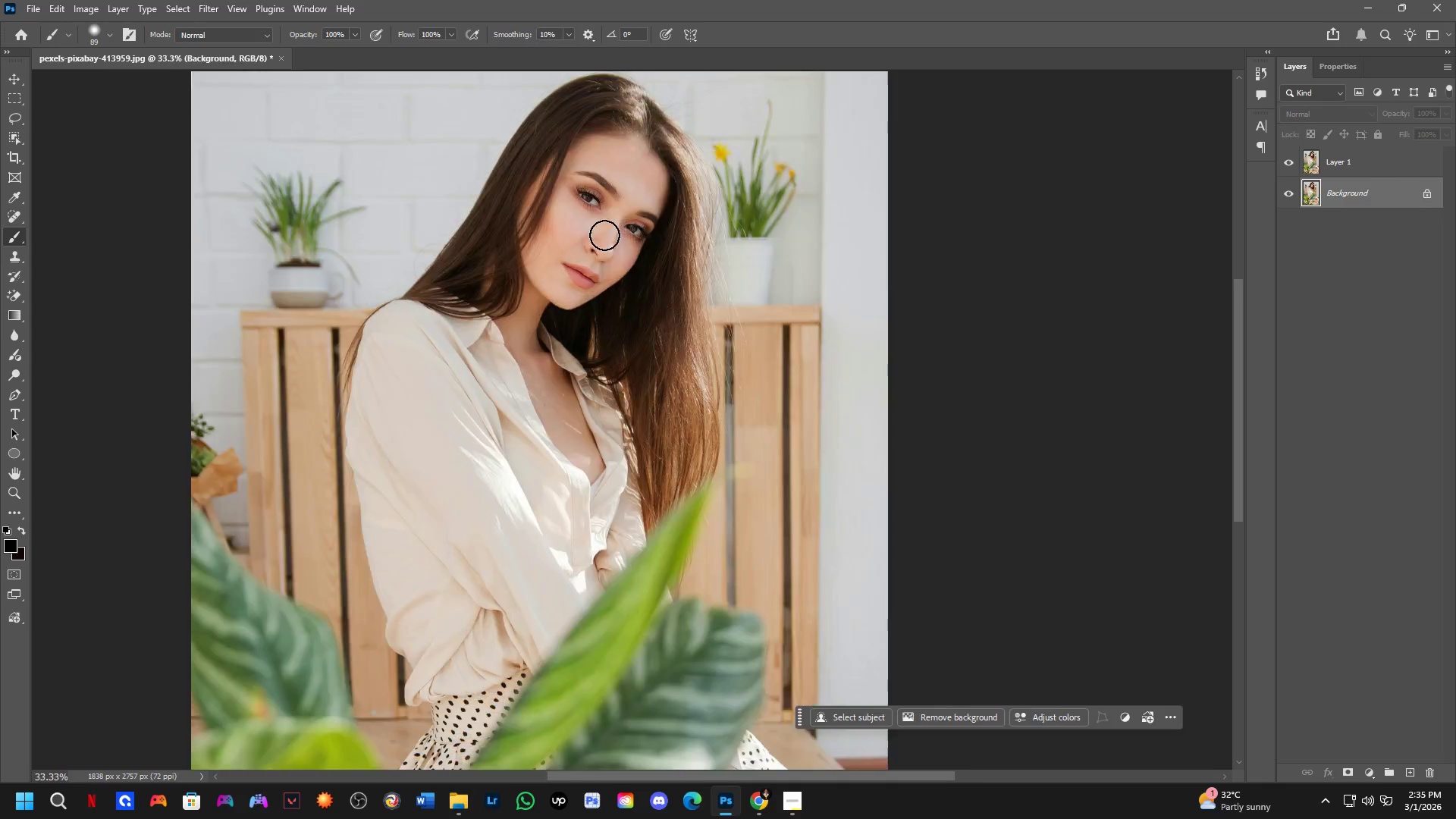 
scroll: coordinate [604, 234], scroll_direction: up, amount: 4.0
 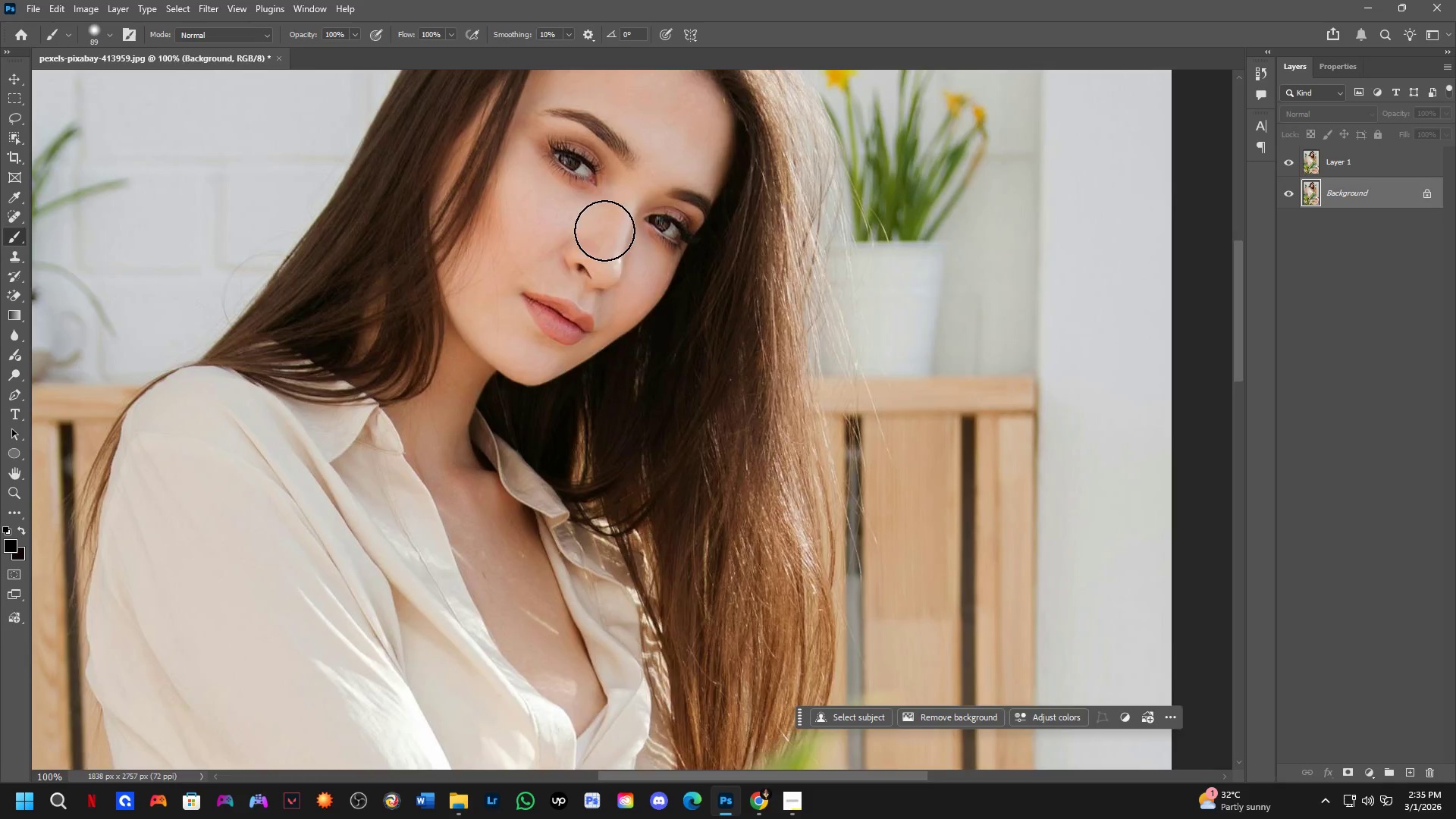 
key(Shift+ShiftLeft)
 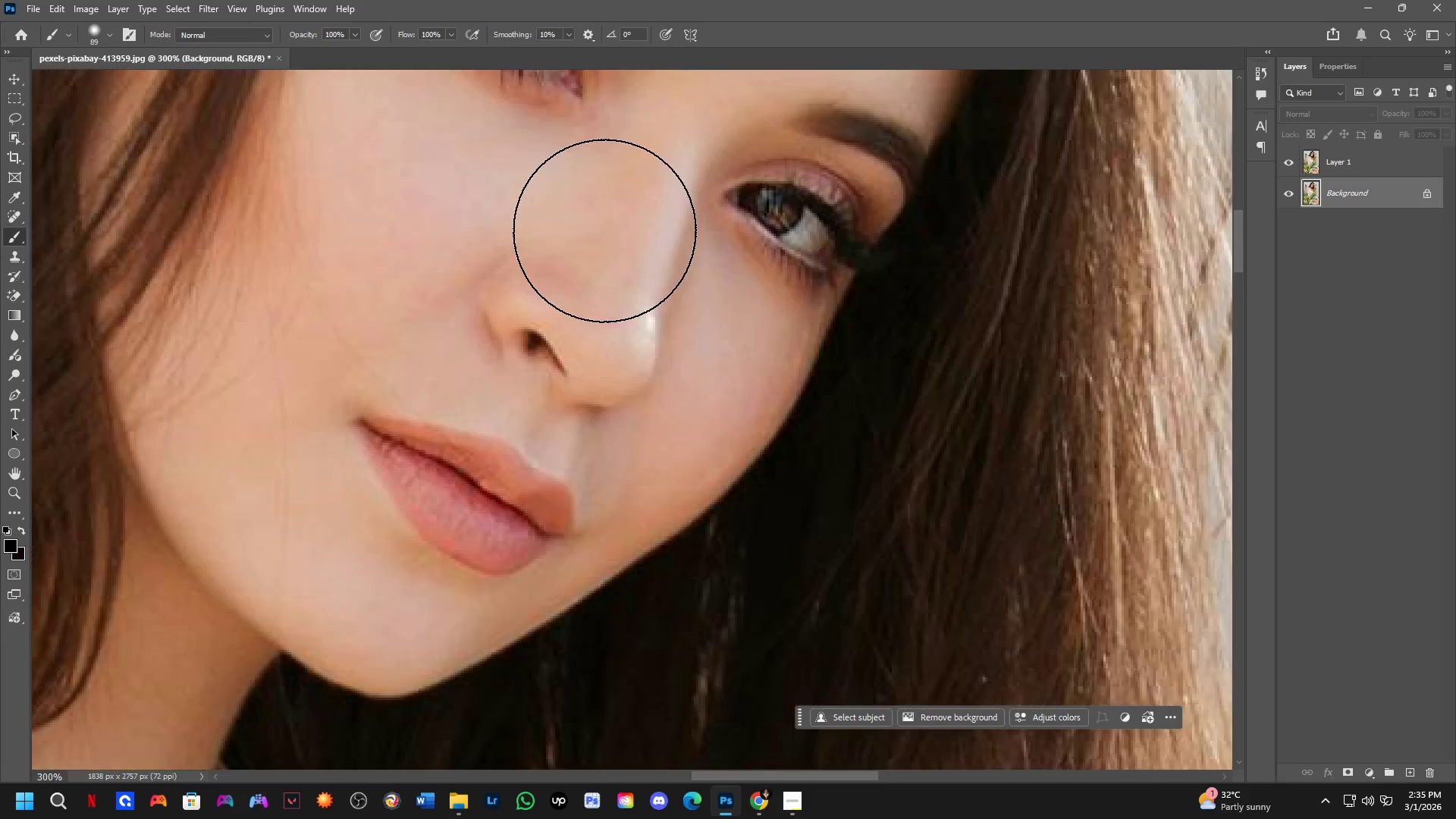 
key(Shift+ShiftLeft)
 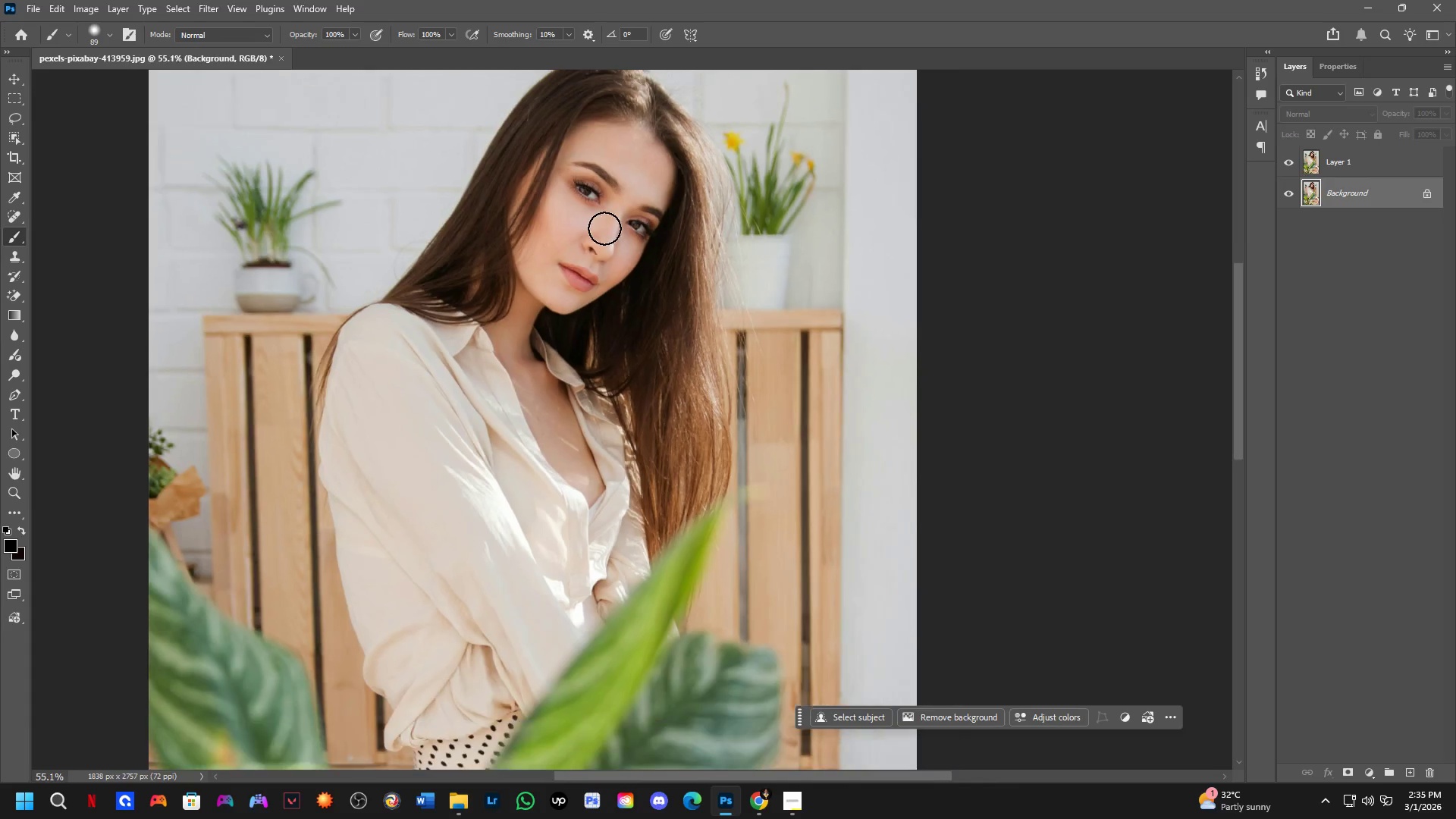 
hold_key(key=Space, duration=0.72)
 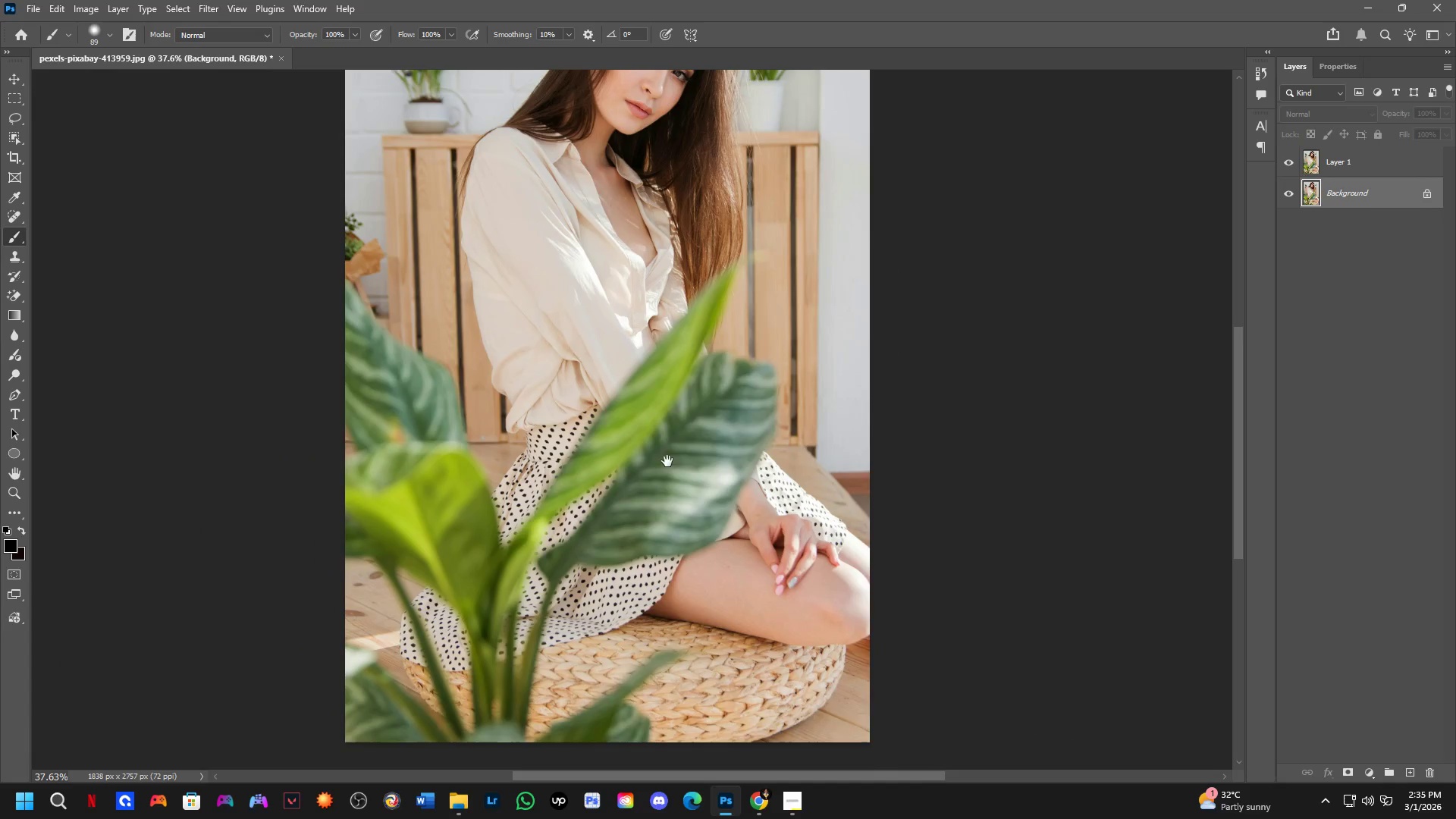 
left_click_drag(start_coordinate=[605, 380], to_coordinate=[659, 158])
 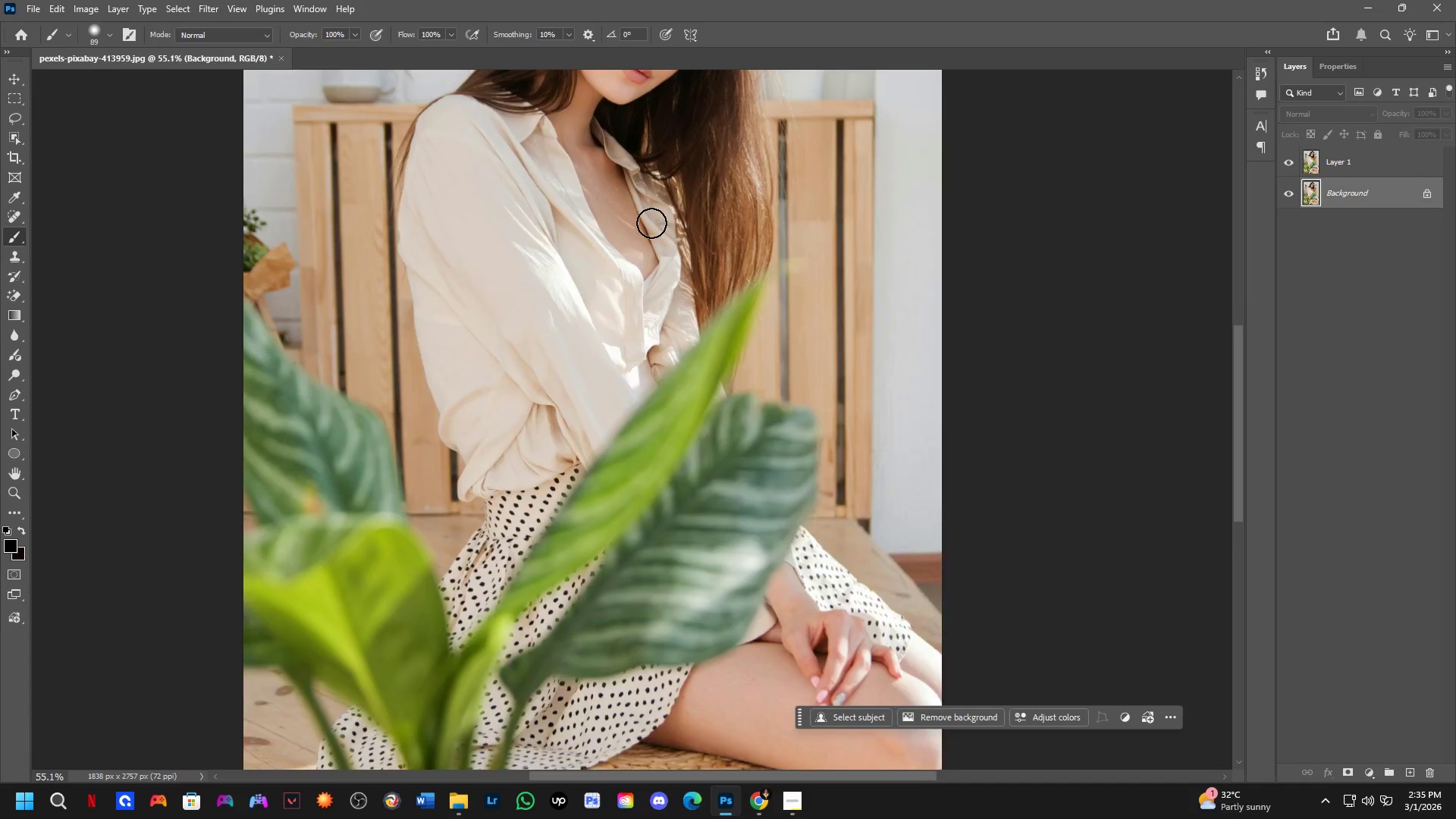 
scroll: coordinate [604, 228], scroll_direction: down, amount: 2.0
 